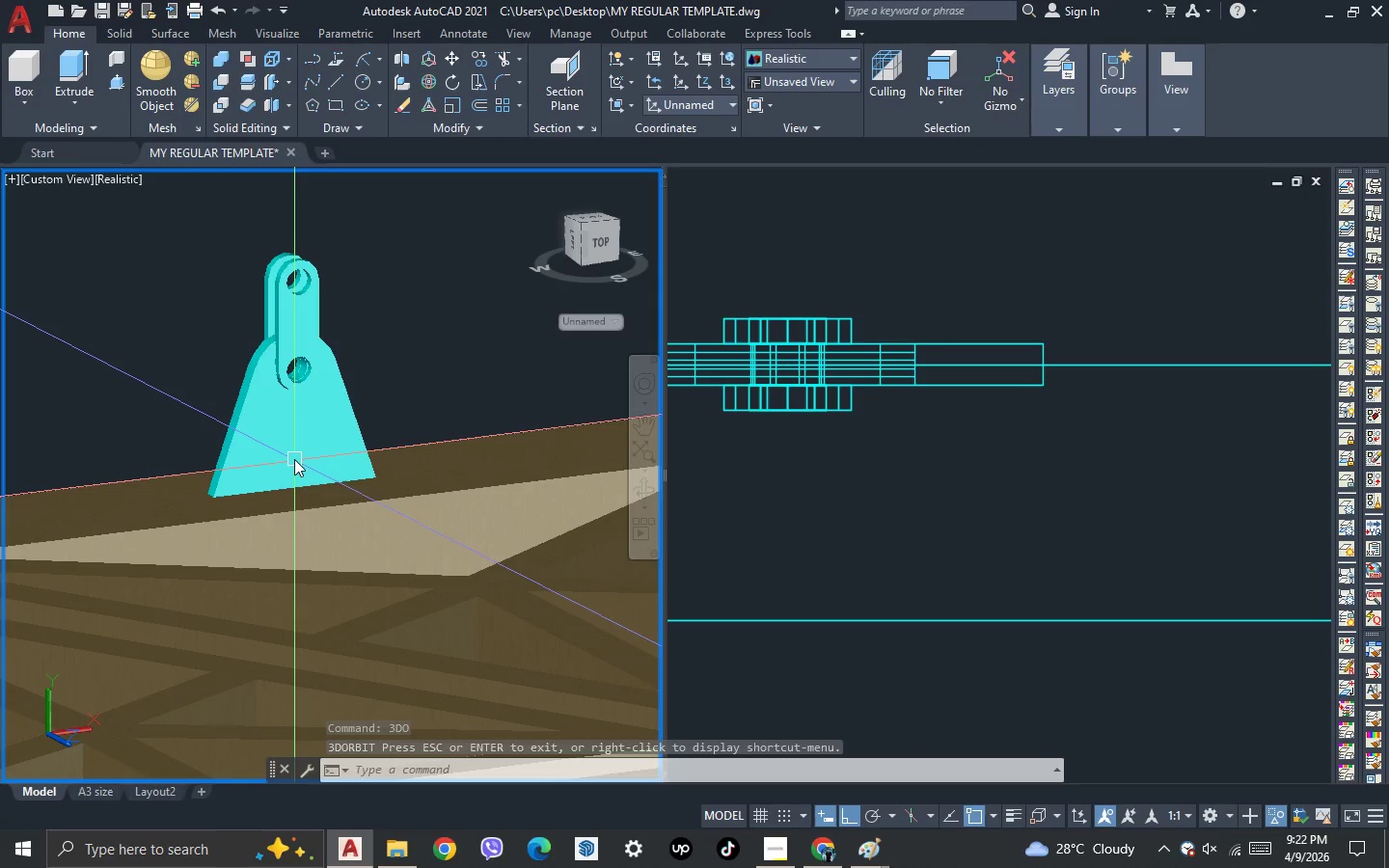 
scroll: coordinate [294, 458], scroll_direction: up, amount: 1.0
 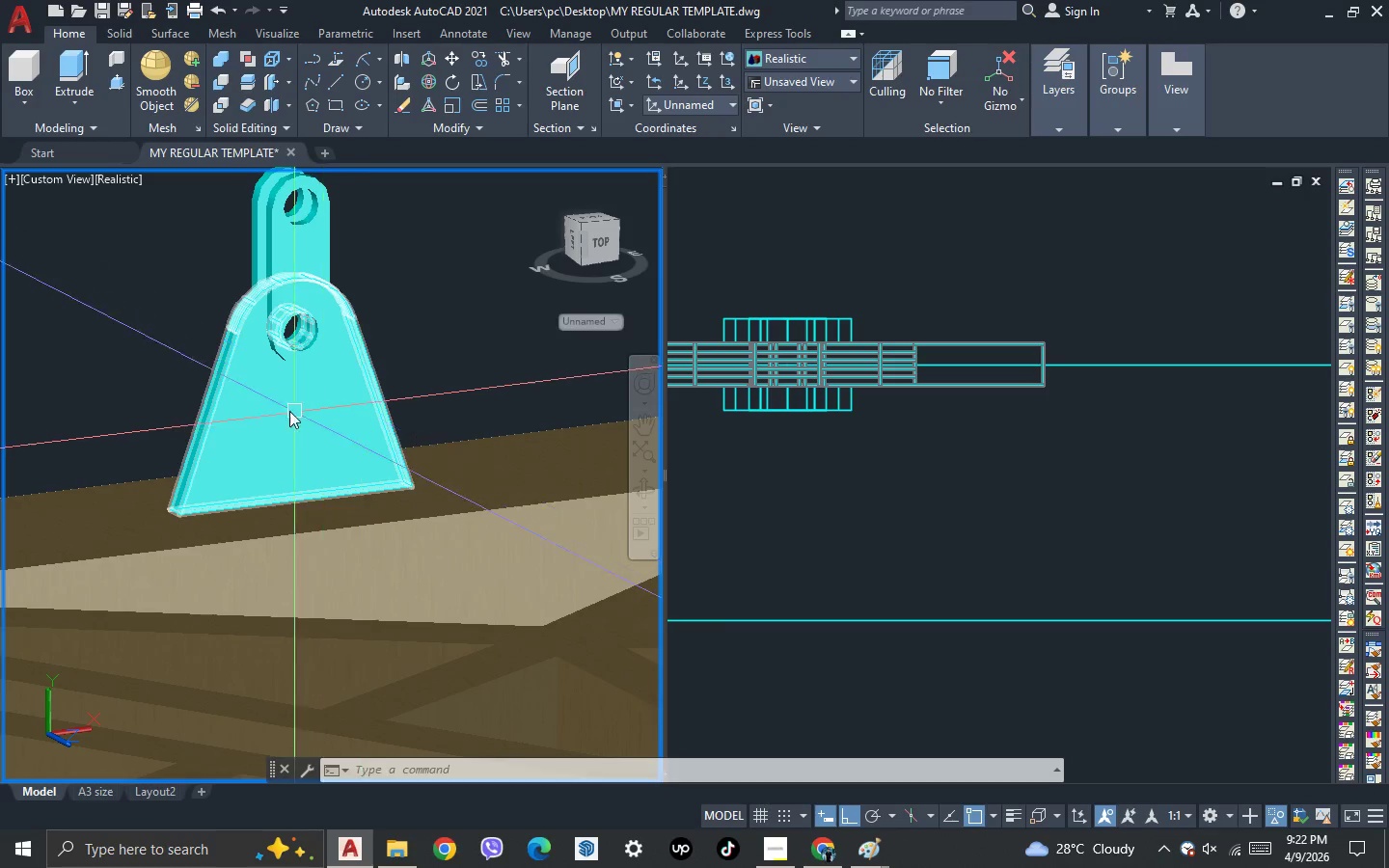 
scroll: coordinate [224, 367], scroll_direction: down, amount: 2.0
 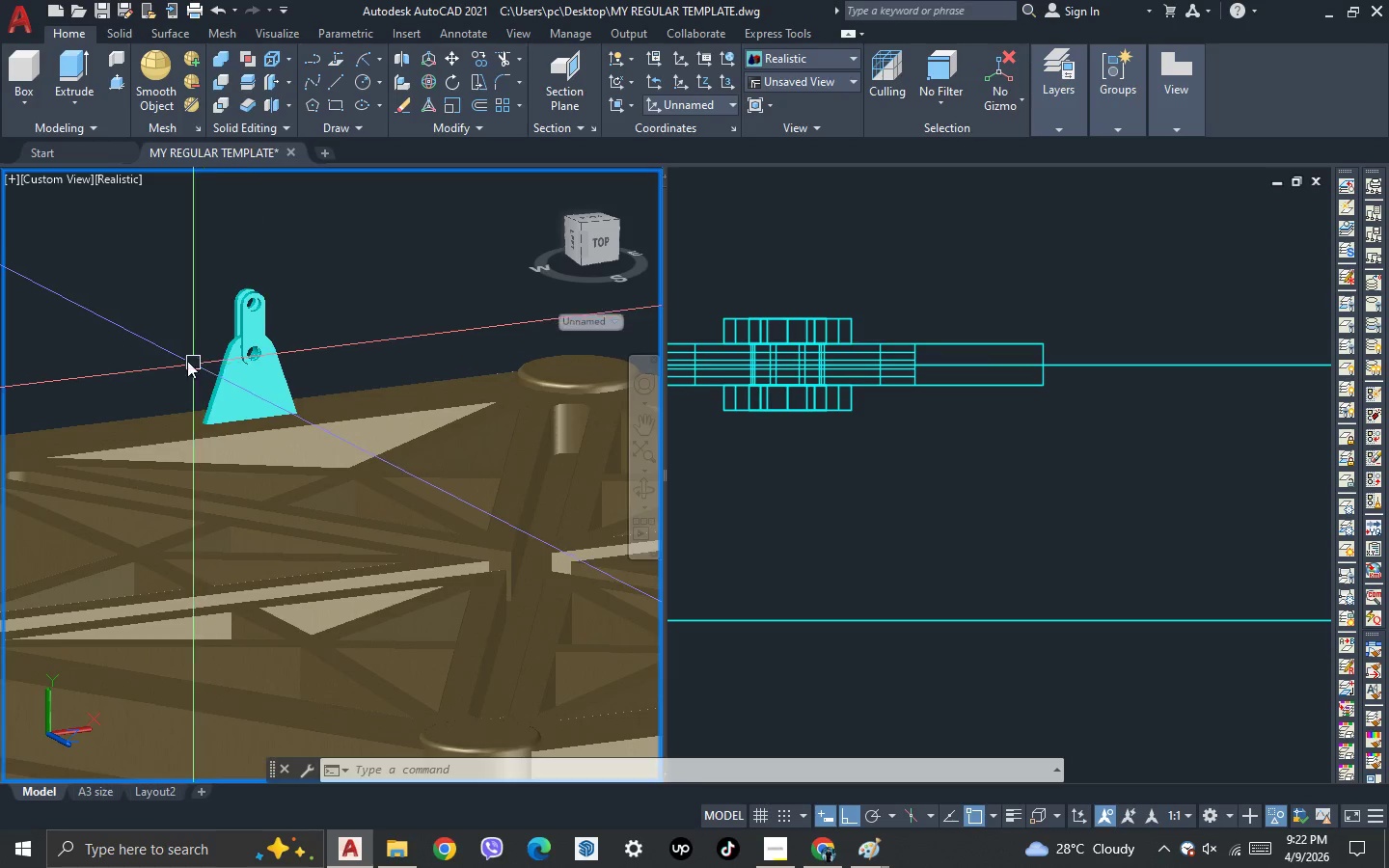 
key(3)
 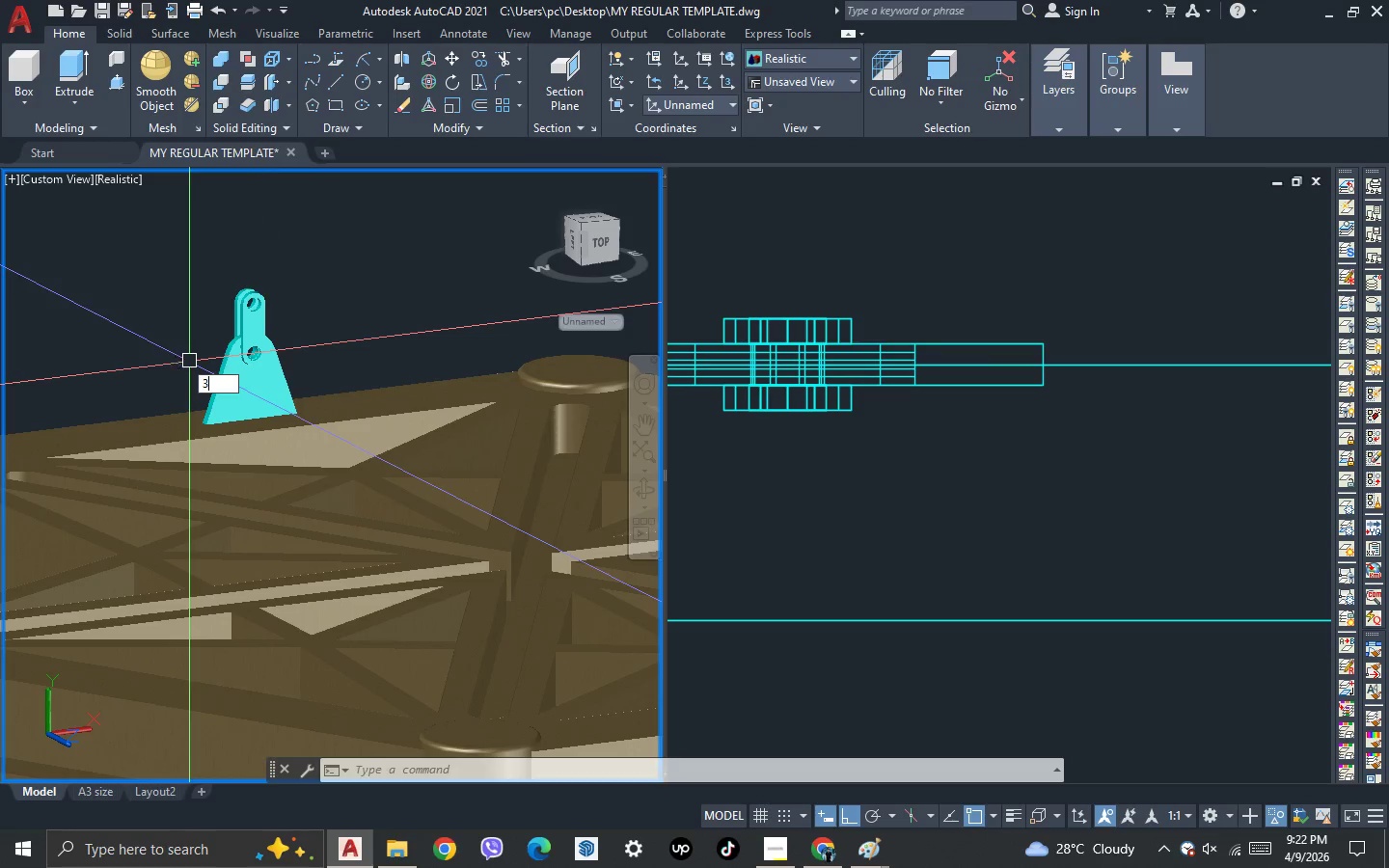 
key(Space)
 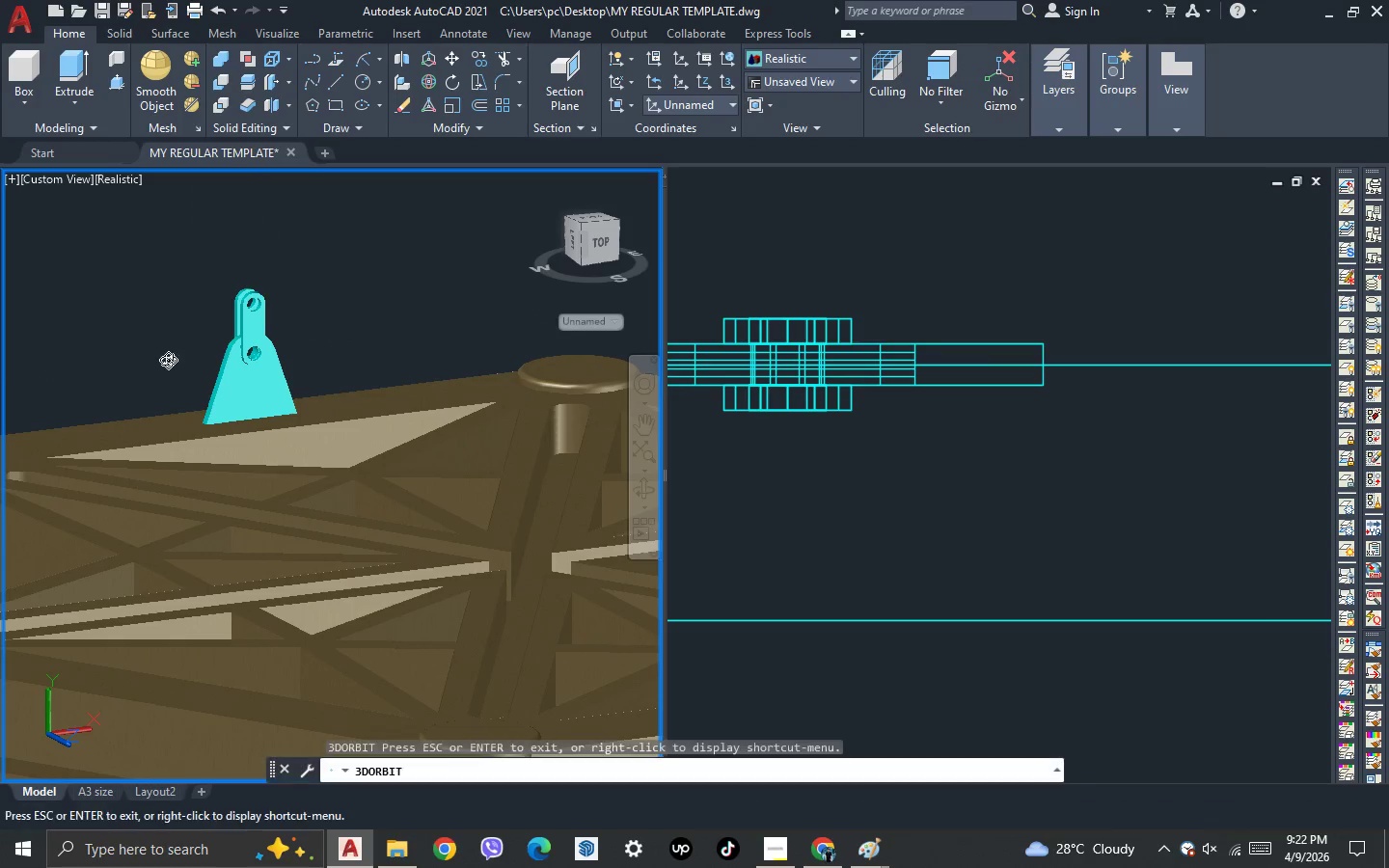 
left_click_drag(start_coordinate=[166, 355], to_coordinate=[190, 389])
 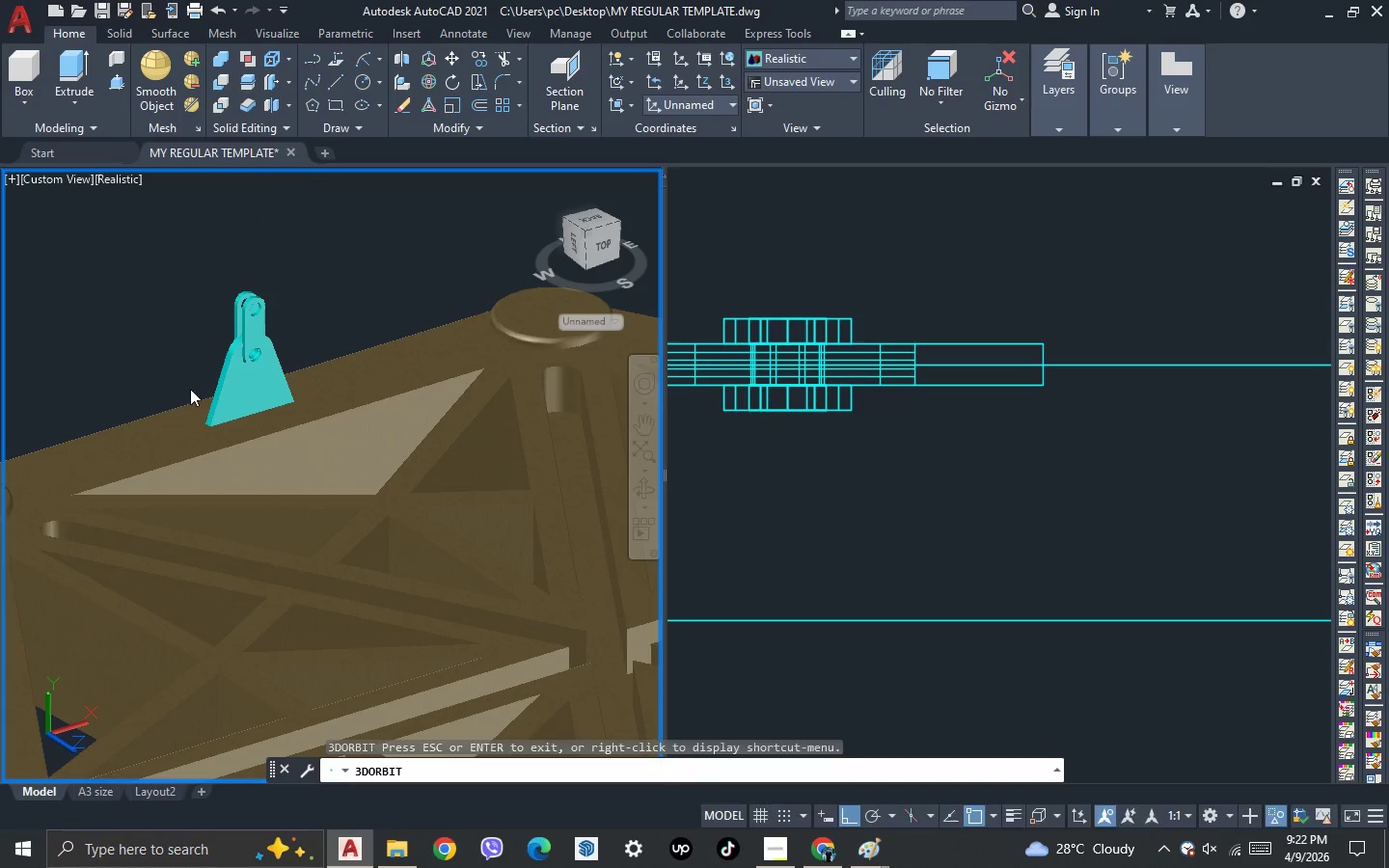 
key(Escape)
 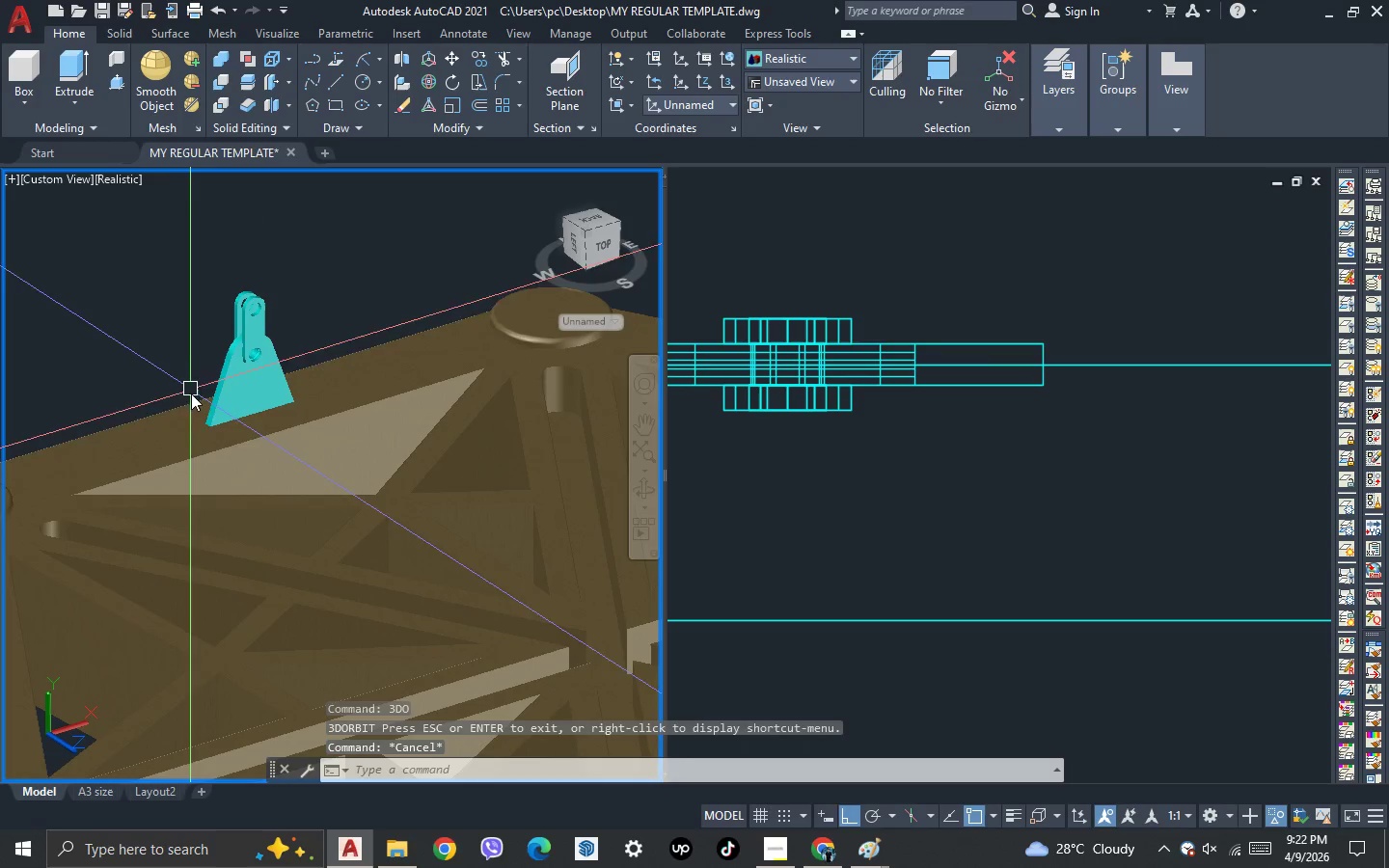 
key(Escape)
 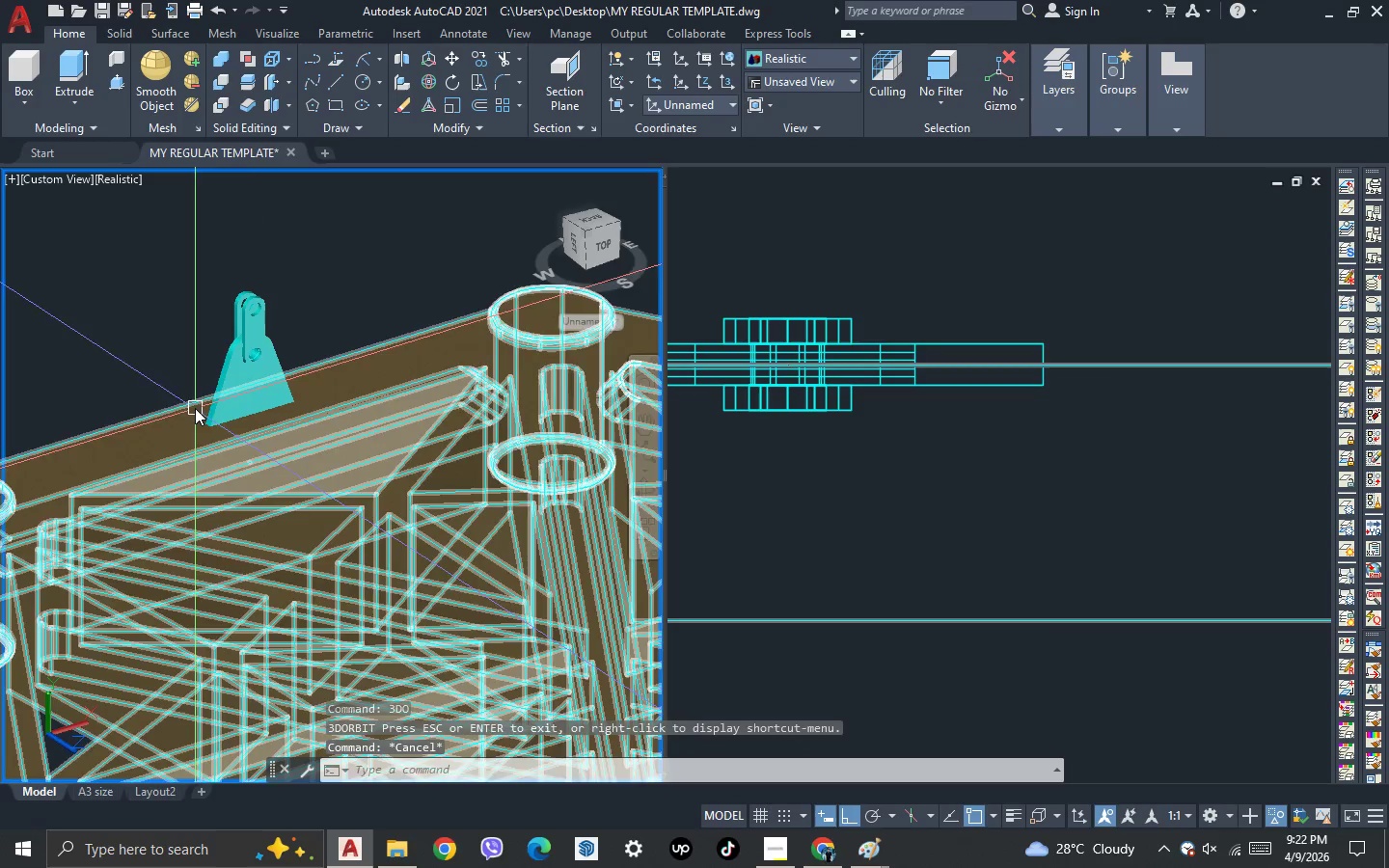 
scroll: coordinate [195, 408], scroll_direction: up, amount: 2.0
 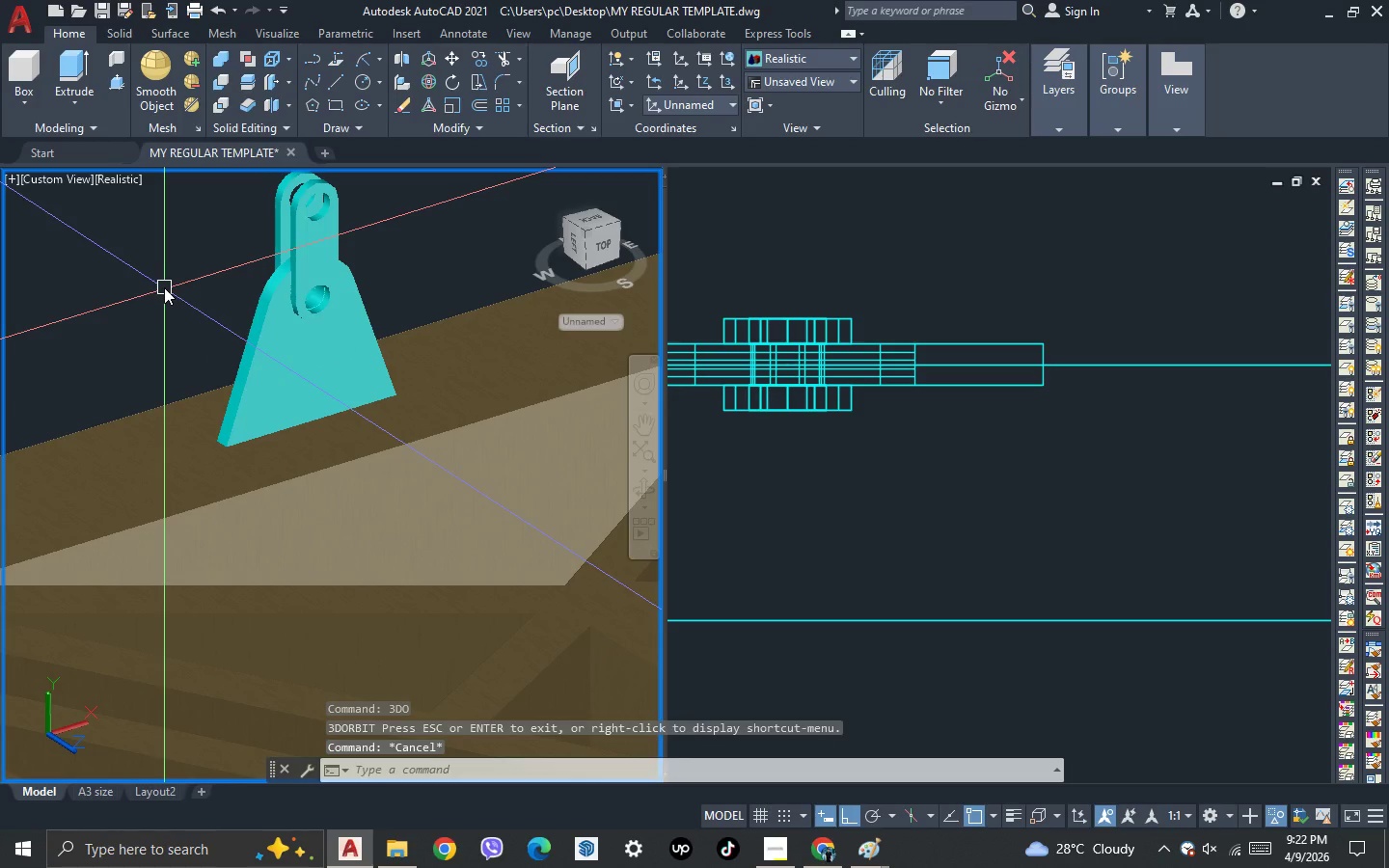 
key(F)
 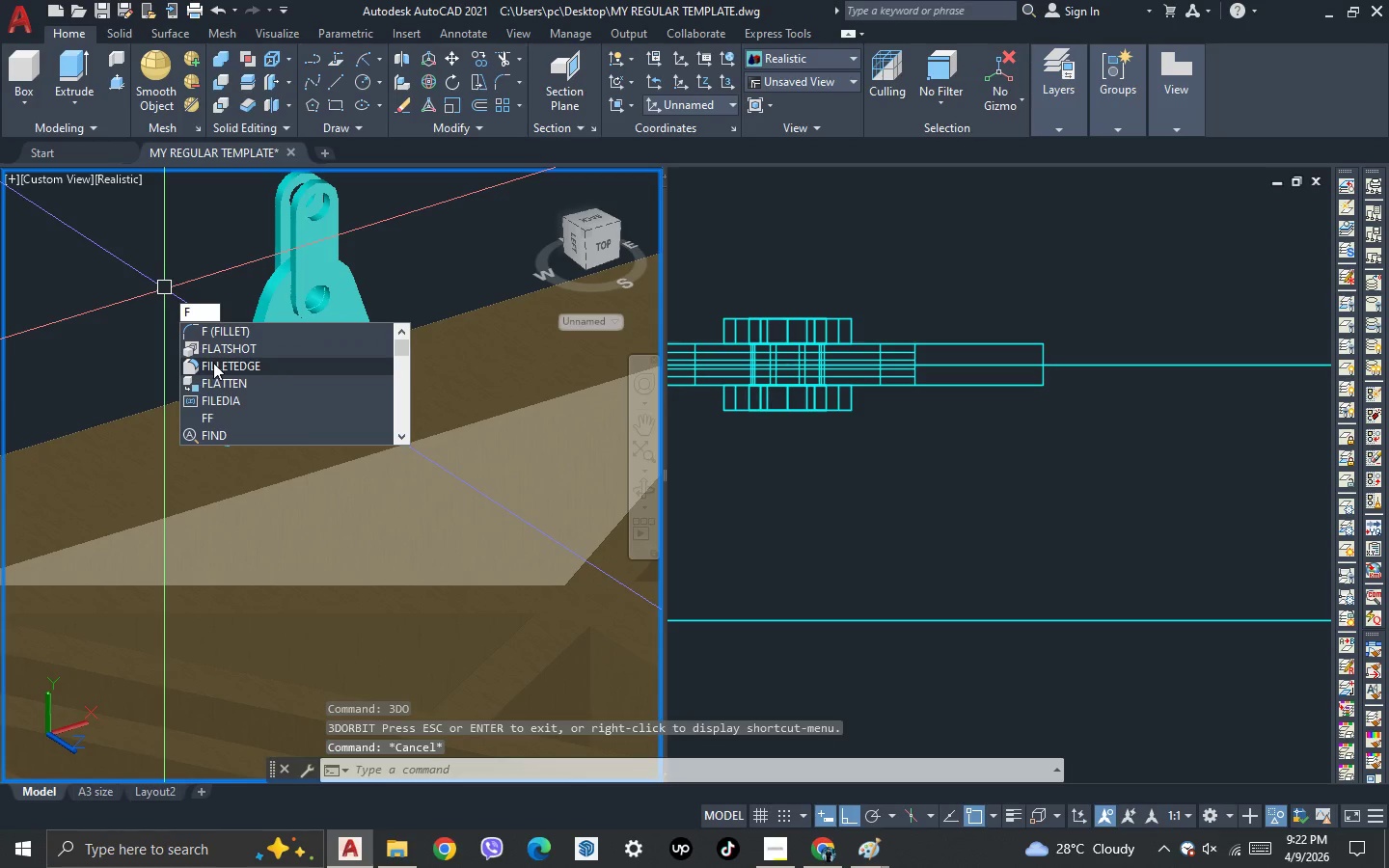 
left_click([213, 363])
 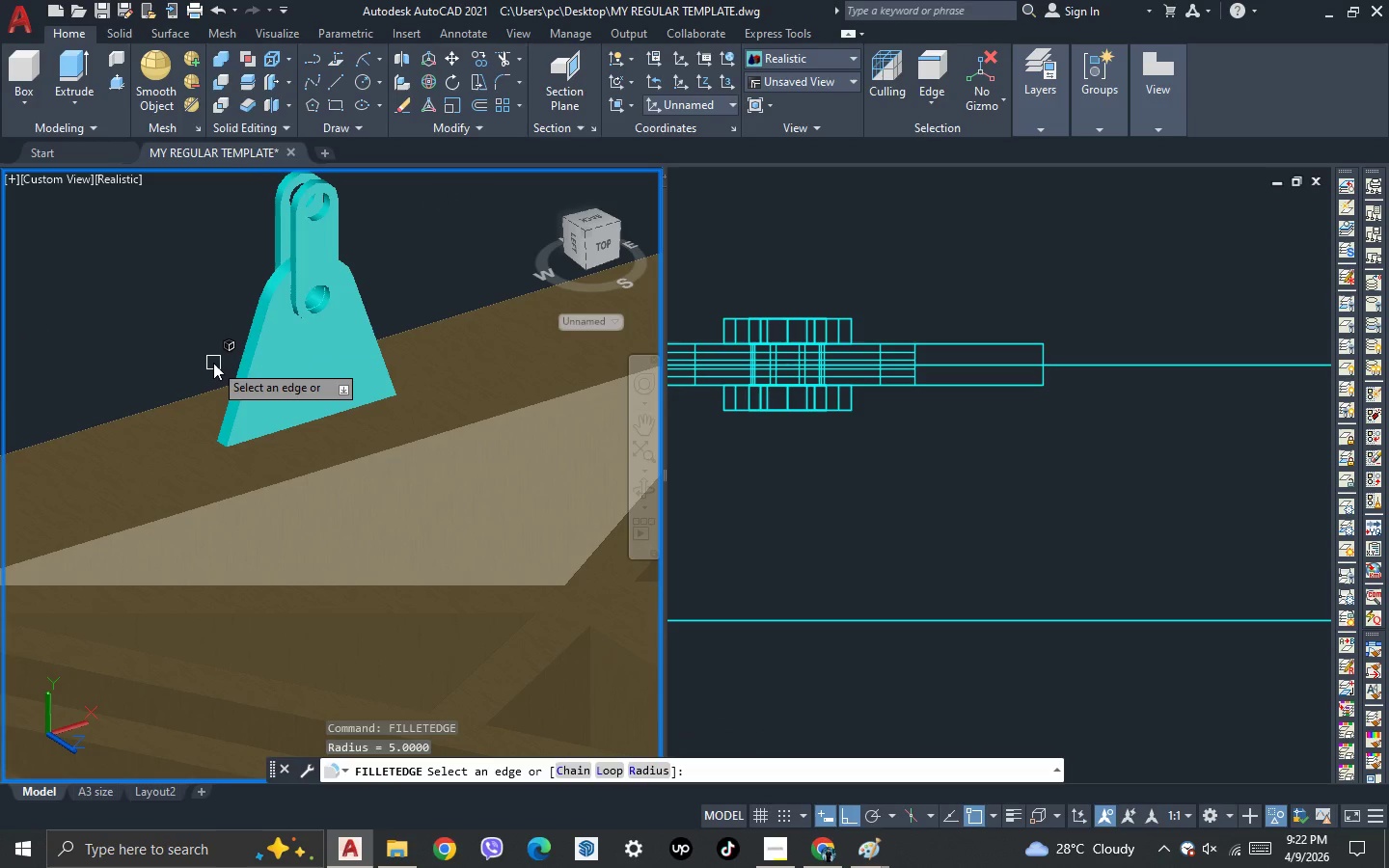 
key(Escape)
type(ch)
 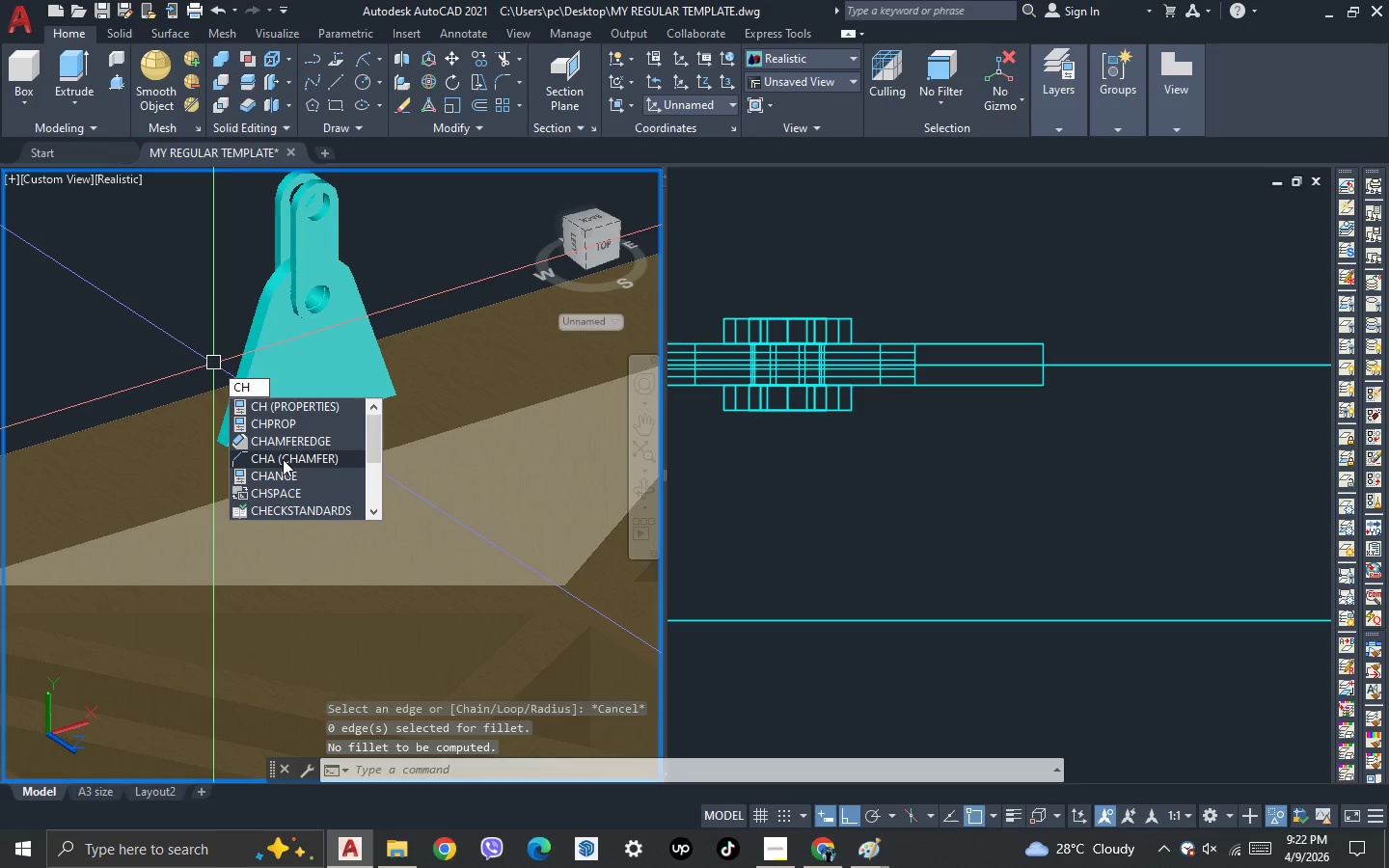 
left_click([283, 459])
 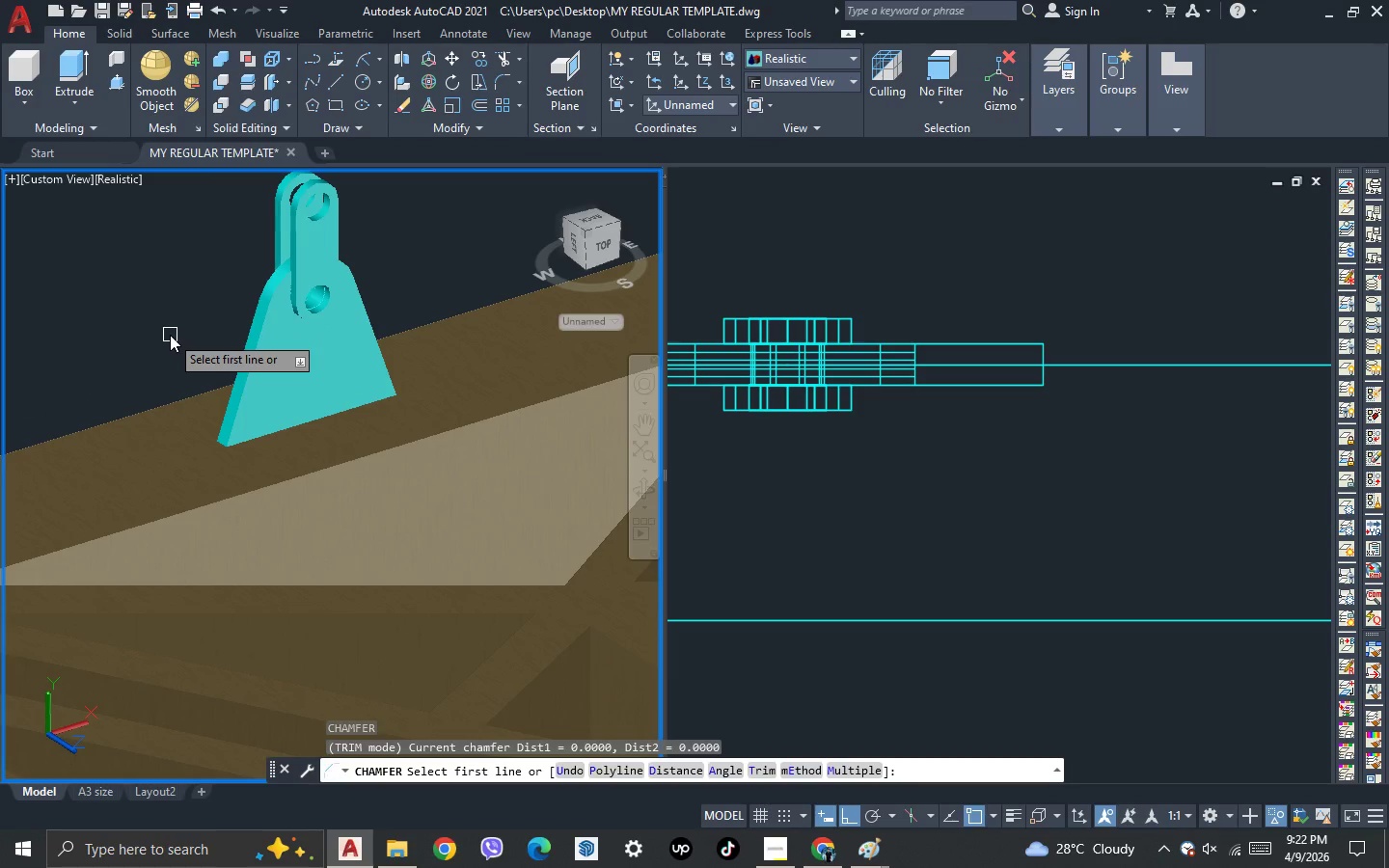 
wait(5.24)
 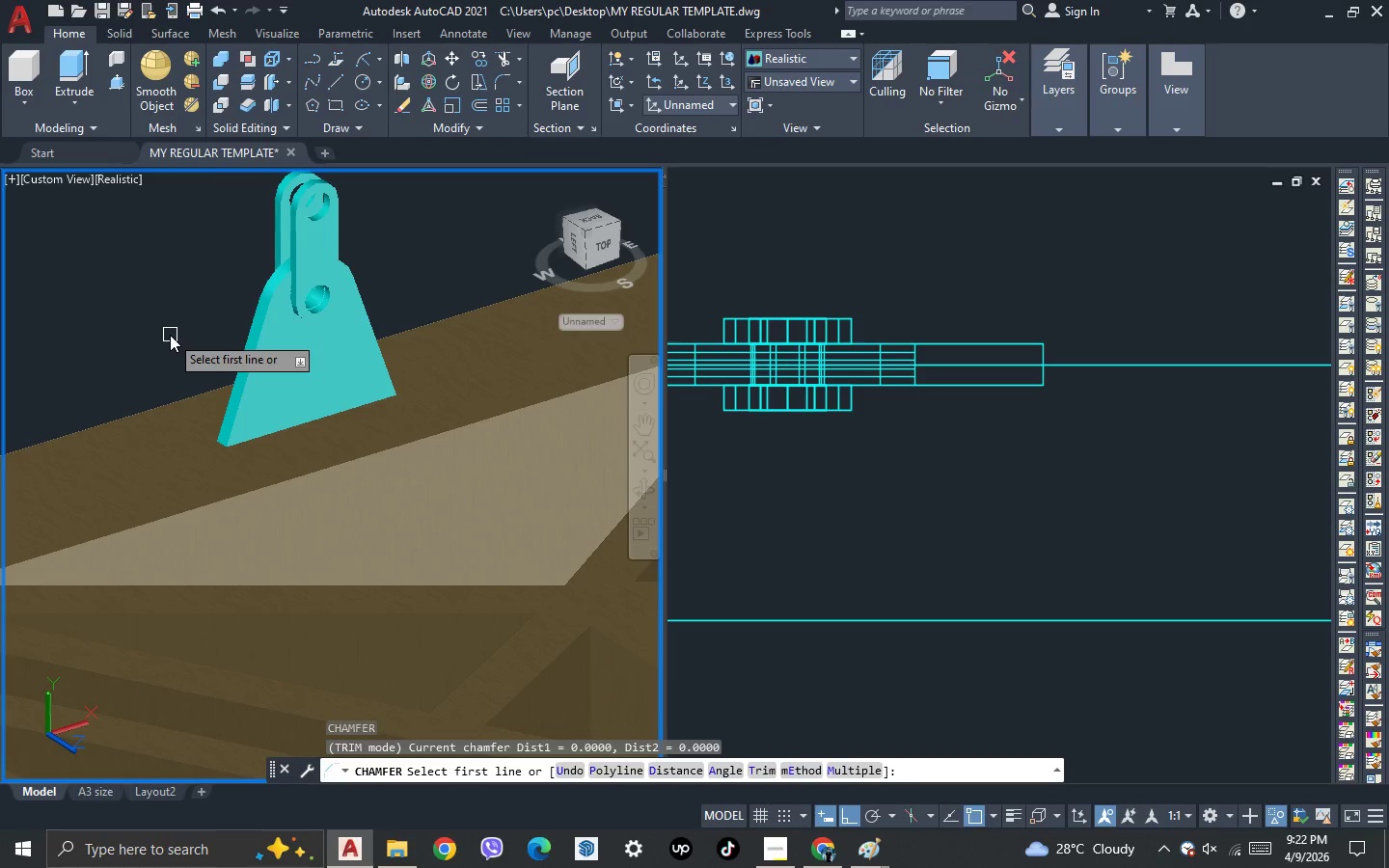 
key(D)
 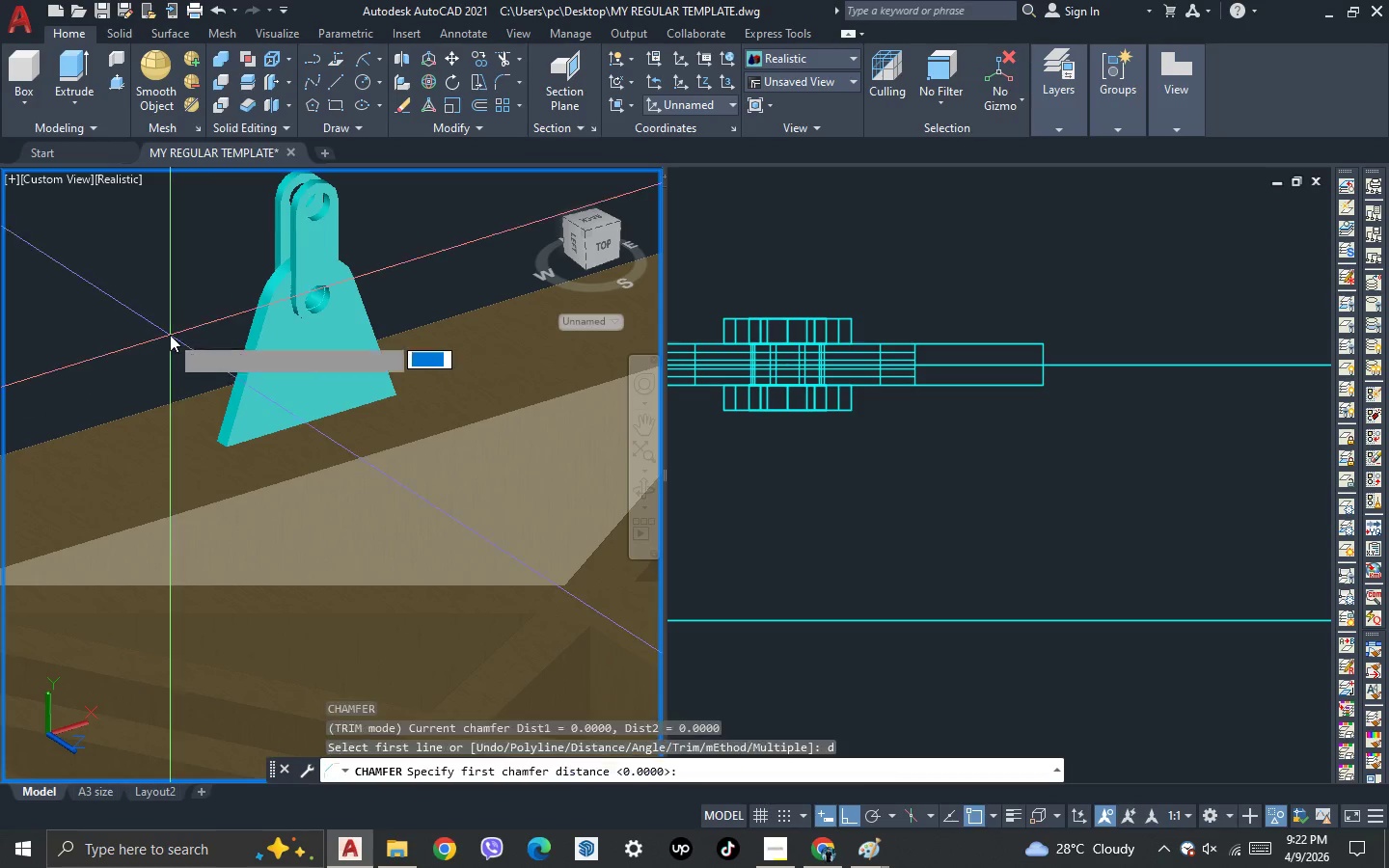 
key(Space)
 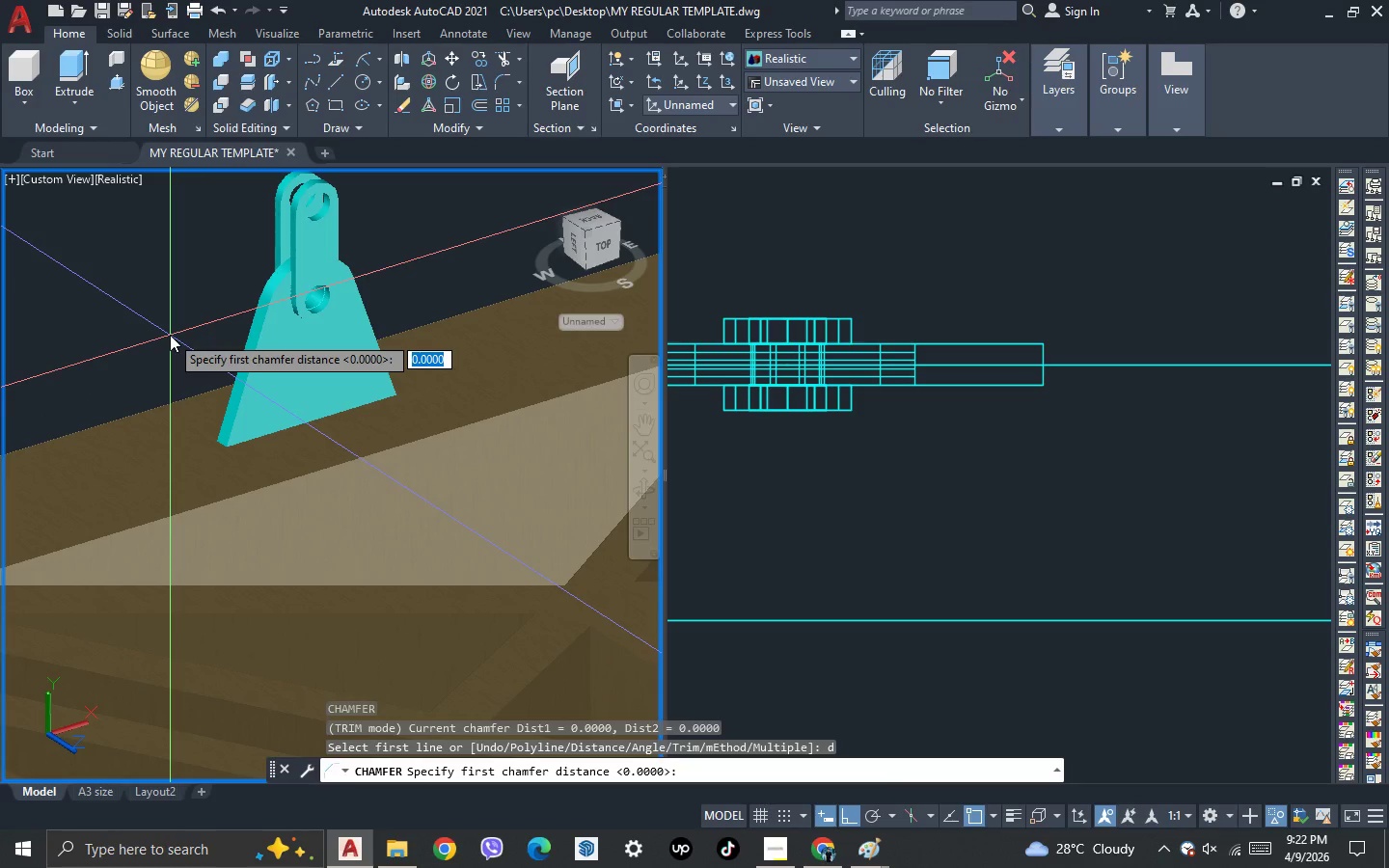 
key(1)
 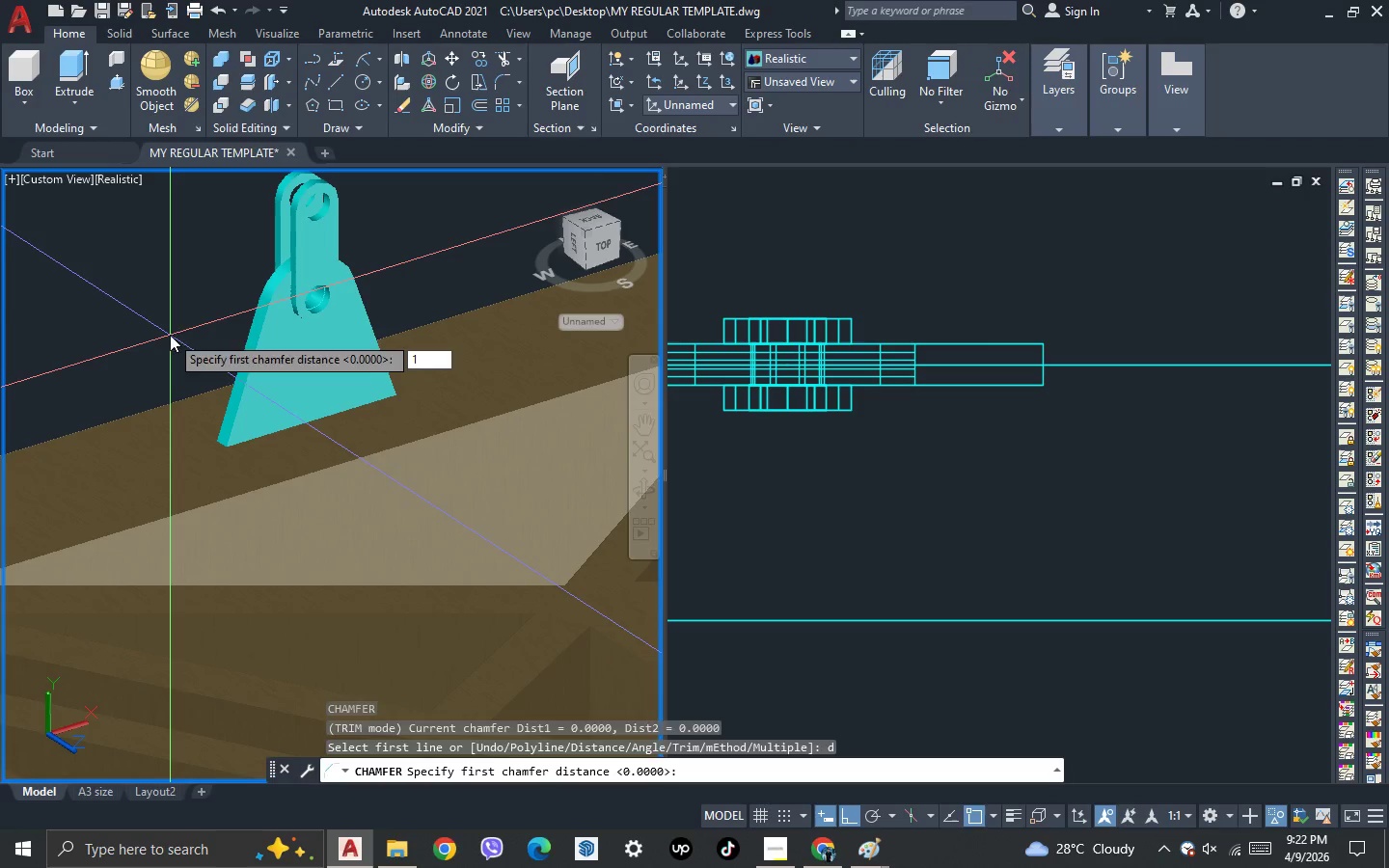 
key(Space)
 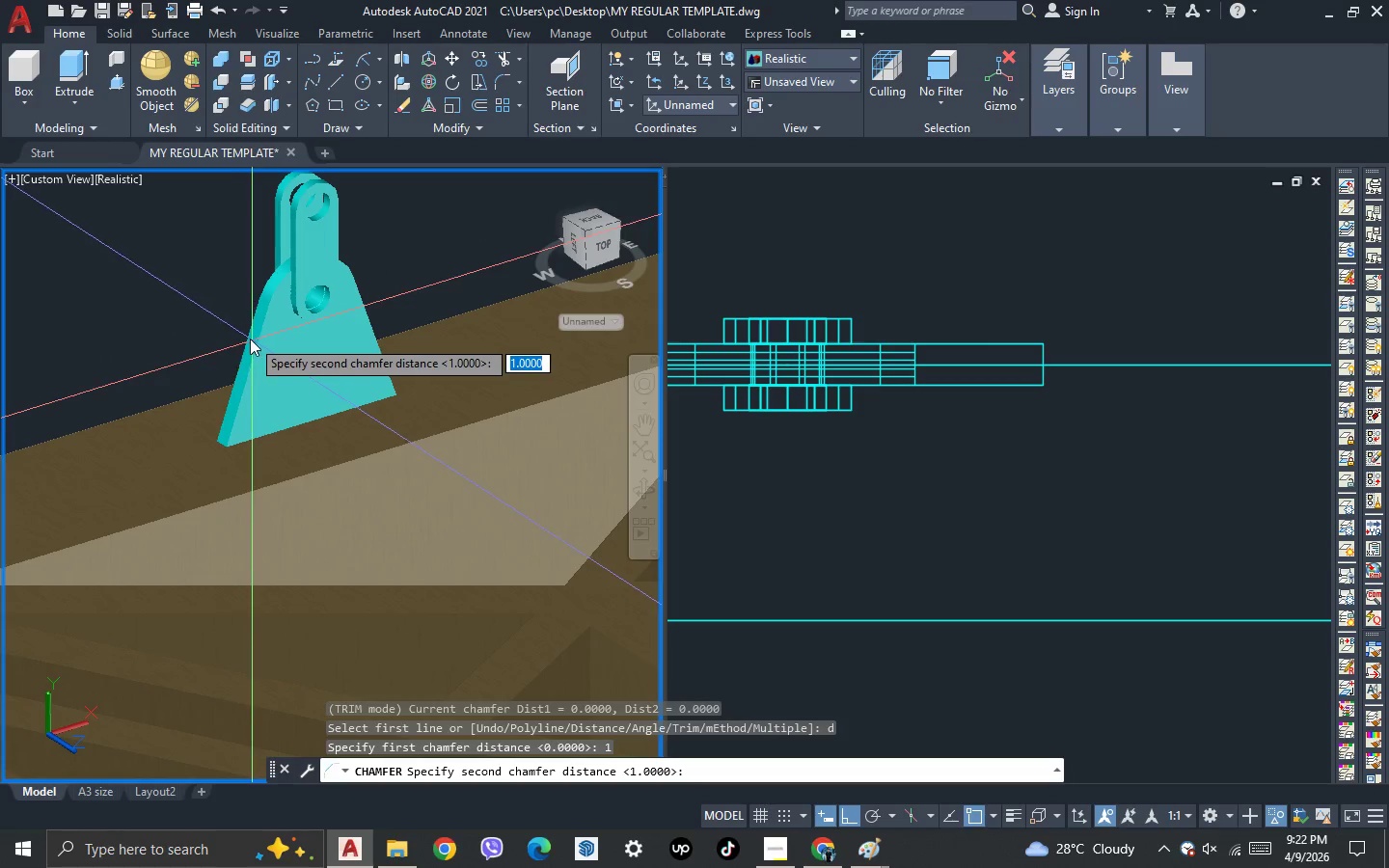 
key(Space)
 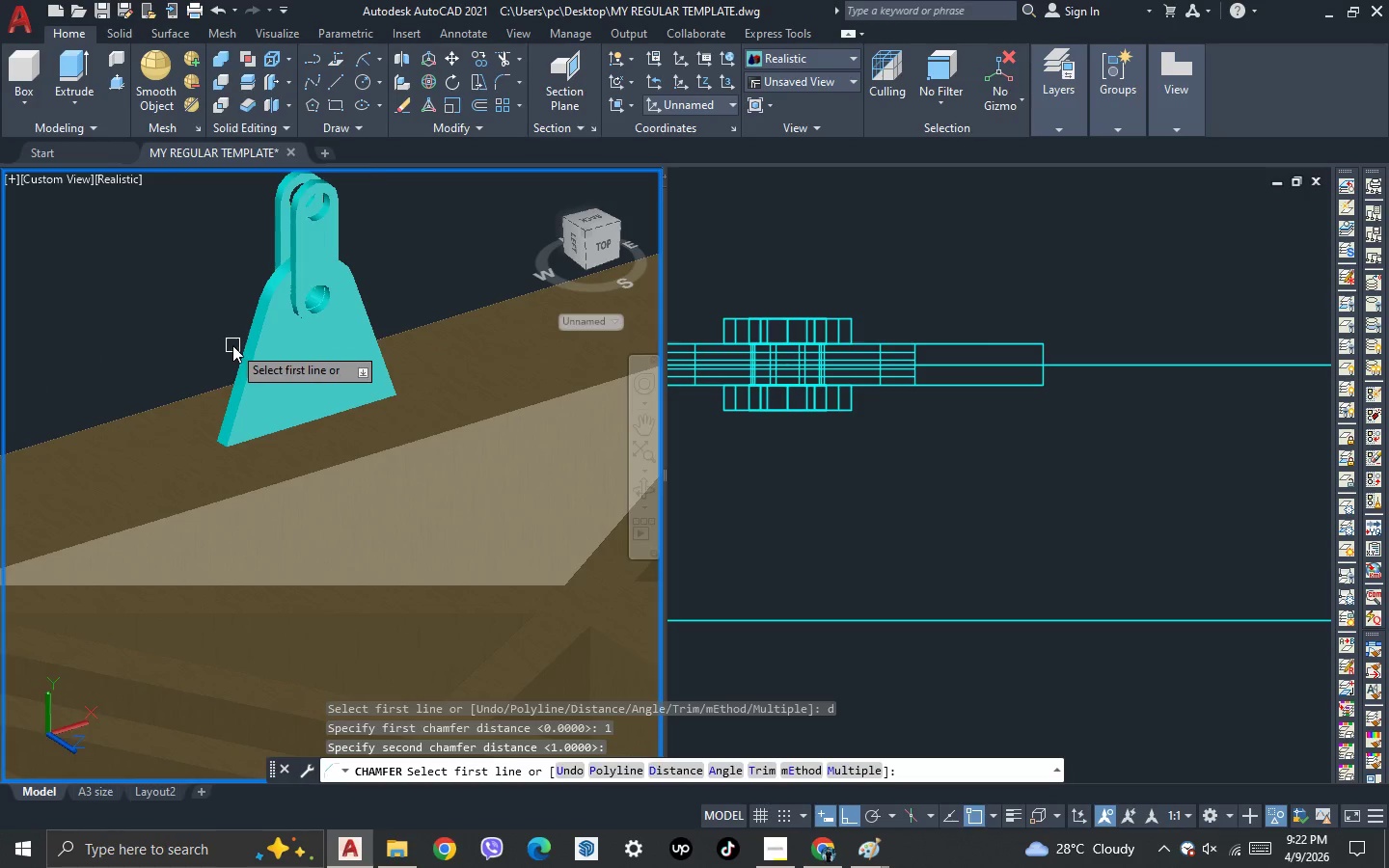 
scroll: coordinate [279, 390], scroll_direction: up, amount: 2.0
 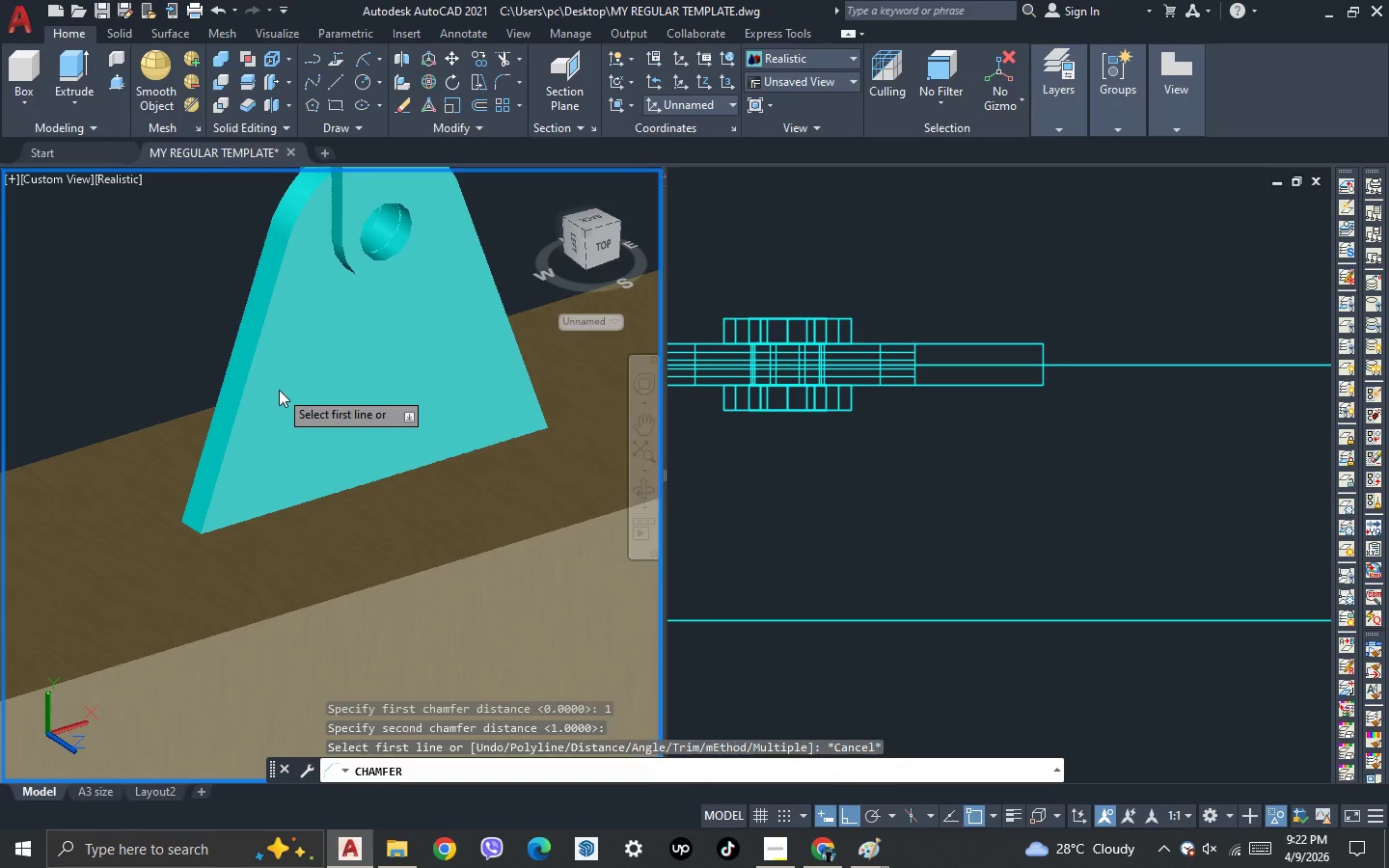 
key(Escape)
key(Escape)
type(ch)
 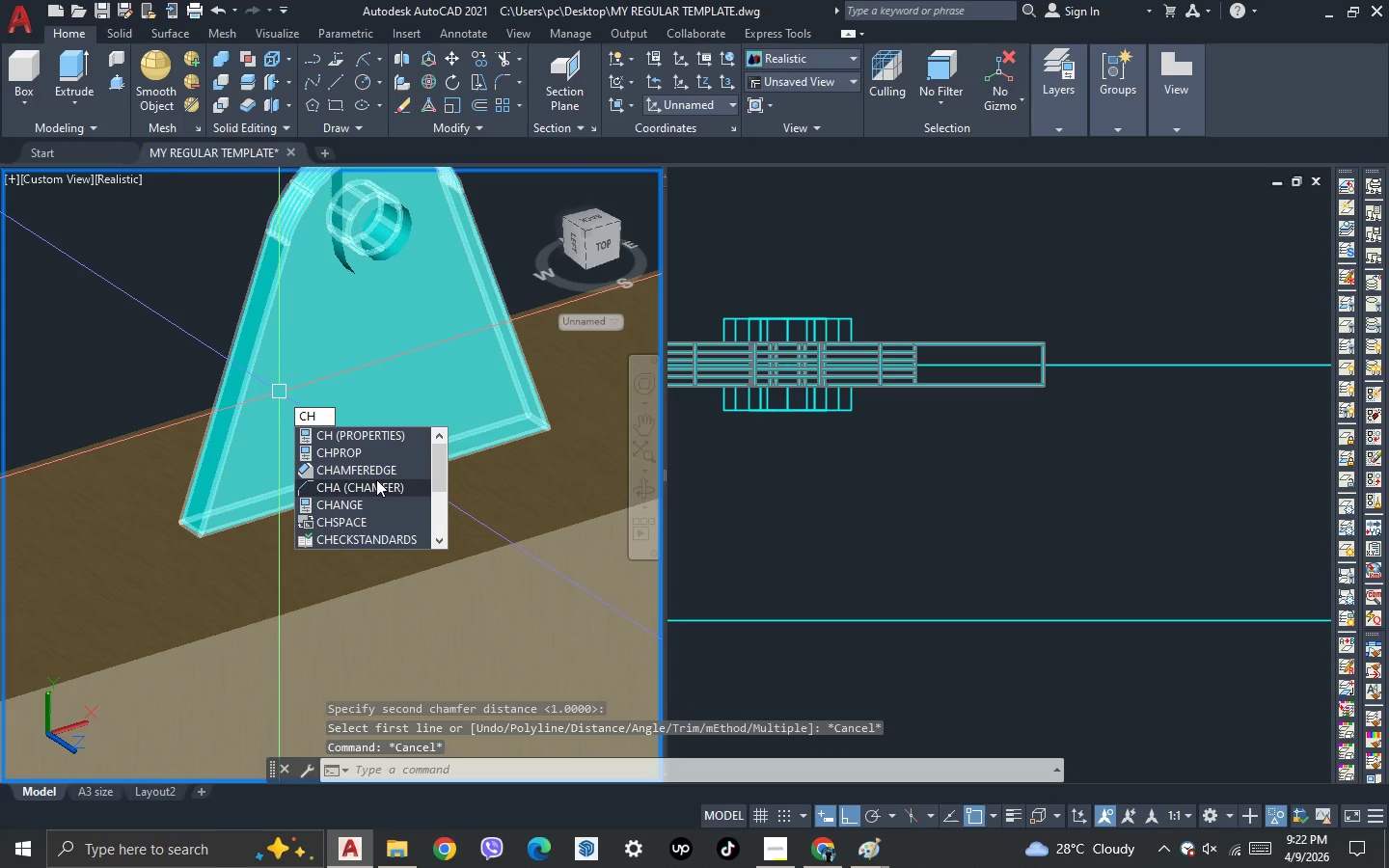 
left_click([376, 472])
 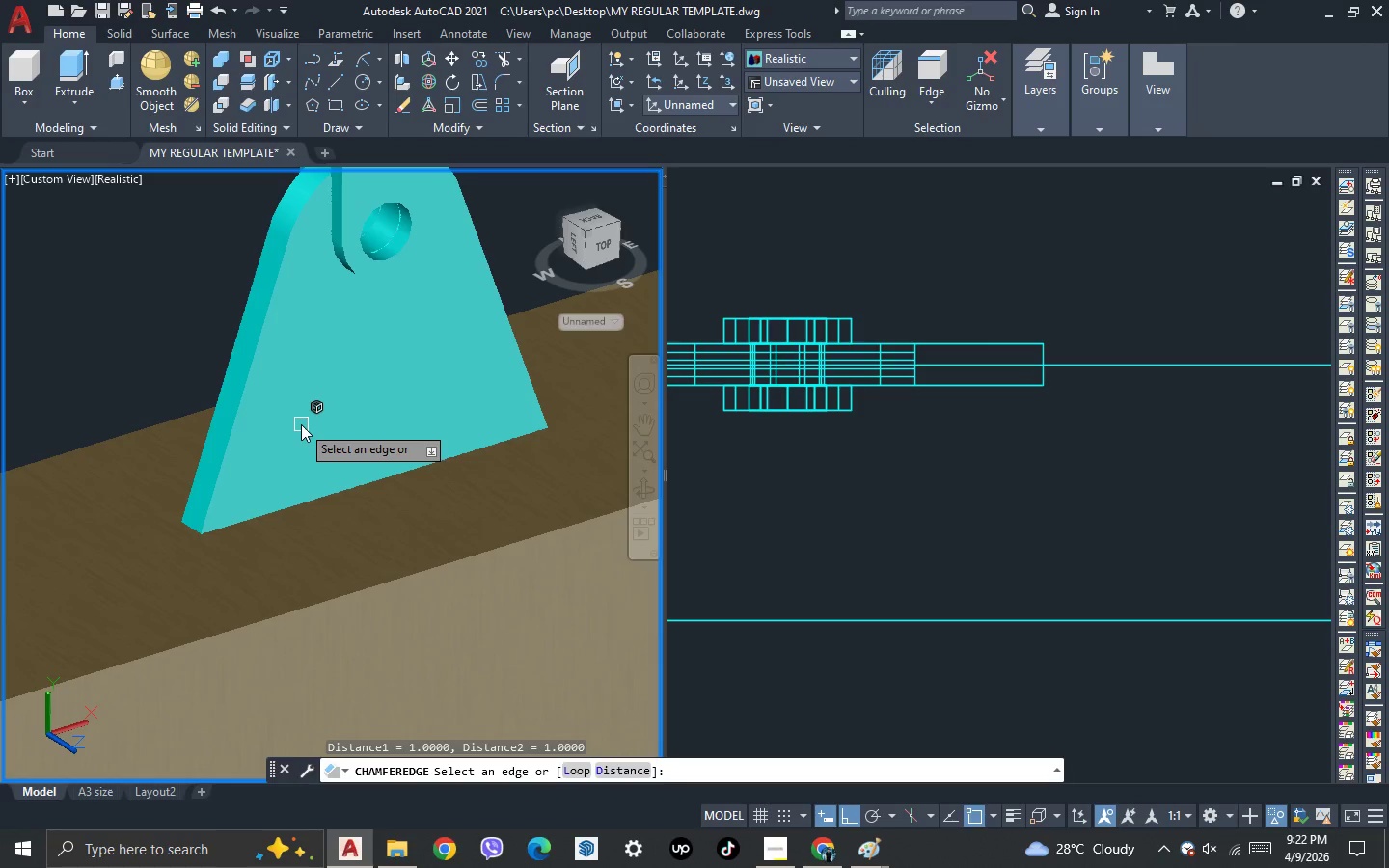 
key(D)
 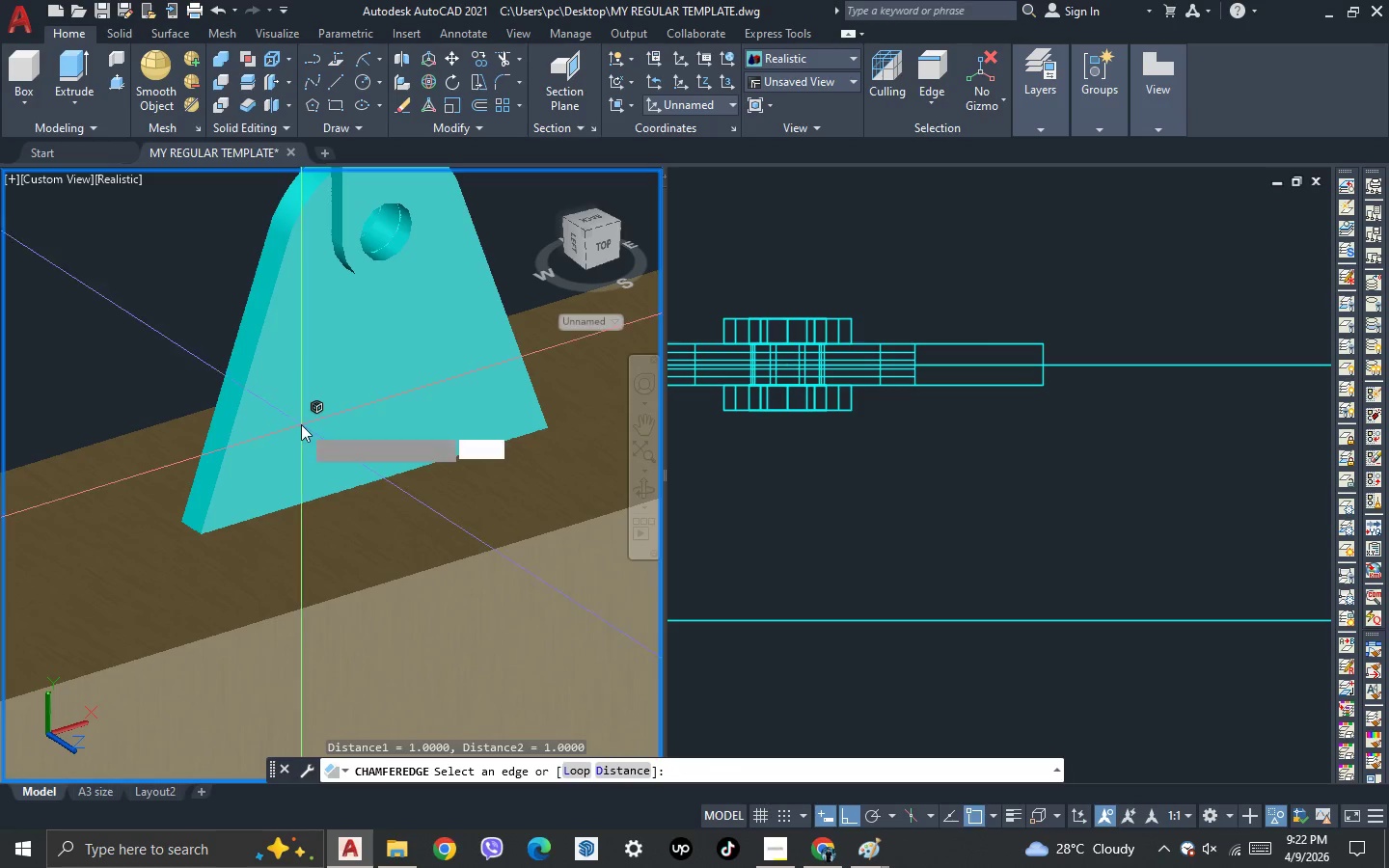 
key(Space)
 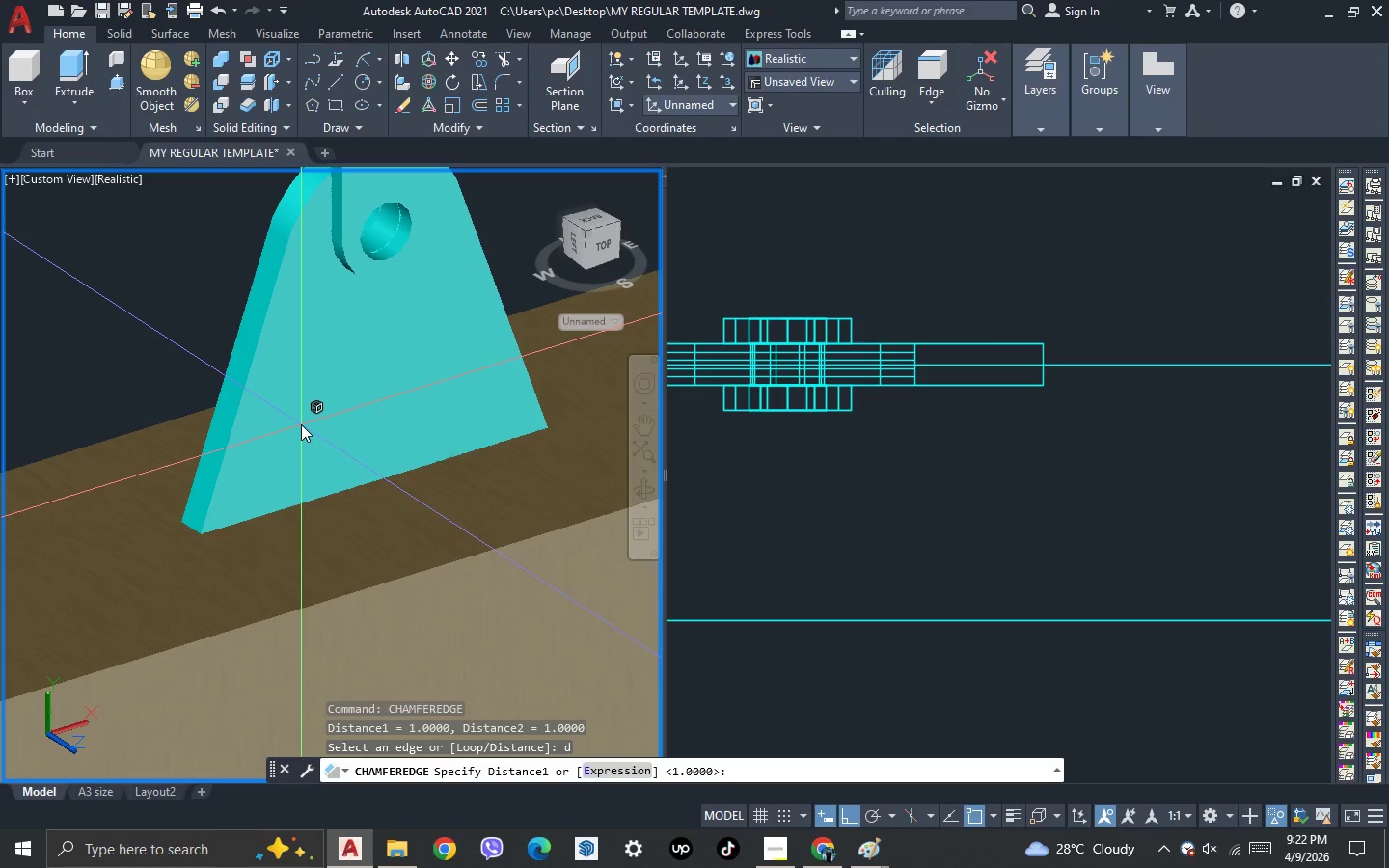 
key(Space)
 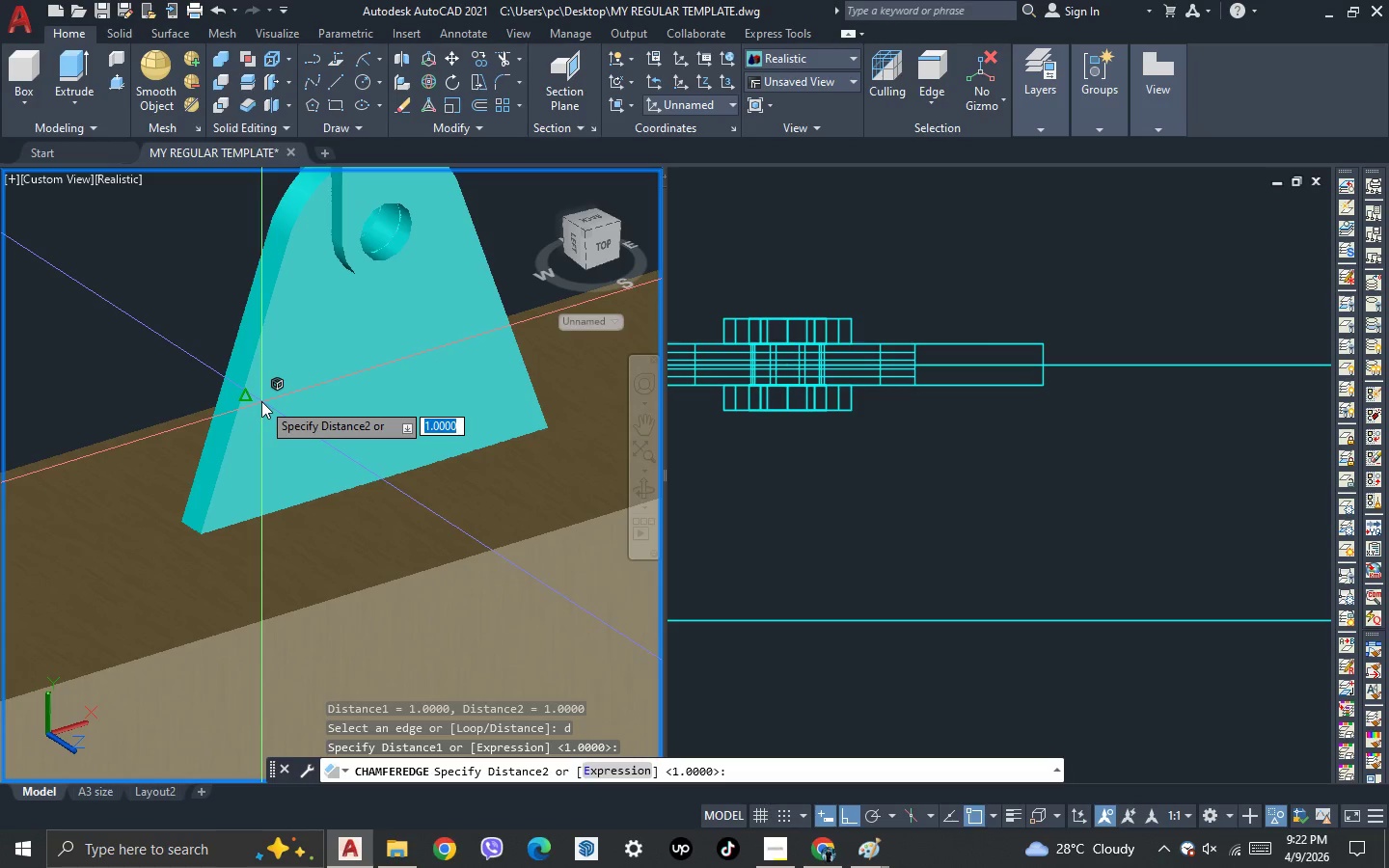 
key(Space)
 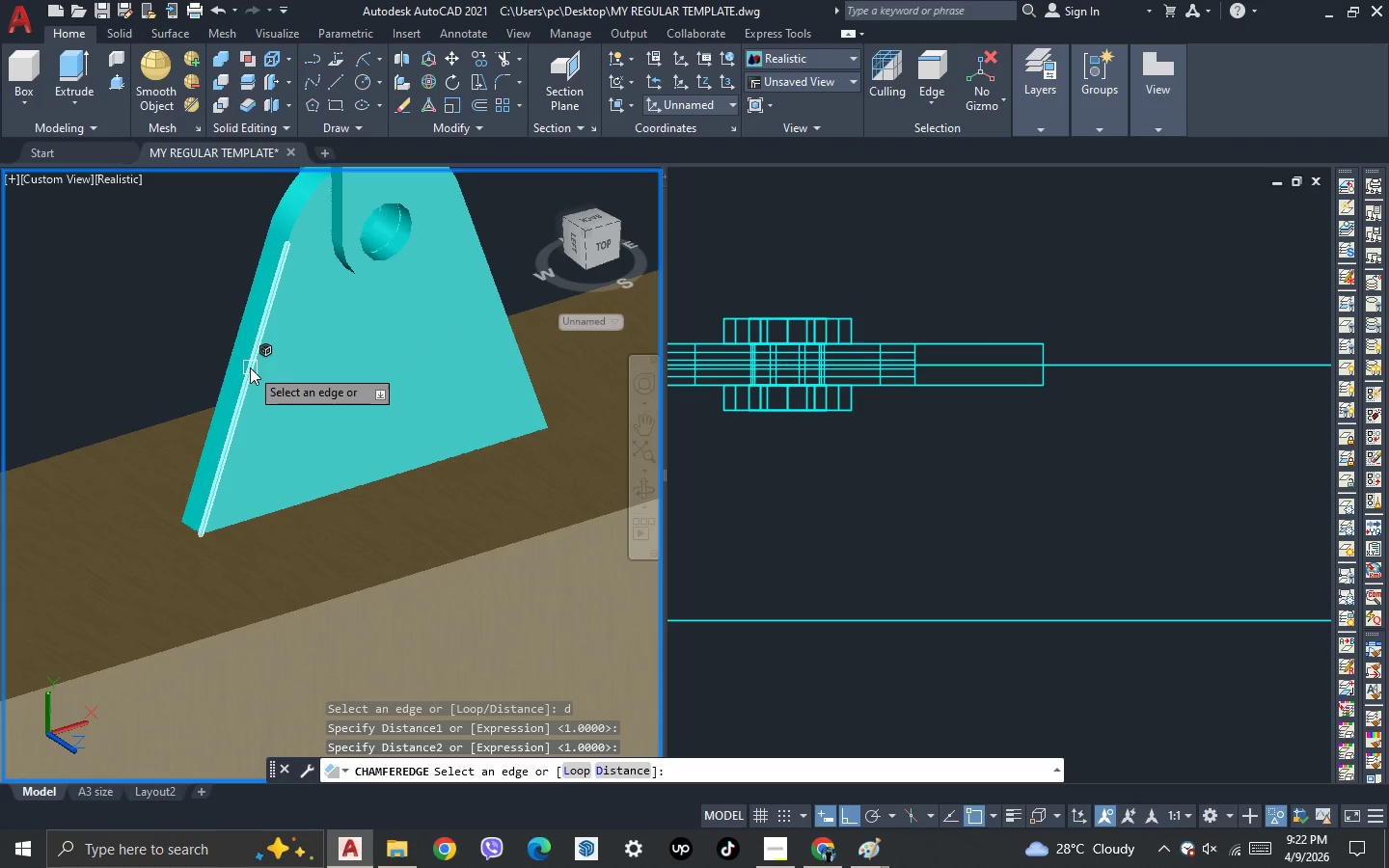 
left_click([250, 367])
 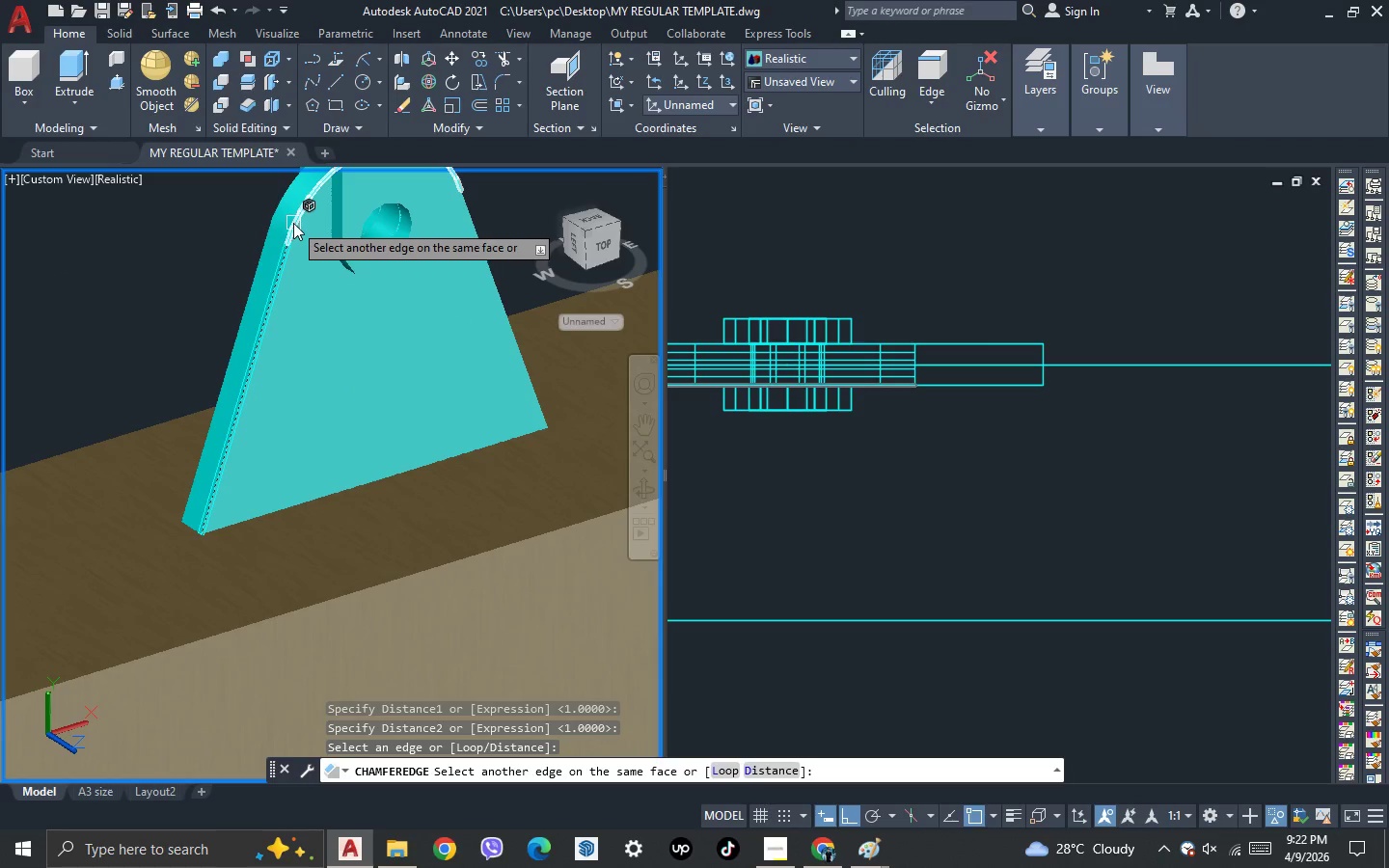 
left_click([293, 223])
 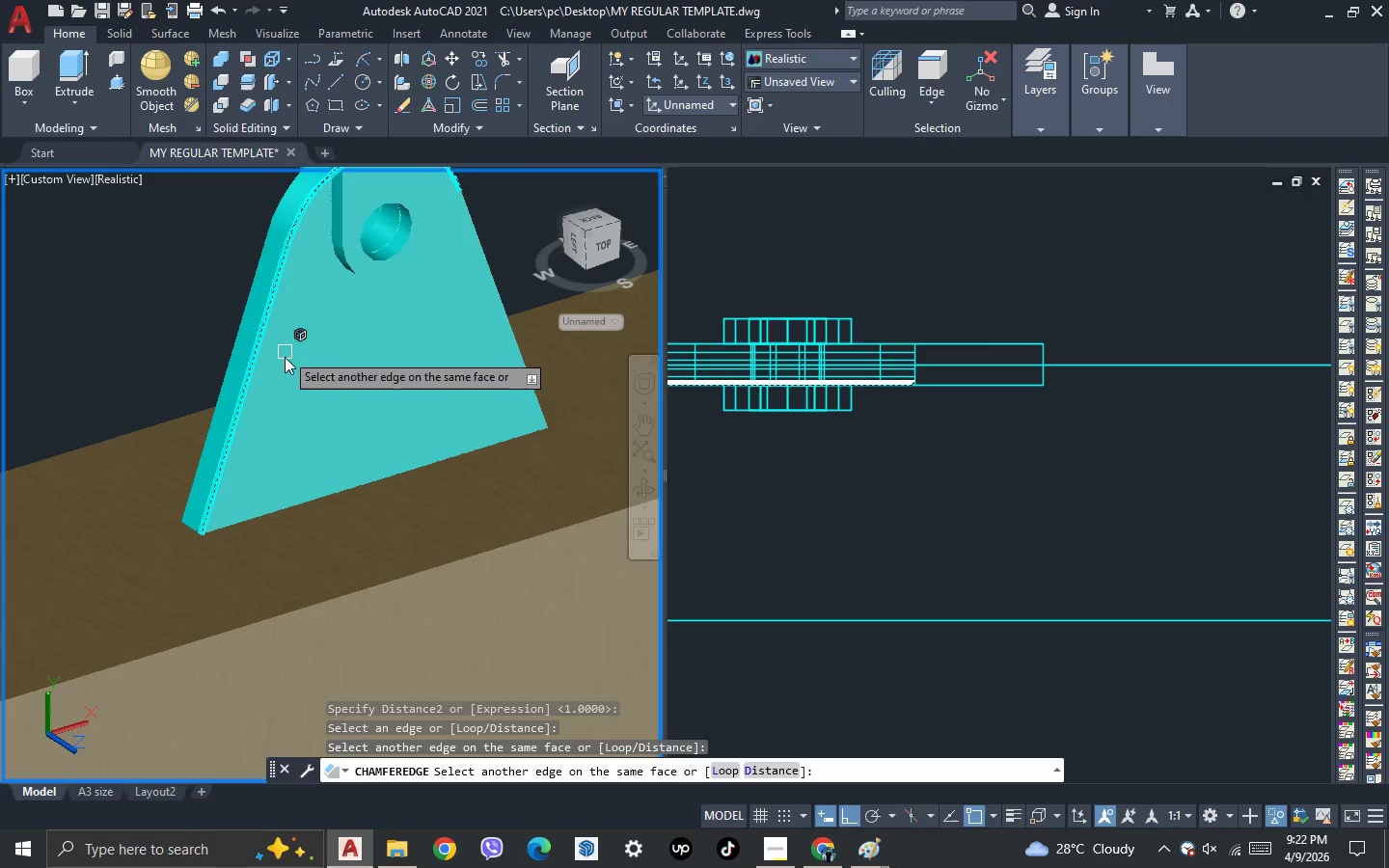 
scroll: coordinate [380, 266], scroll_direction: up, amount: 1.0
 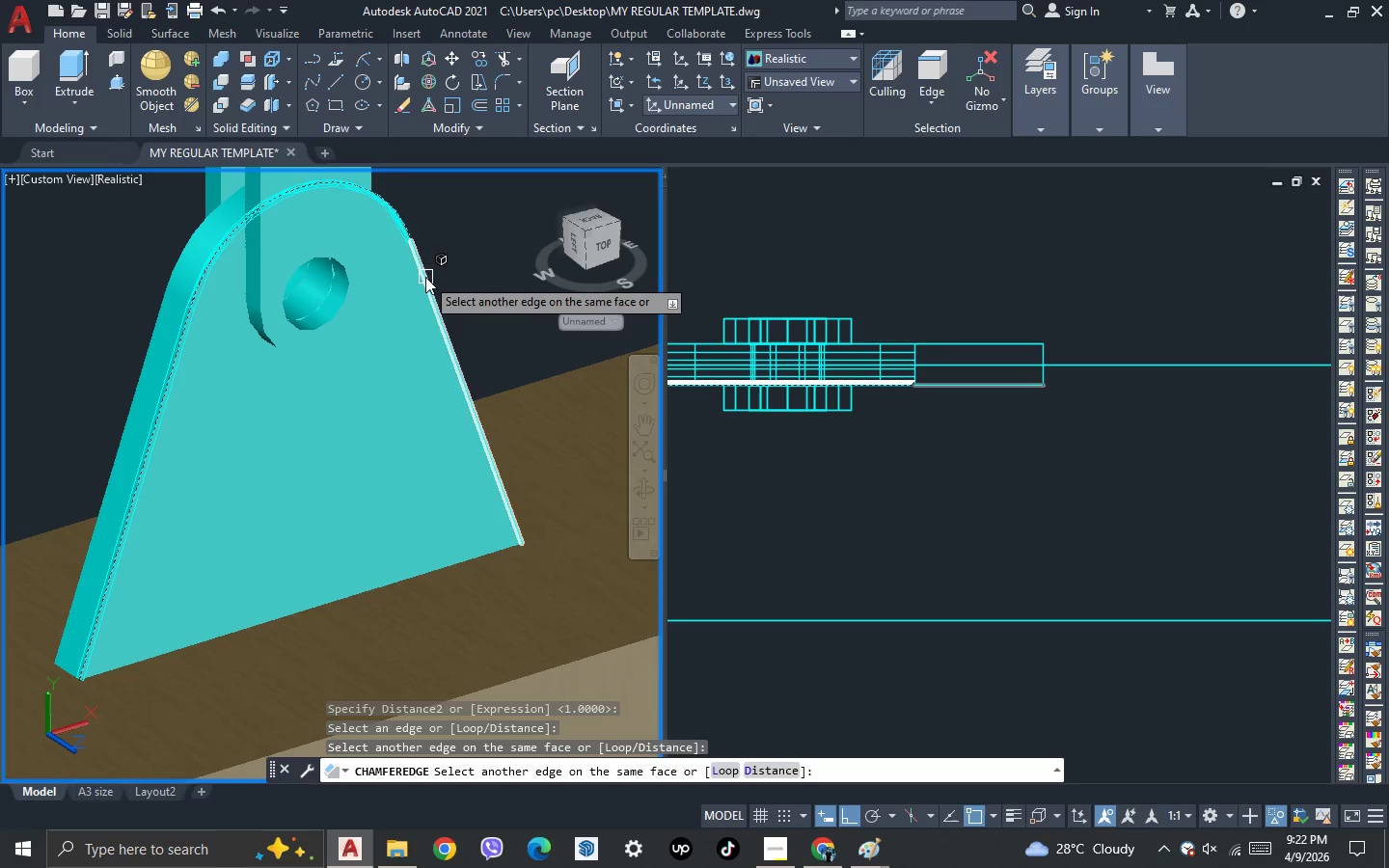 
left_click([425, 277])
 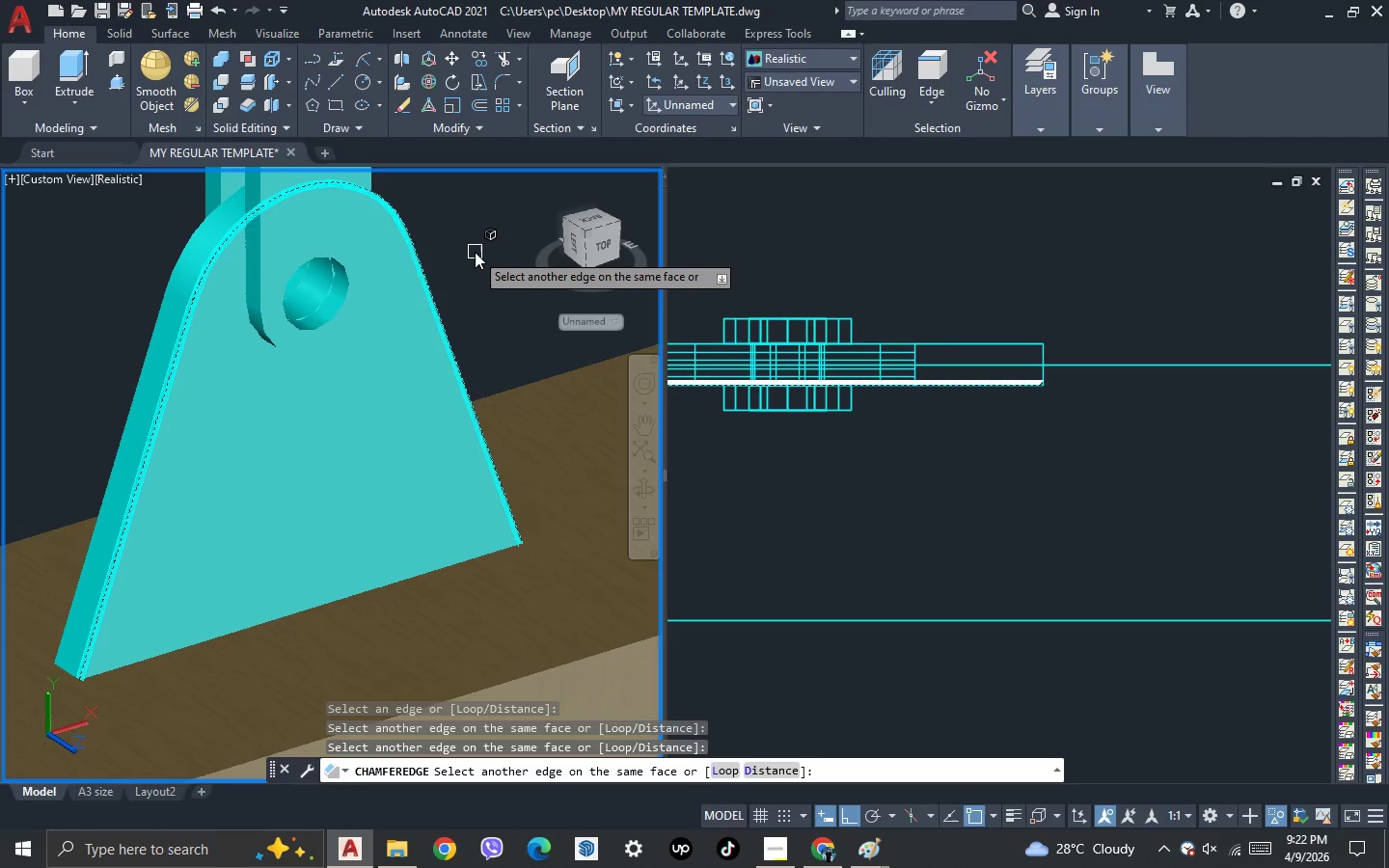 
key(Space)
 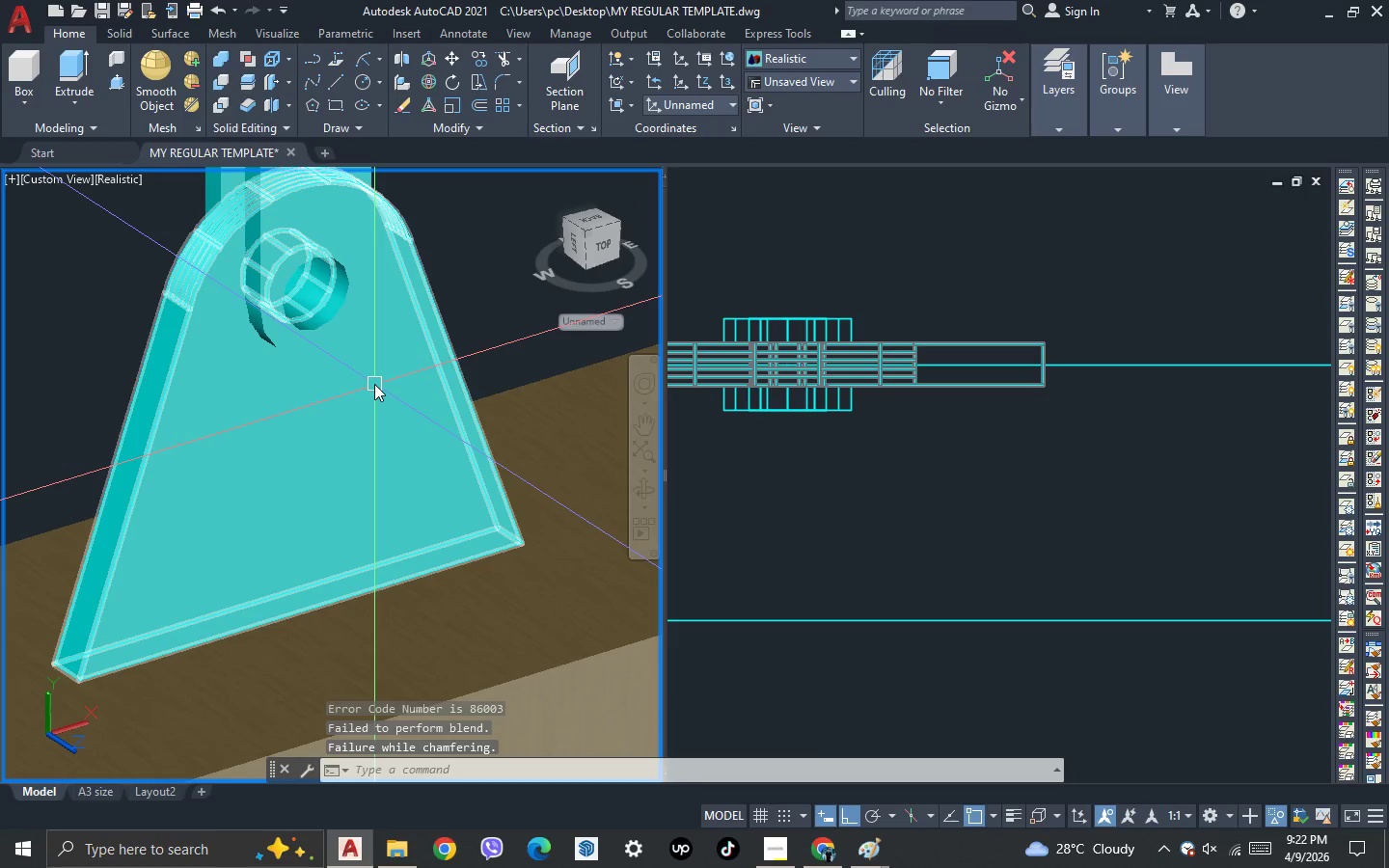 
scroll: coordinate [98, 393], scroll_direction: down, amount: 3.0
 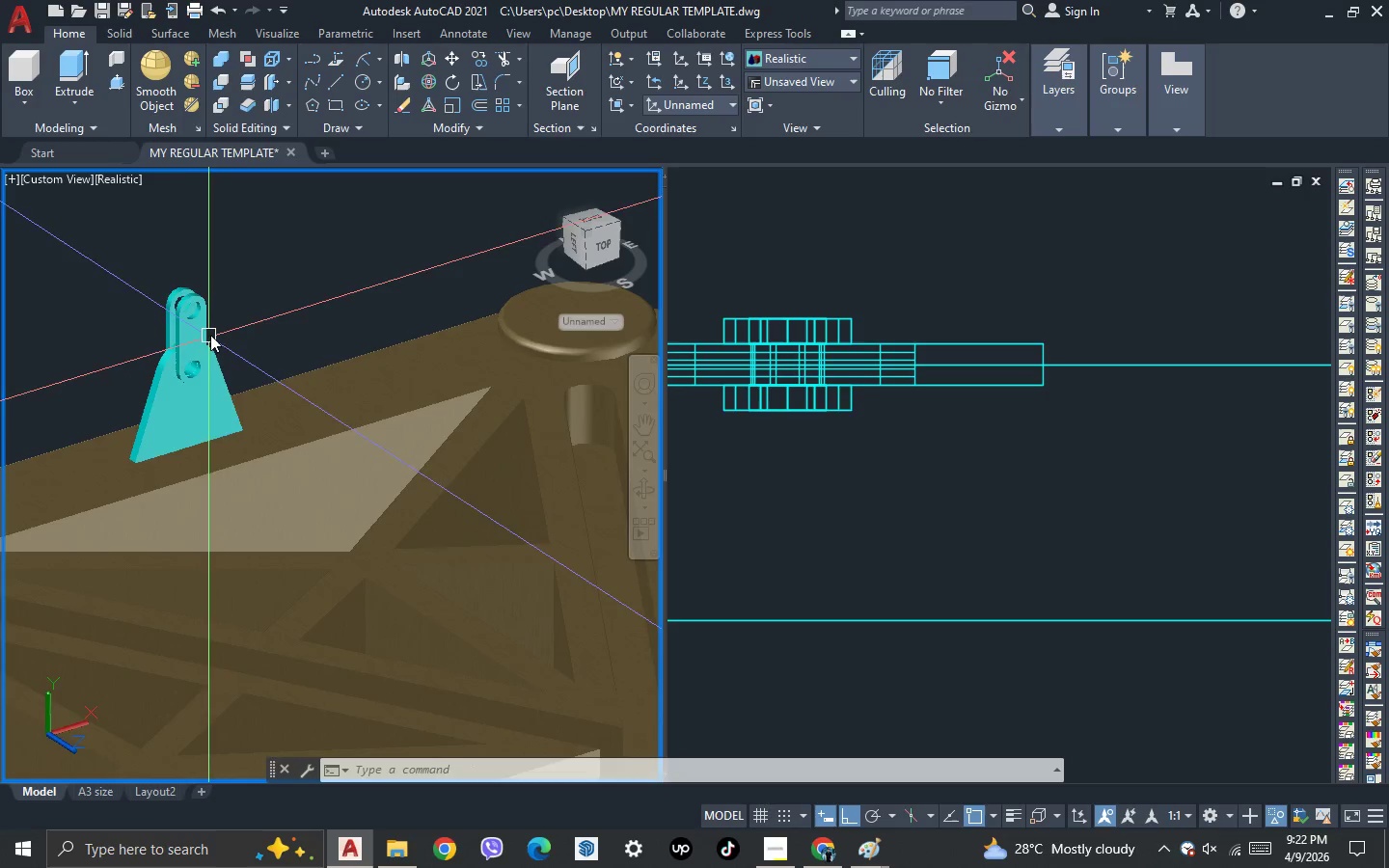 
scroll: coordinate [212, 330], scroll_direction: up, amount: 1.0
 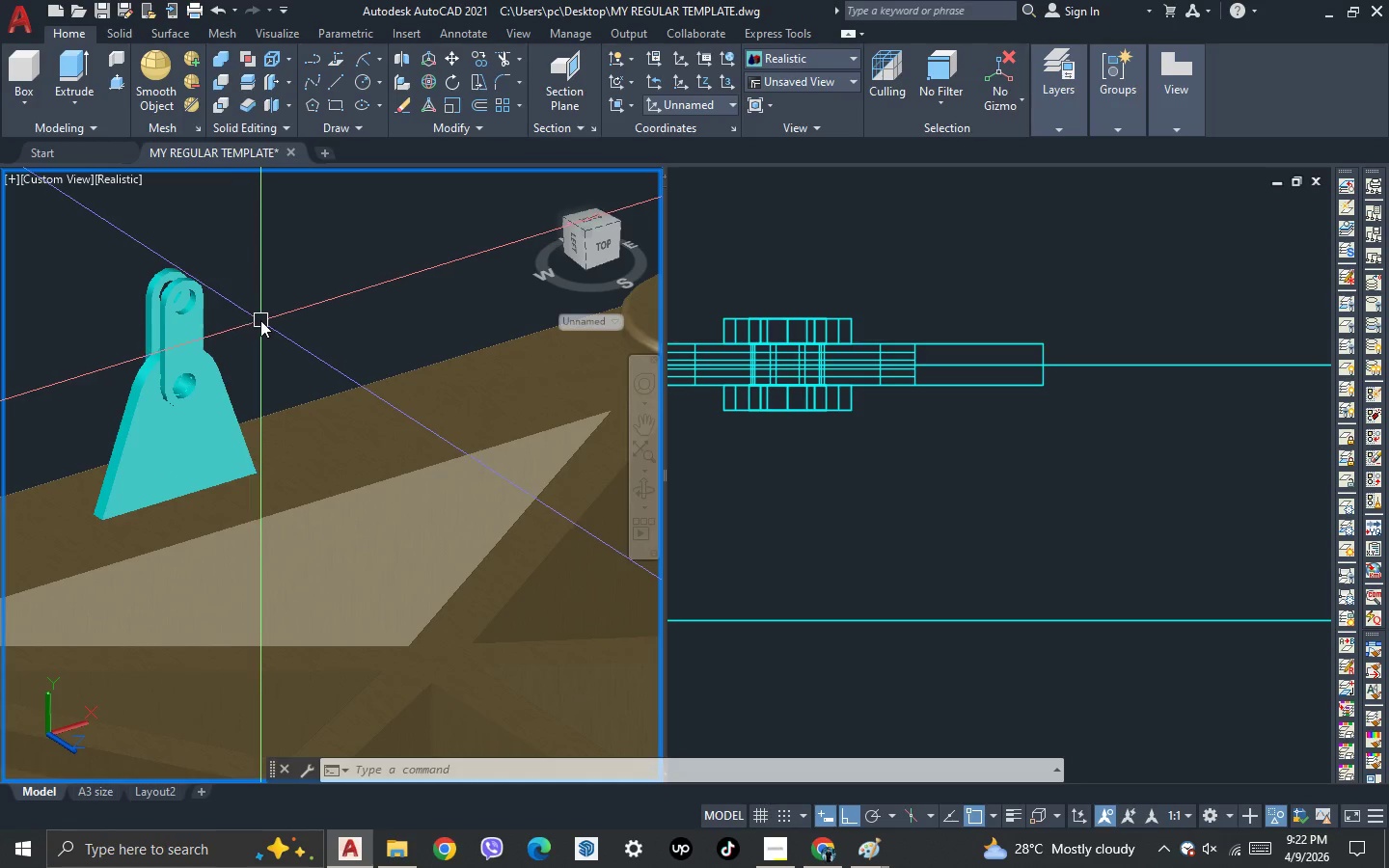 
key(3)
 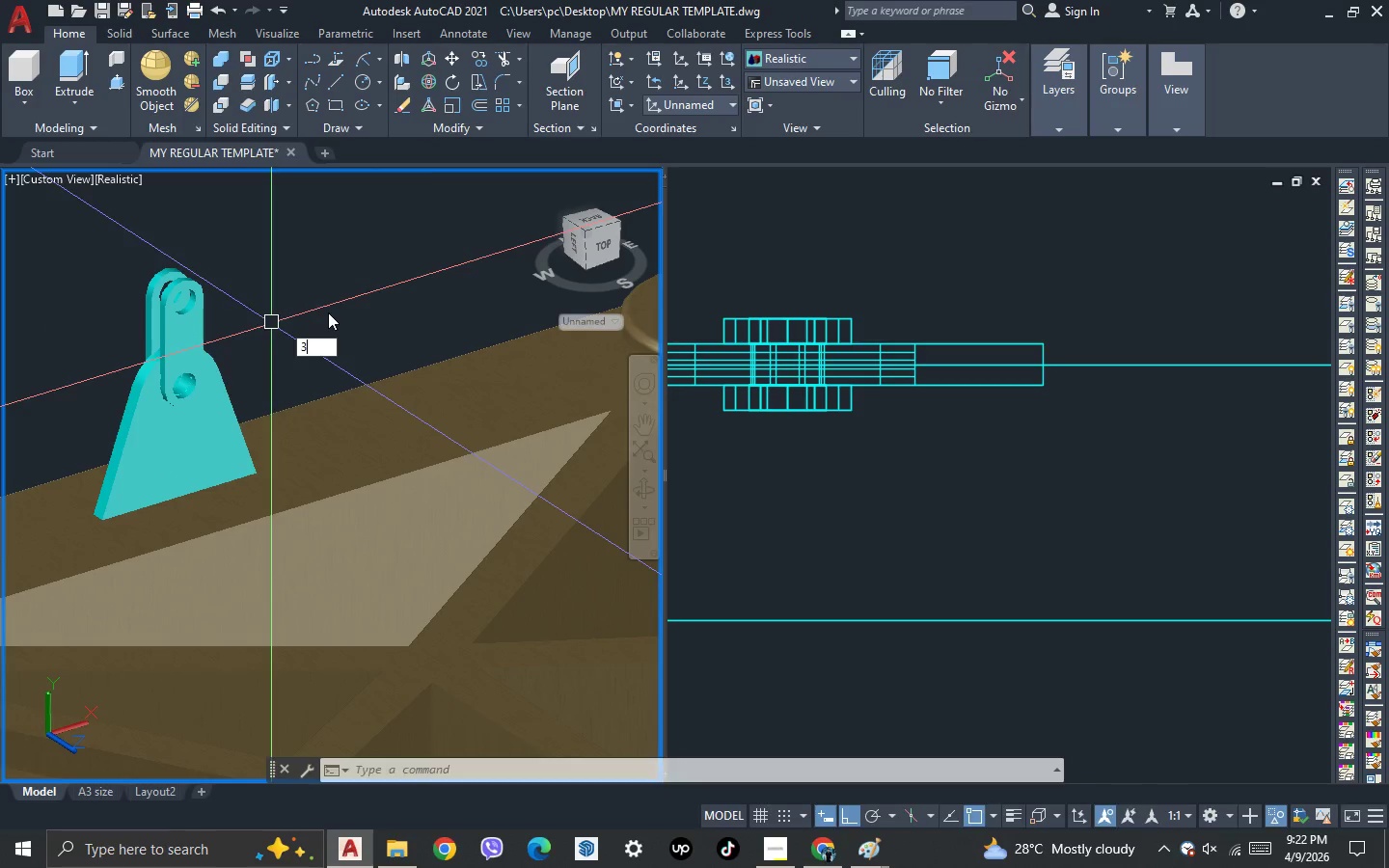 
key(Space)
 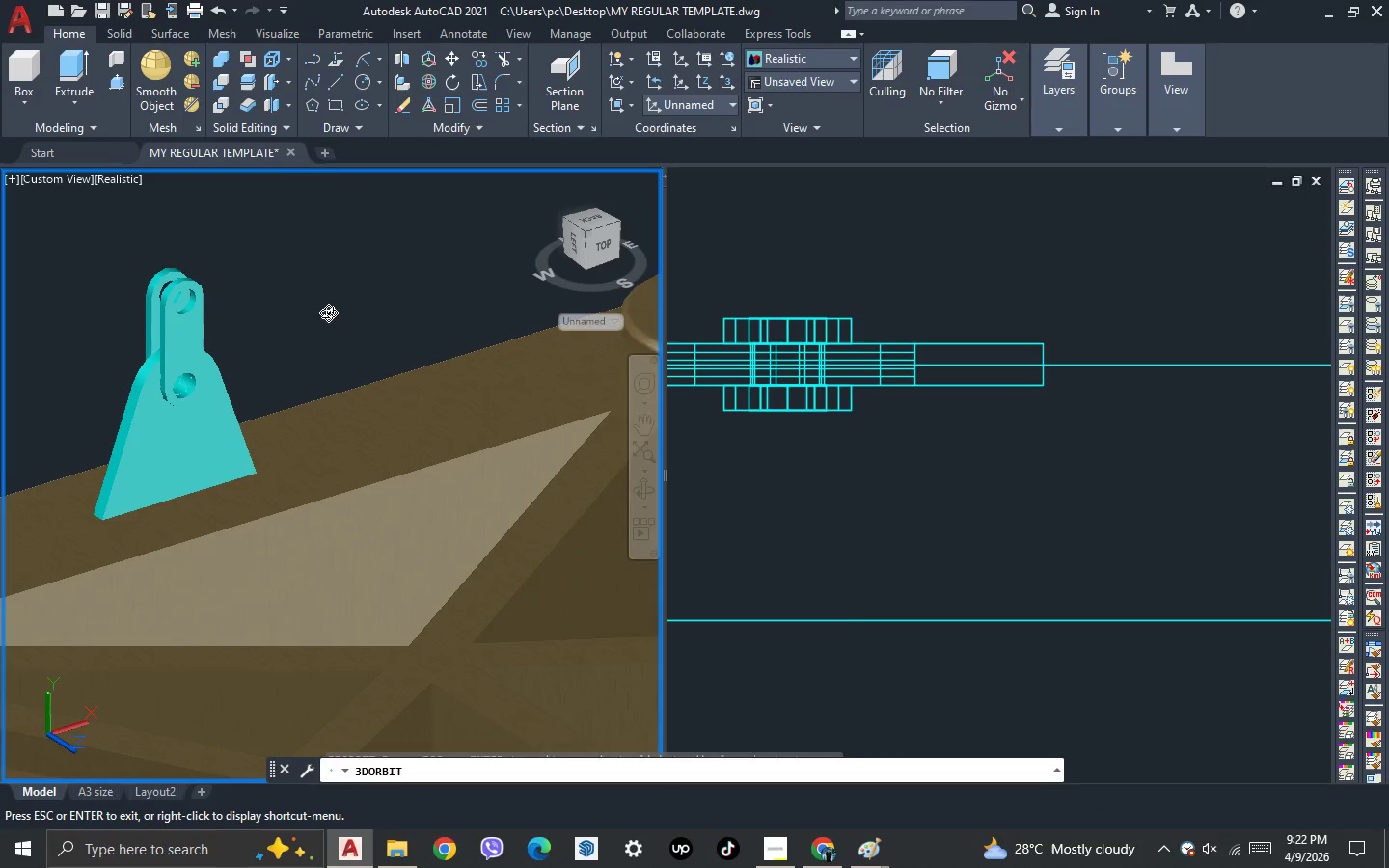 
left_click_drag(start_coordinate=[328, 312], to_coordinate=[333, 343])
 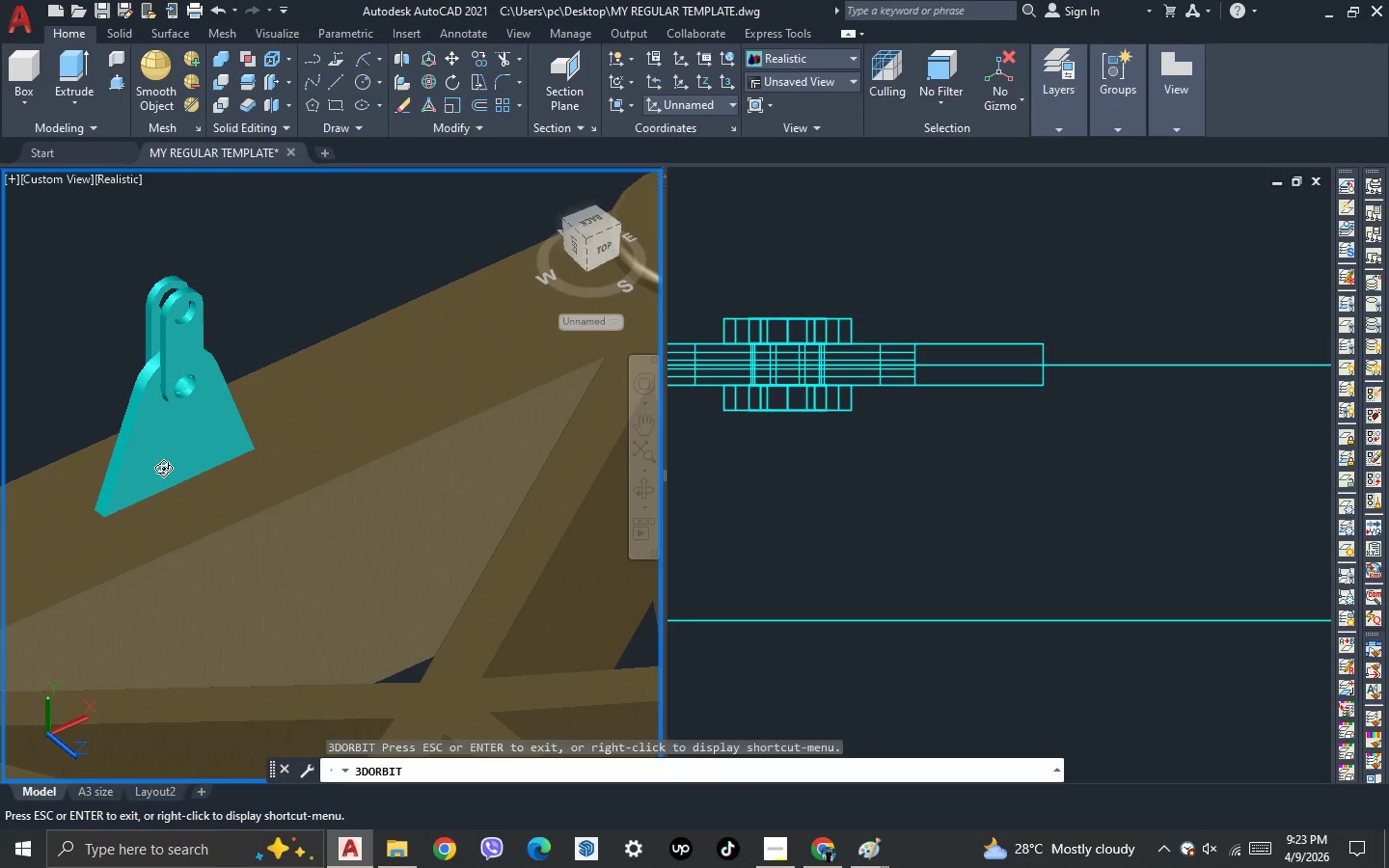 
key(Escape)
 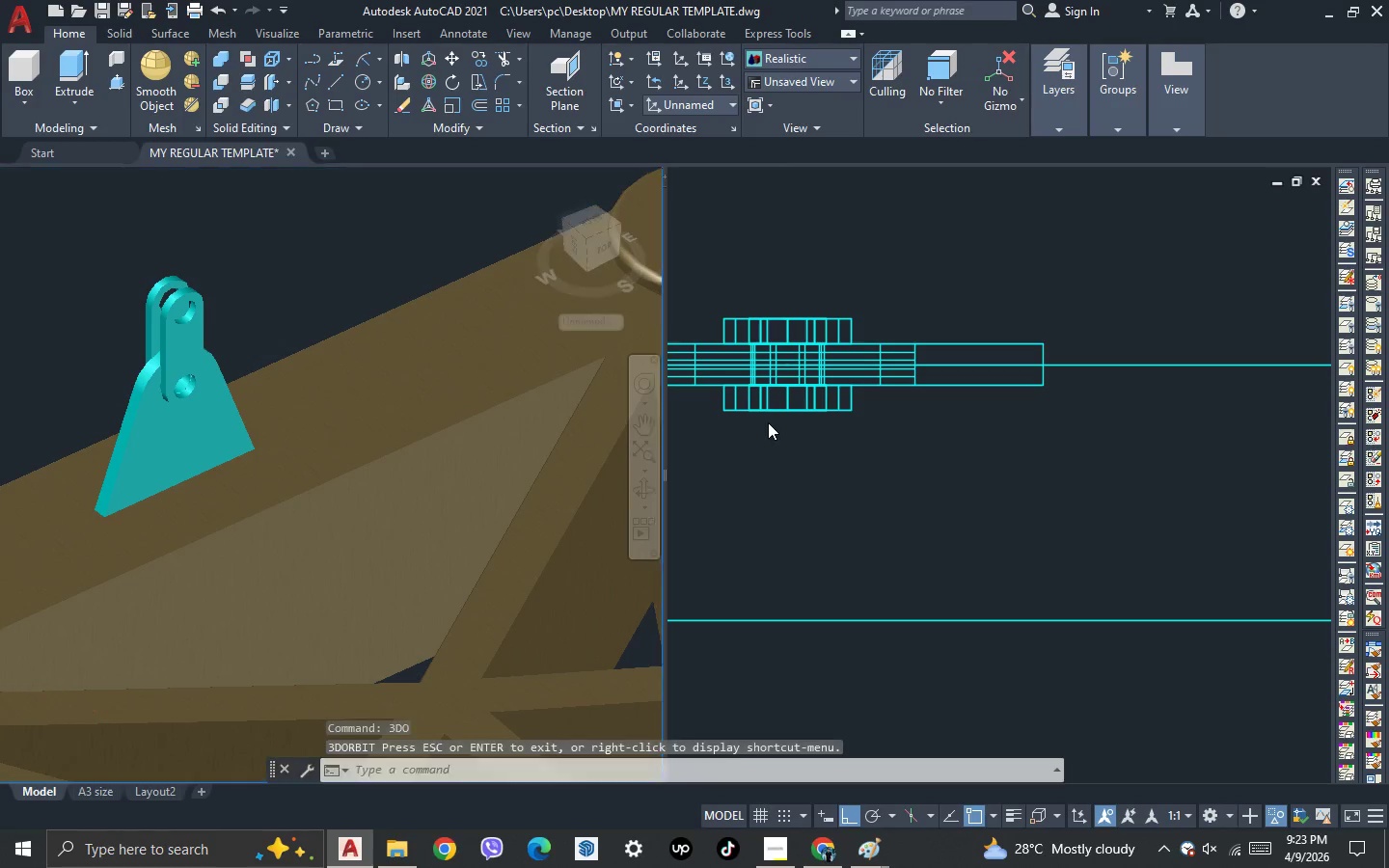 
left_click([768, 422])
 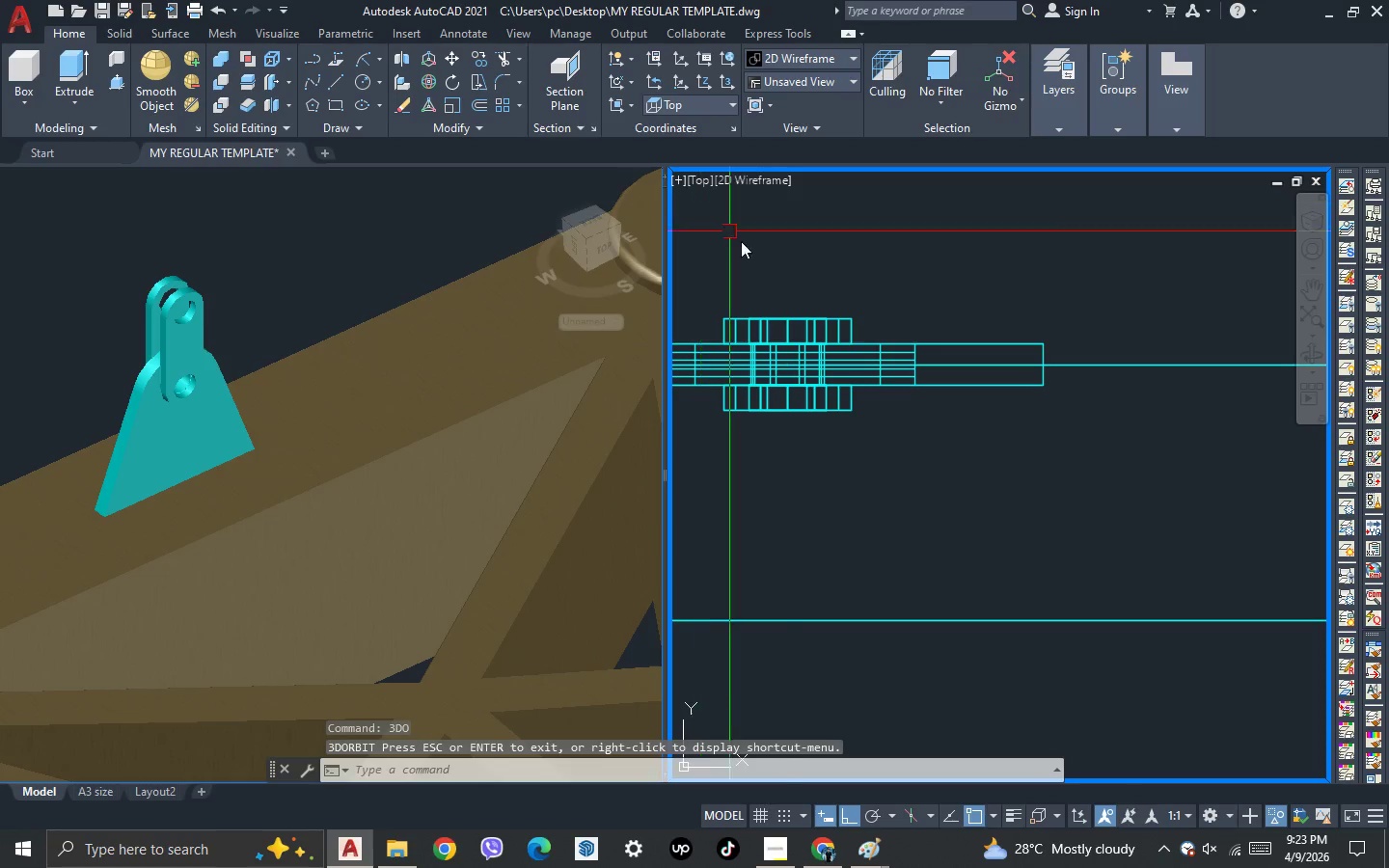 
scroll: coordinate [912, 379], scroll_direction: down, amount: 11.0
 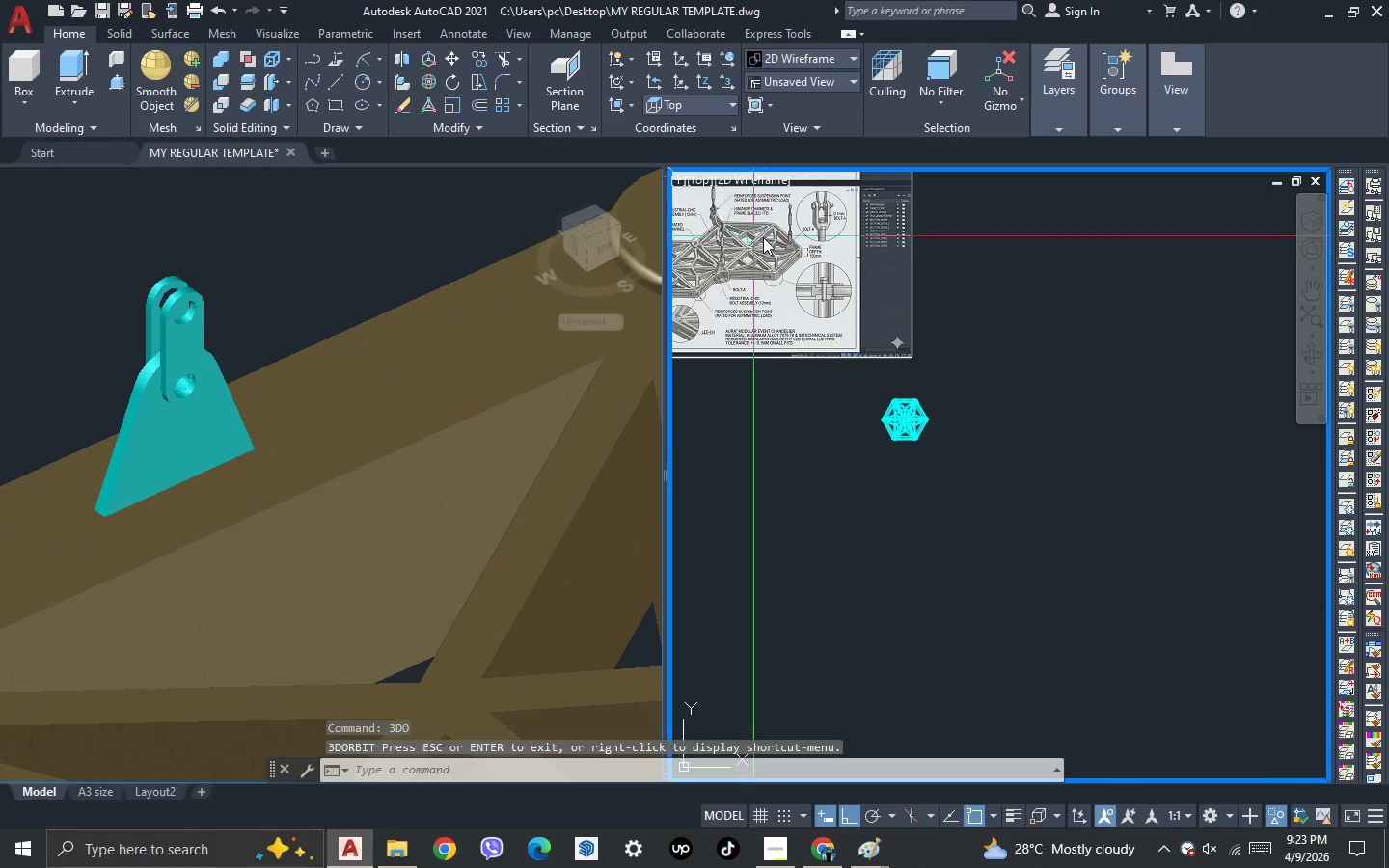 
scroll: coordinate [1125, 422], scroll_direction: up, amount: 5.0
 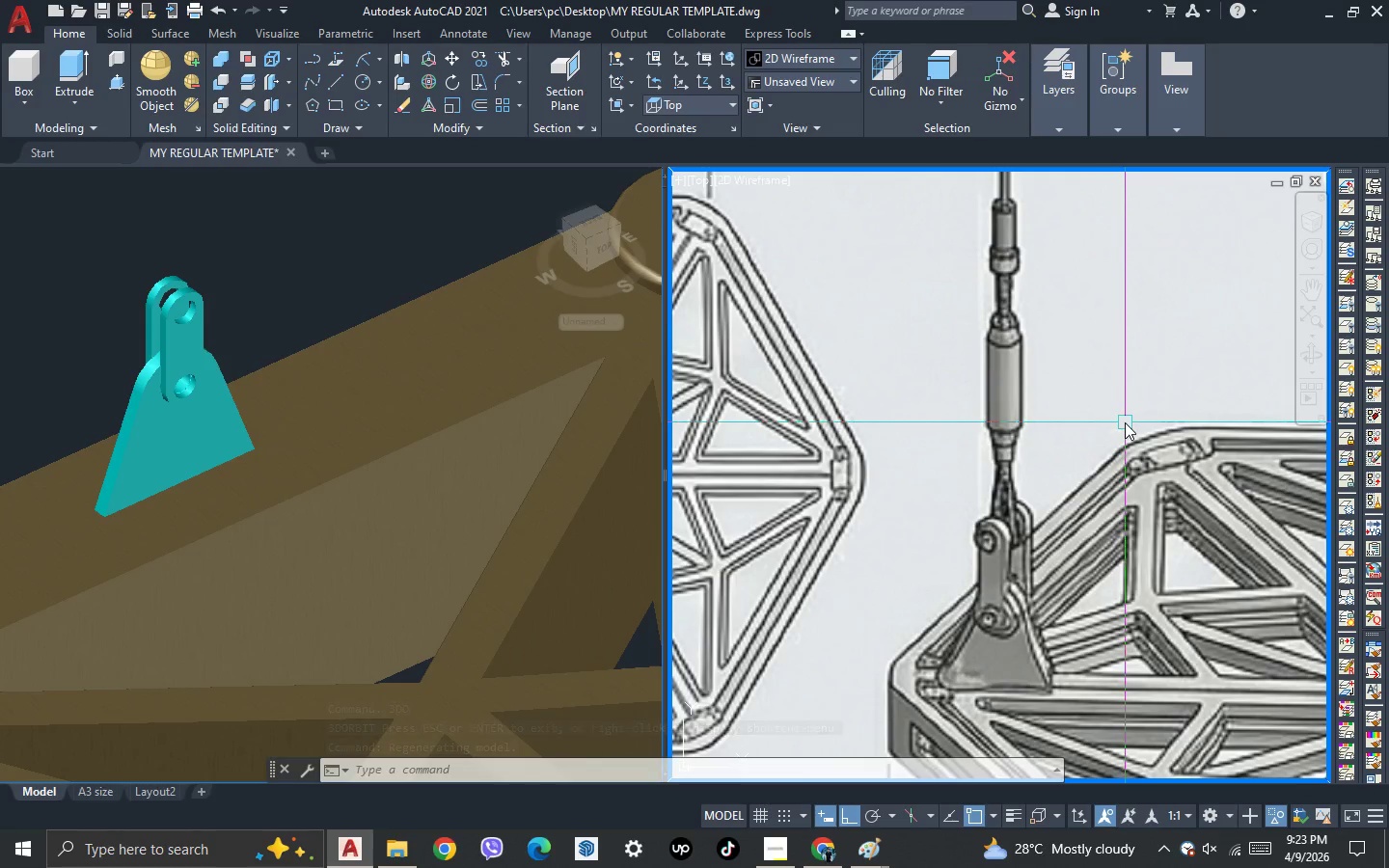 
wait(8.84)
 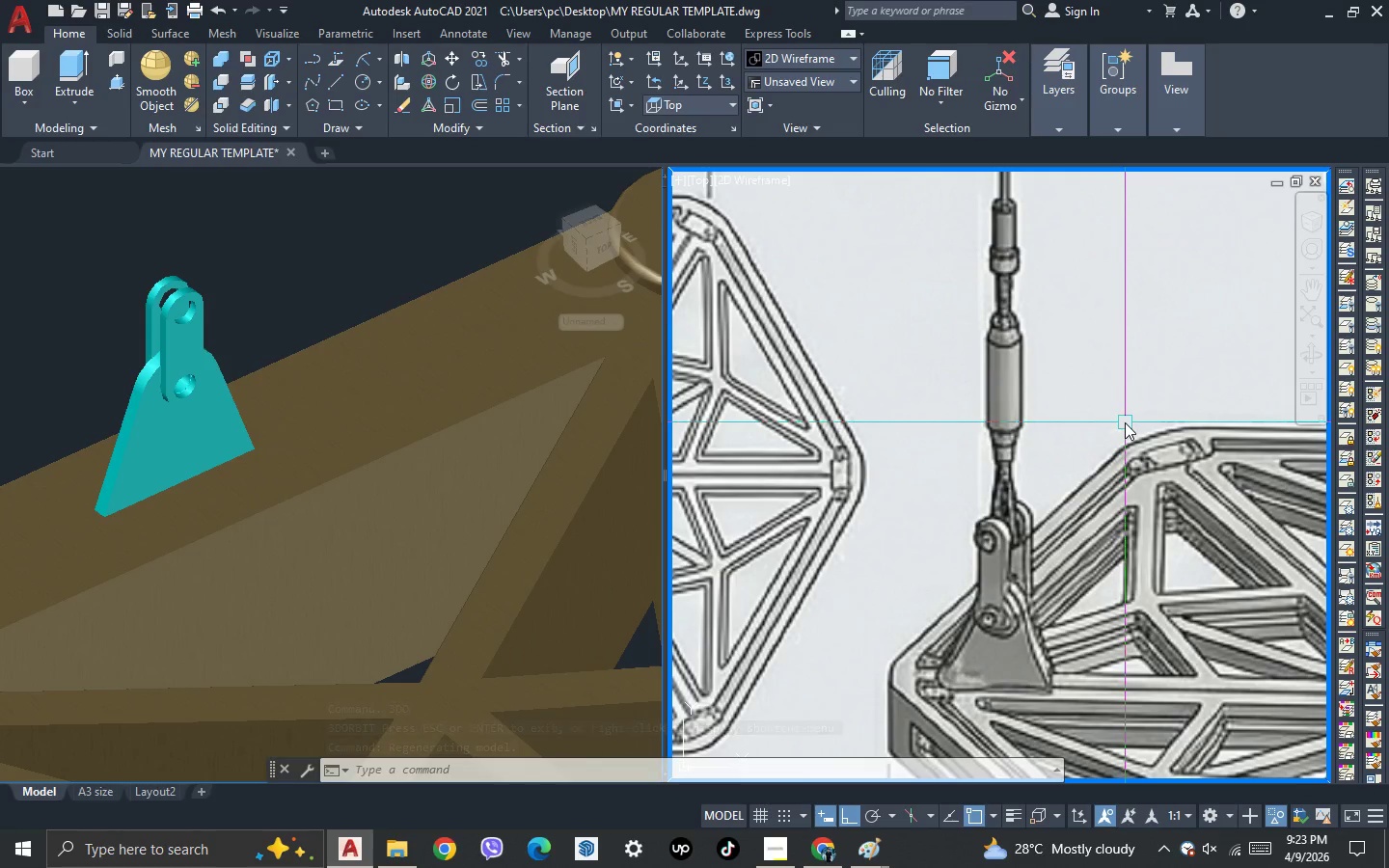 
left_click([327, 282])
 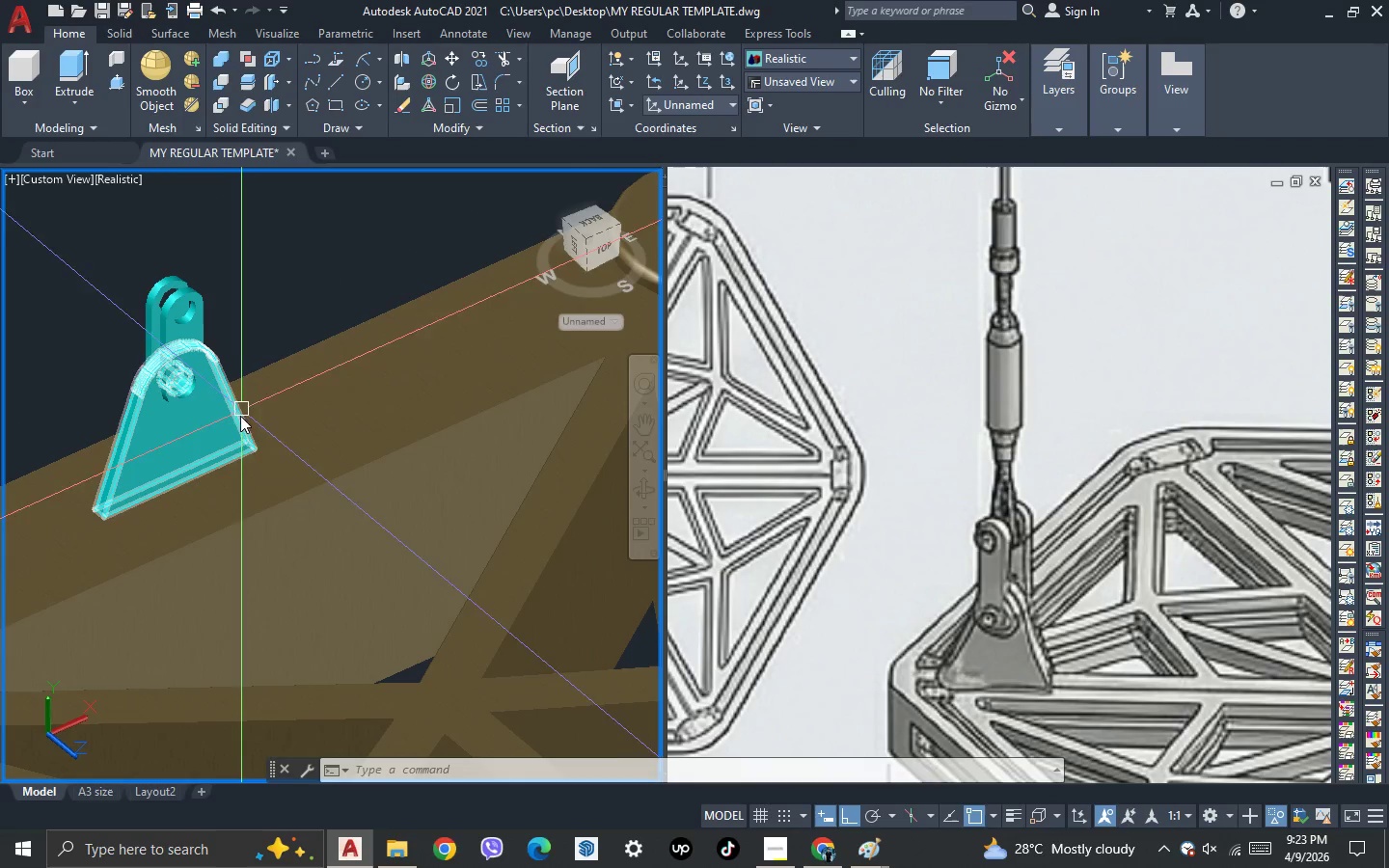 
key(3)
 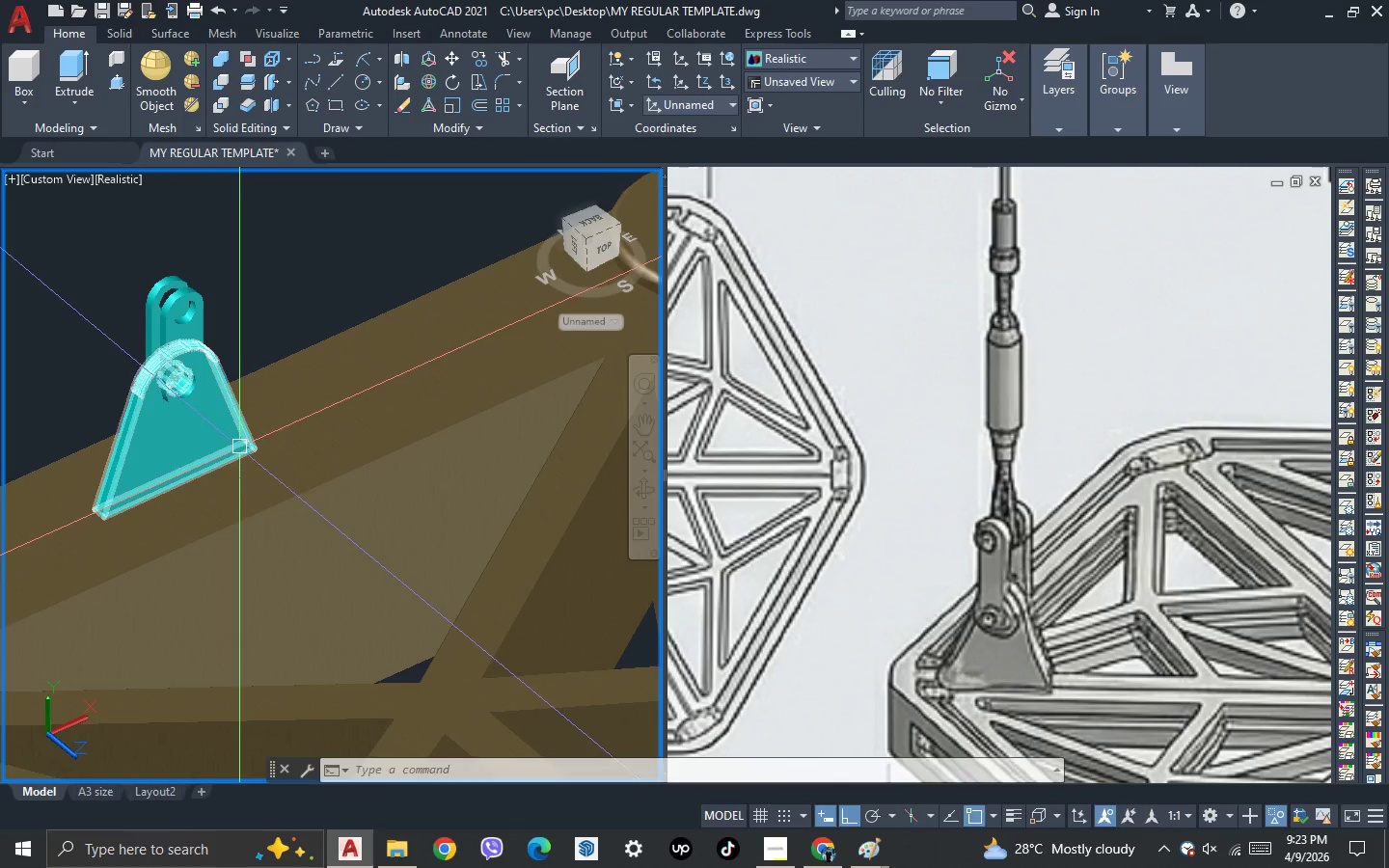 
key(Space)
 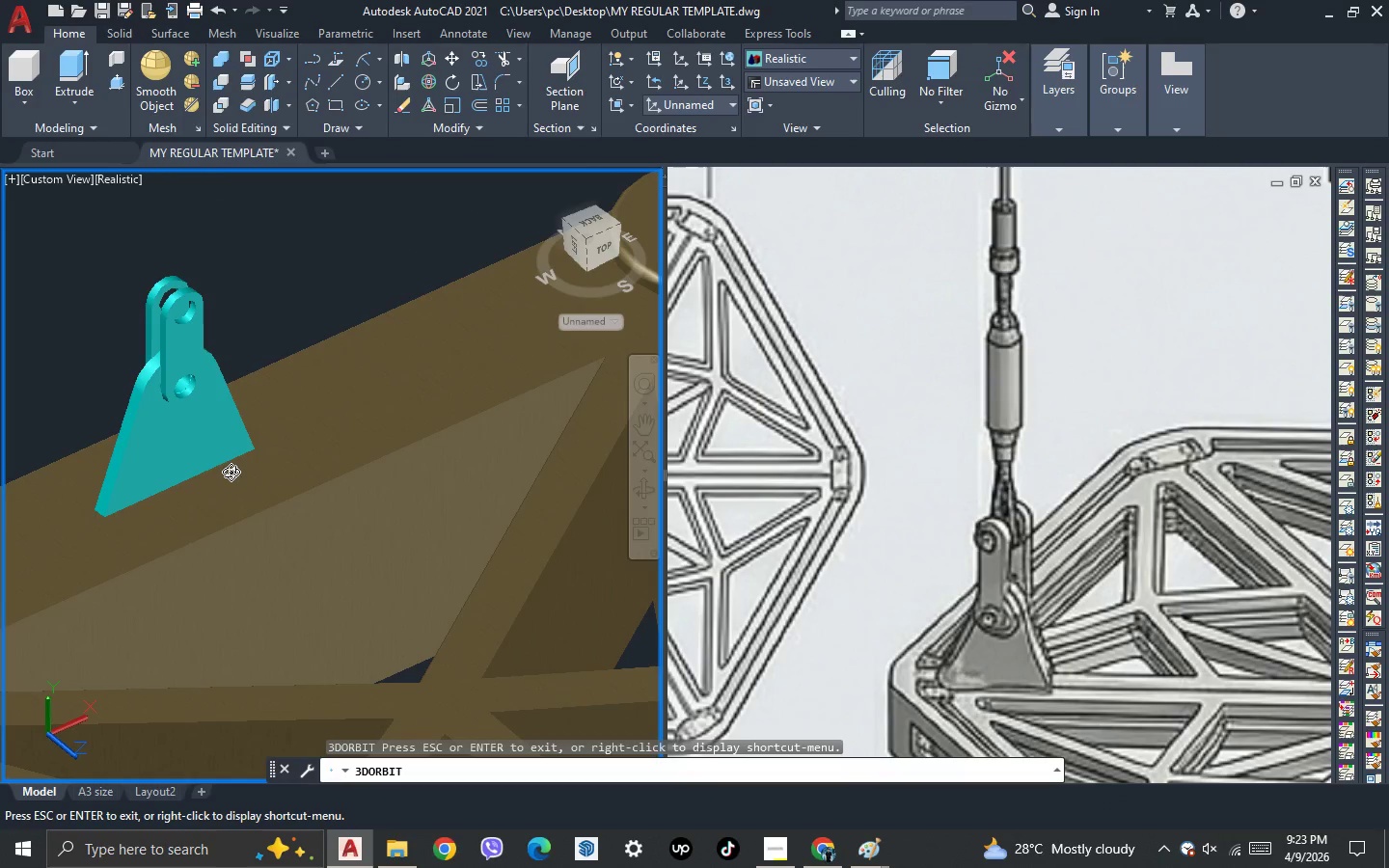 
left_click_drag(start_coordinate=[231, 472], to_coordinate=[233, 438])
 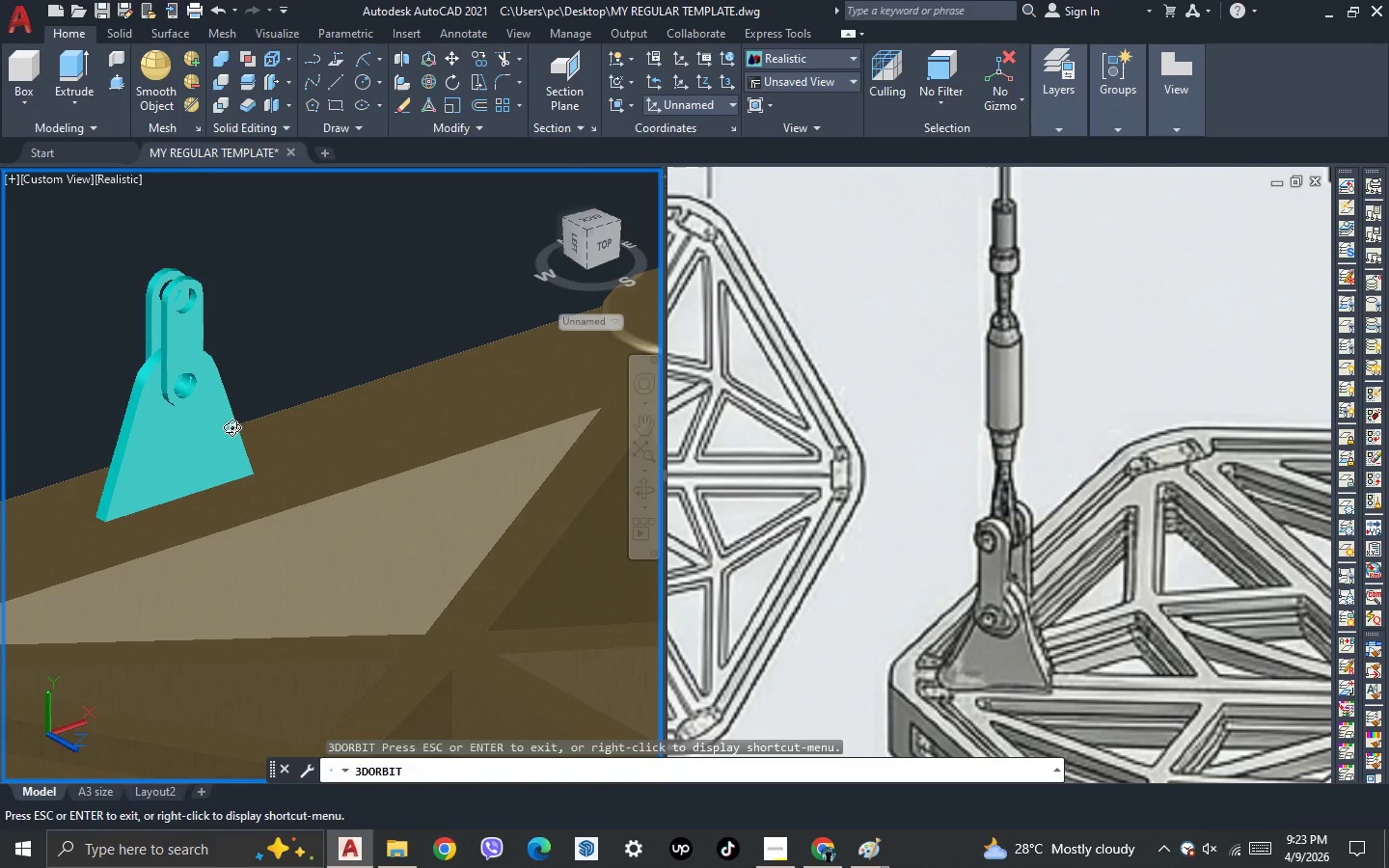 
key(Escape)
 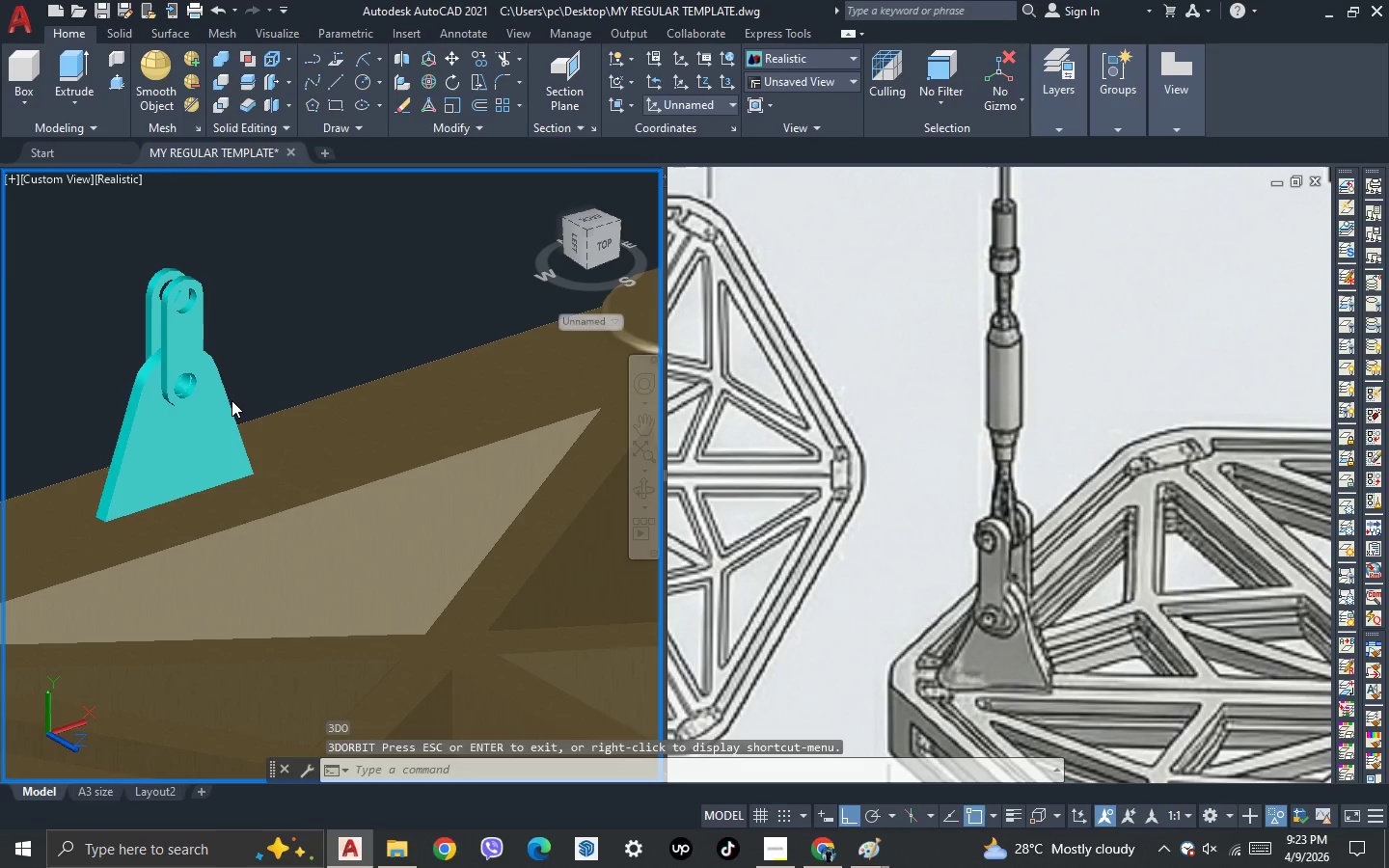 
key(Escape)
 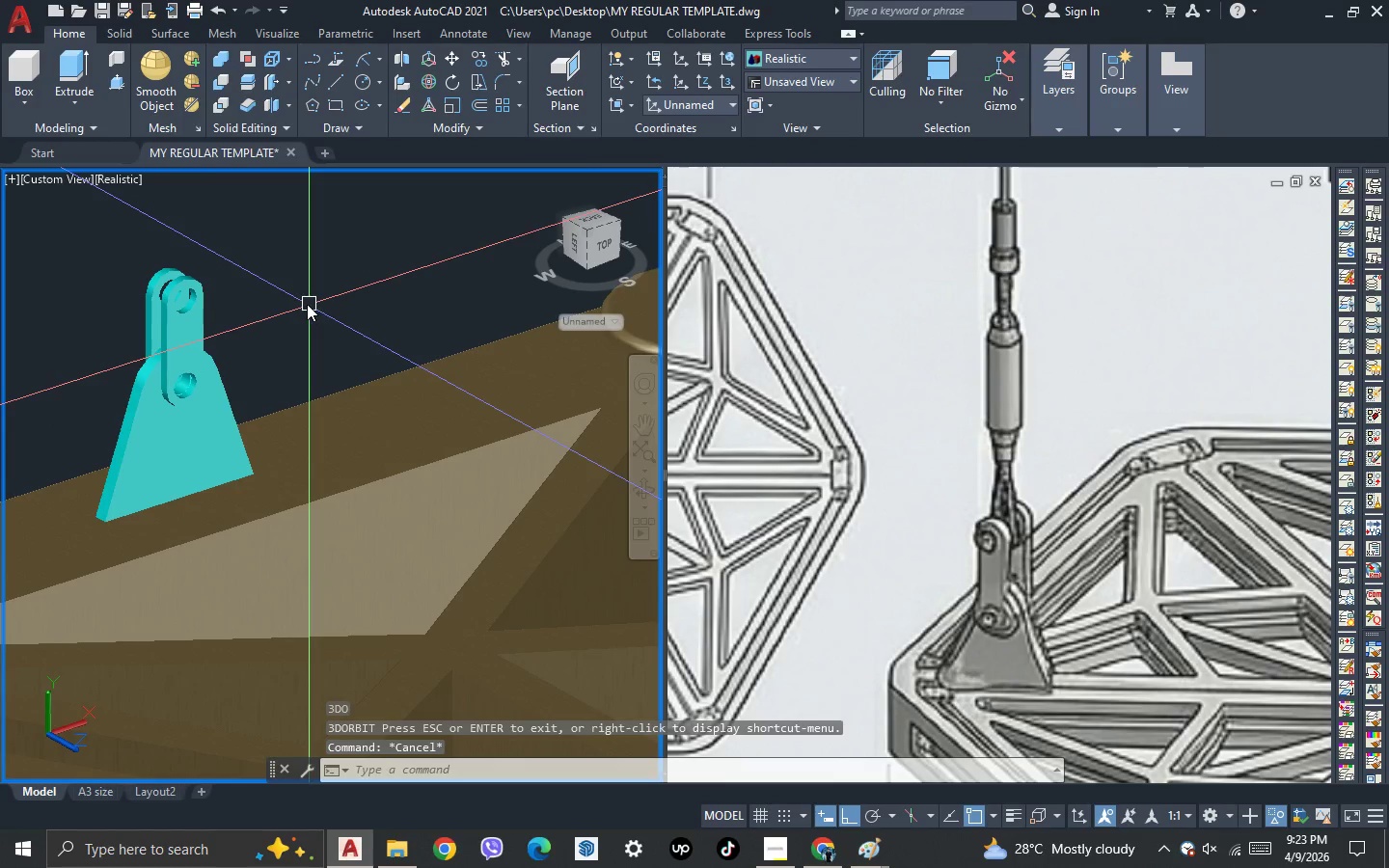 
scroll: coordinate [224, 408], scroll_direction: up, amount: 4.0
 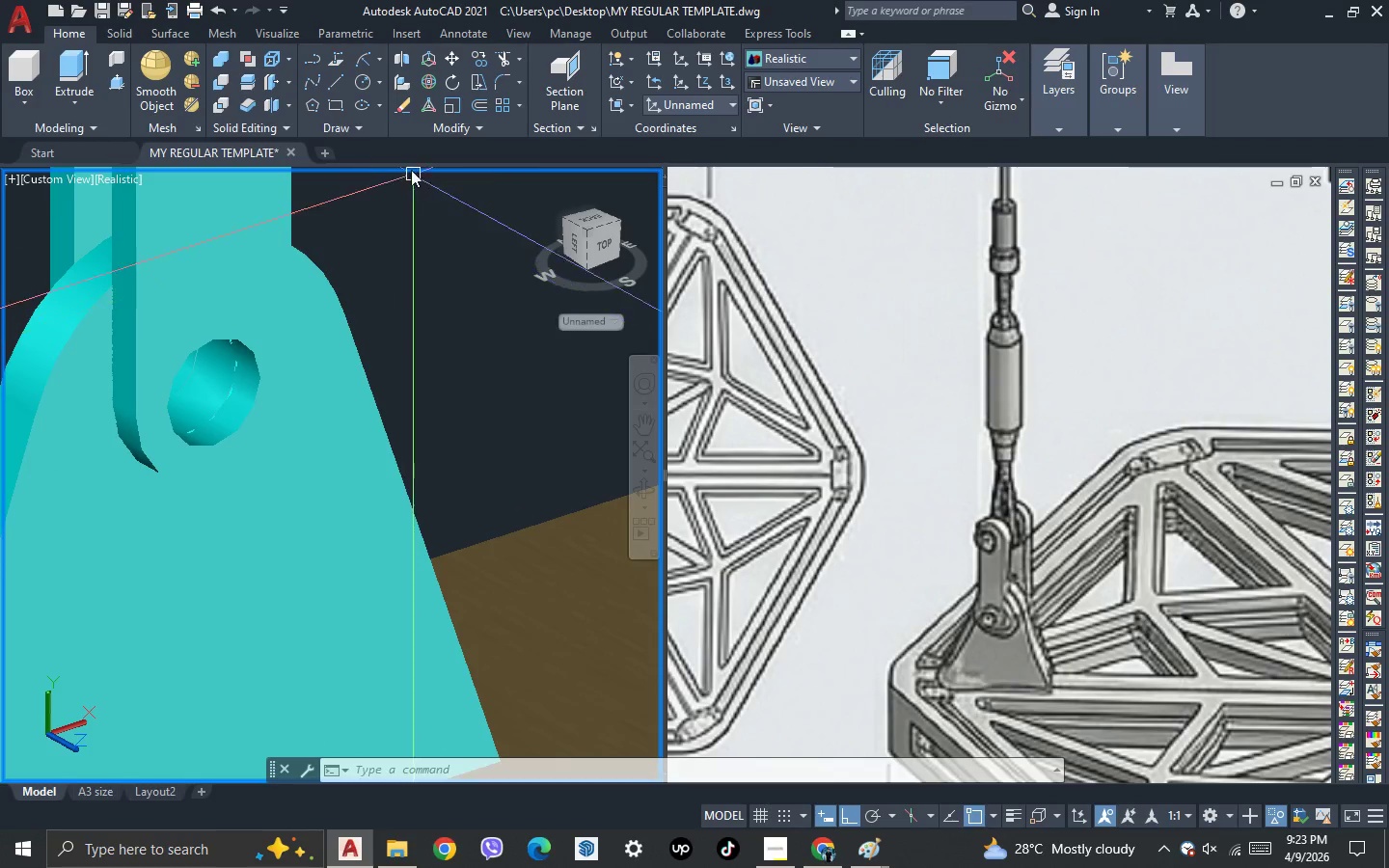 
left_click([360, 84])
 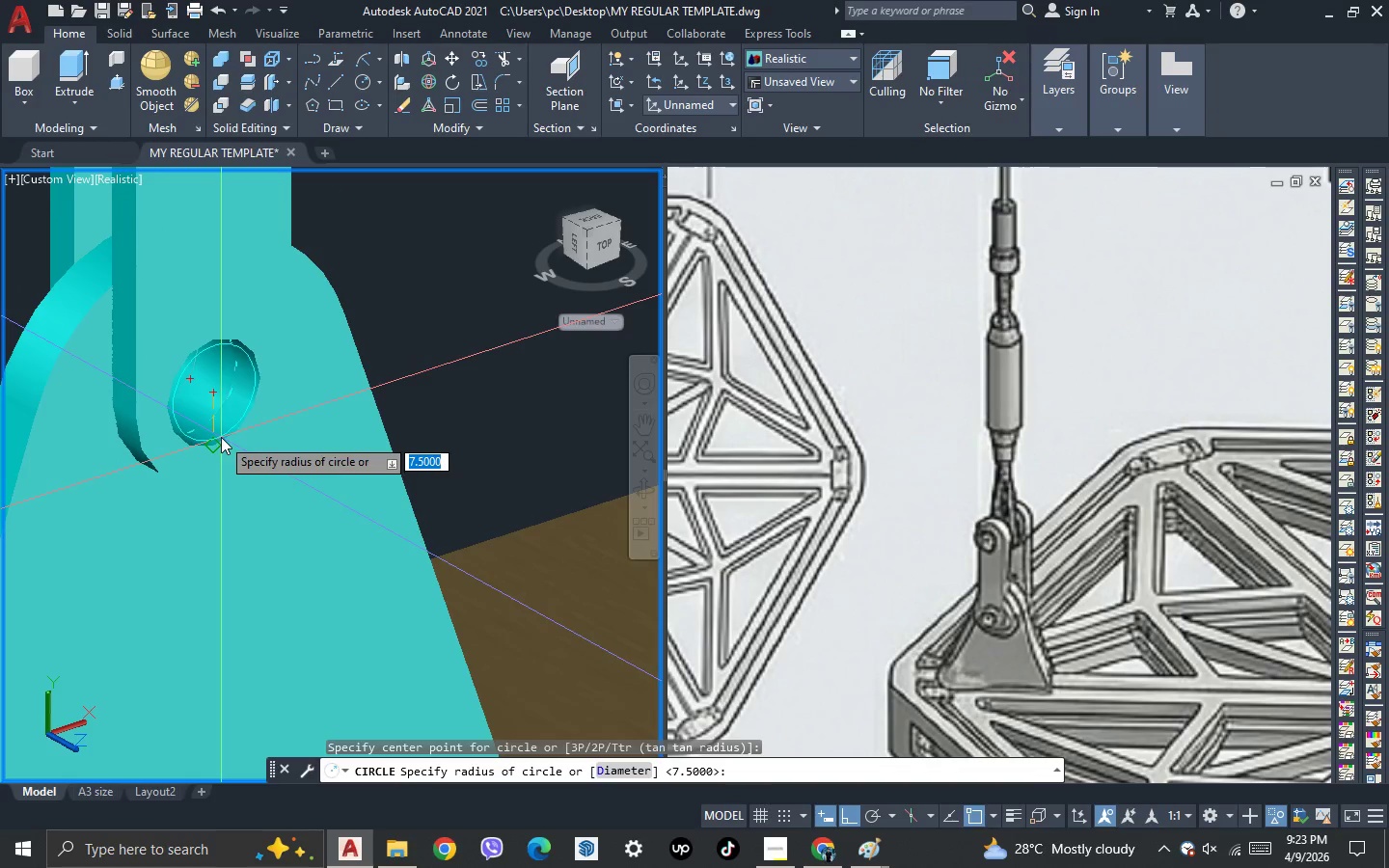 
scroll: coordinate [295, 412], scroll_direction: down, amount: 1.0
 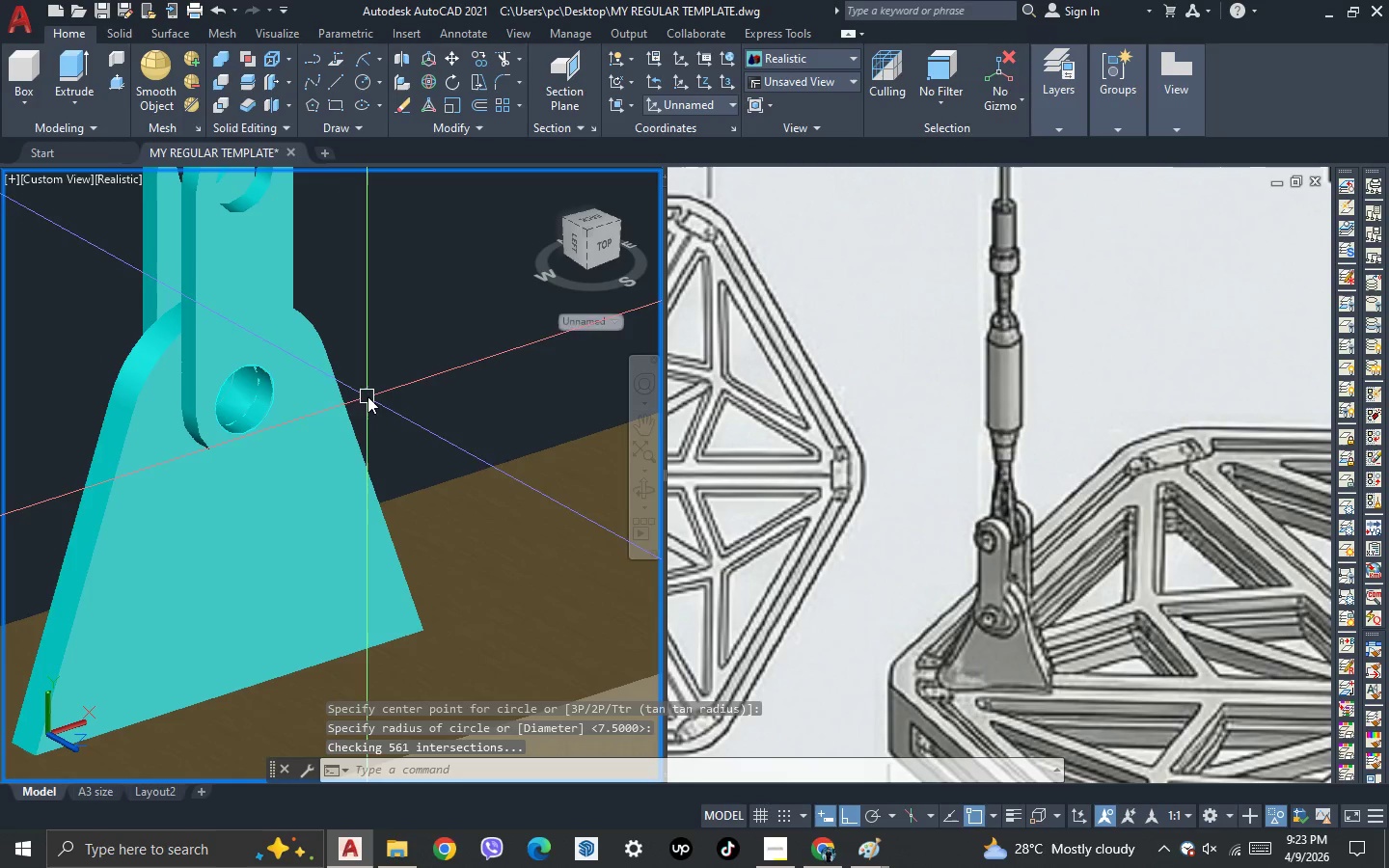 
left_click([373, 392])
 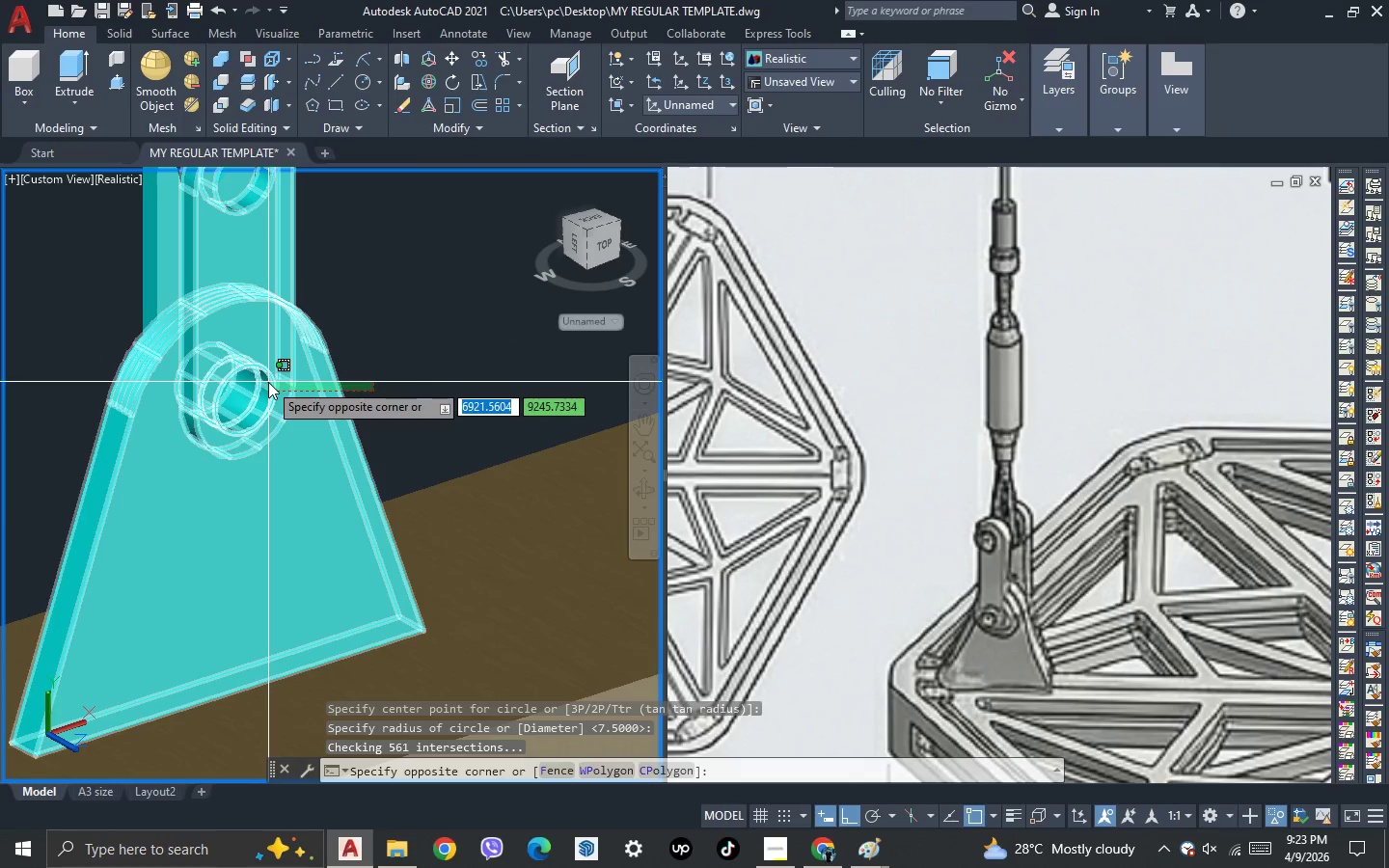 
hold_key(key=ShiftLeft, duration=1.03)
triple_click([259, 274])
 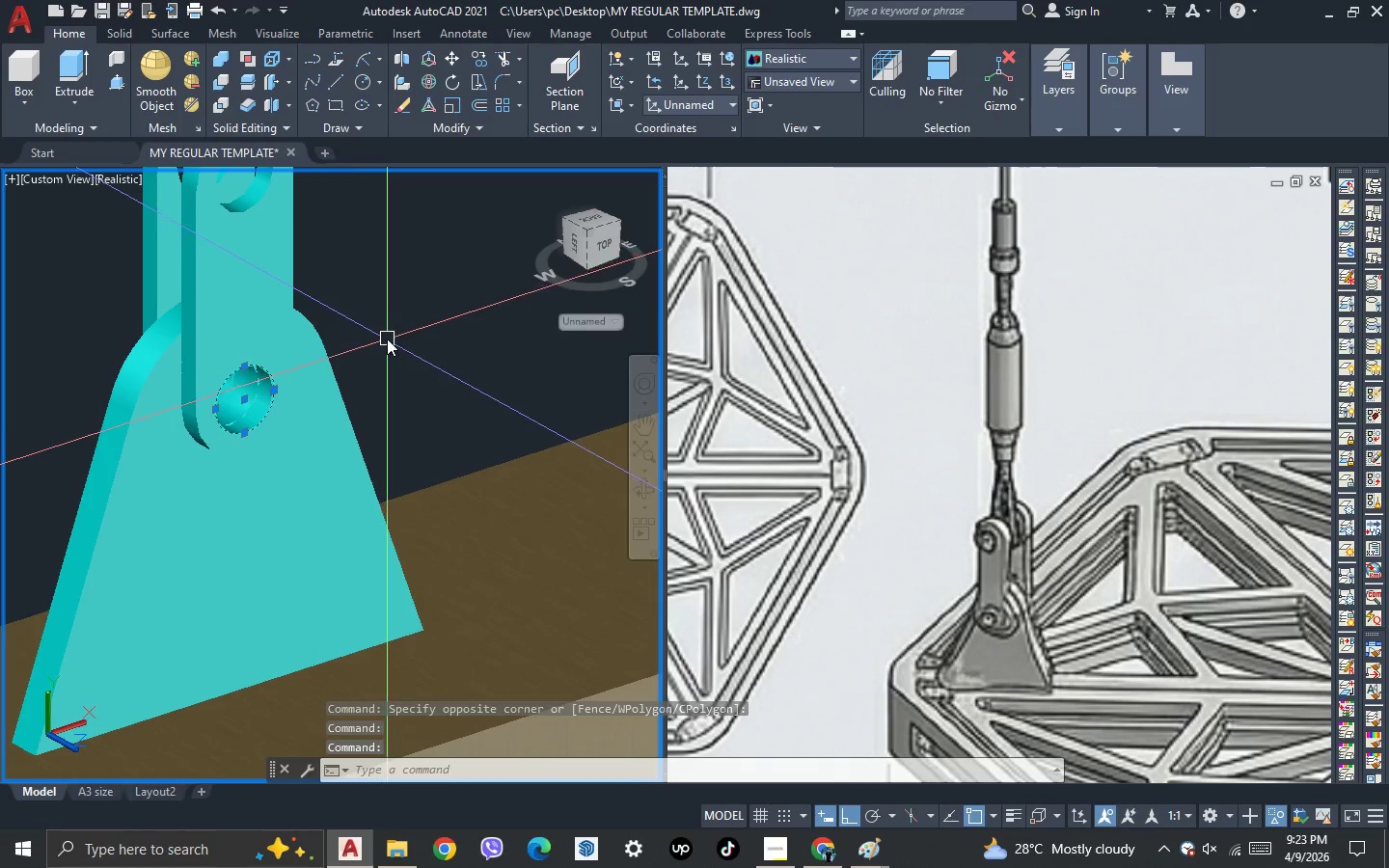 
scroll: coordinate [387, 339], scroll_direction: down, amount: 1.0
 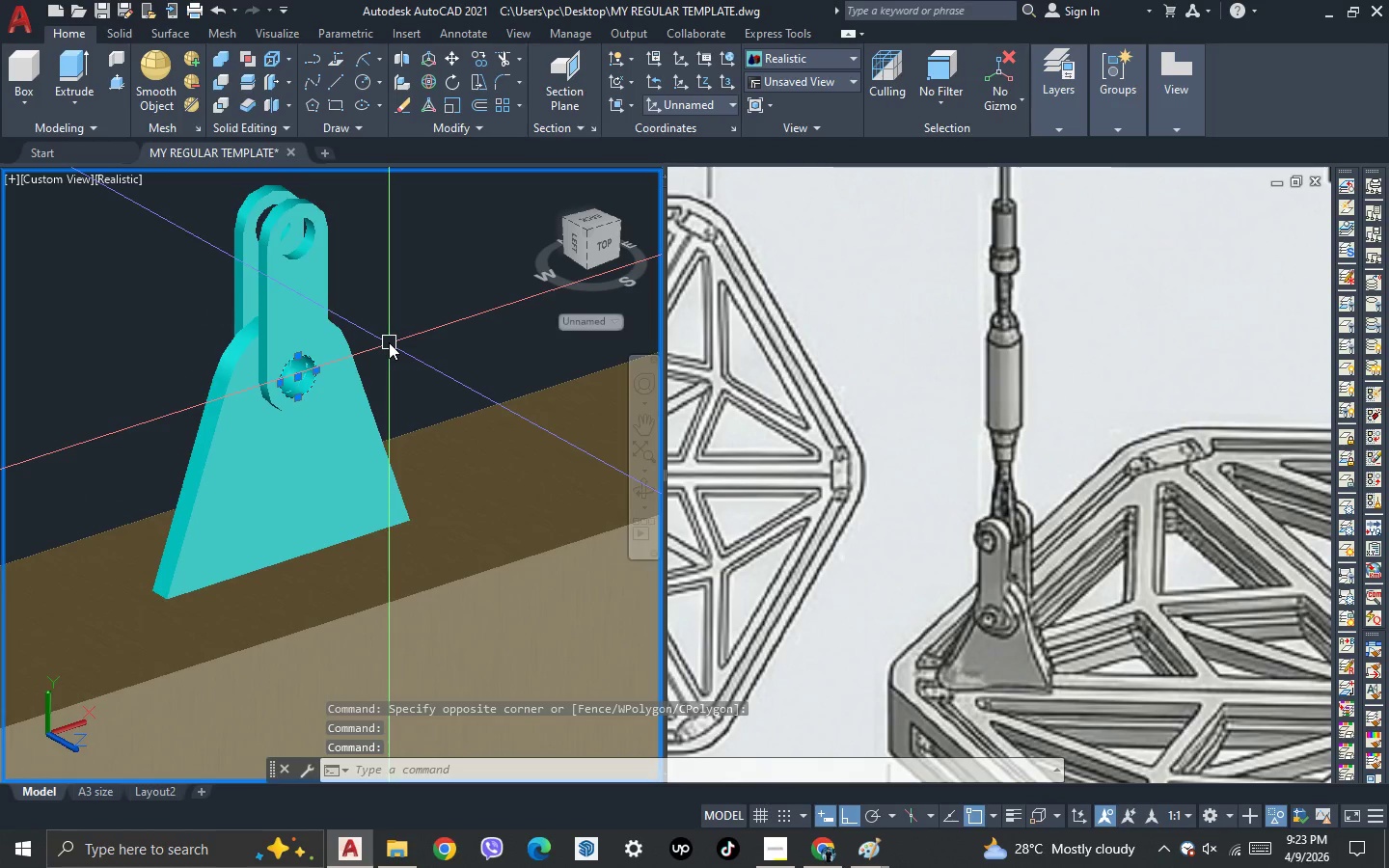 
scroll: coordinate [389, 342], scroll_direction: up, amount: 1.0
 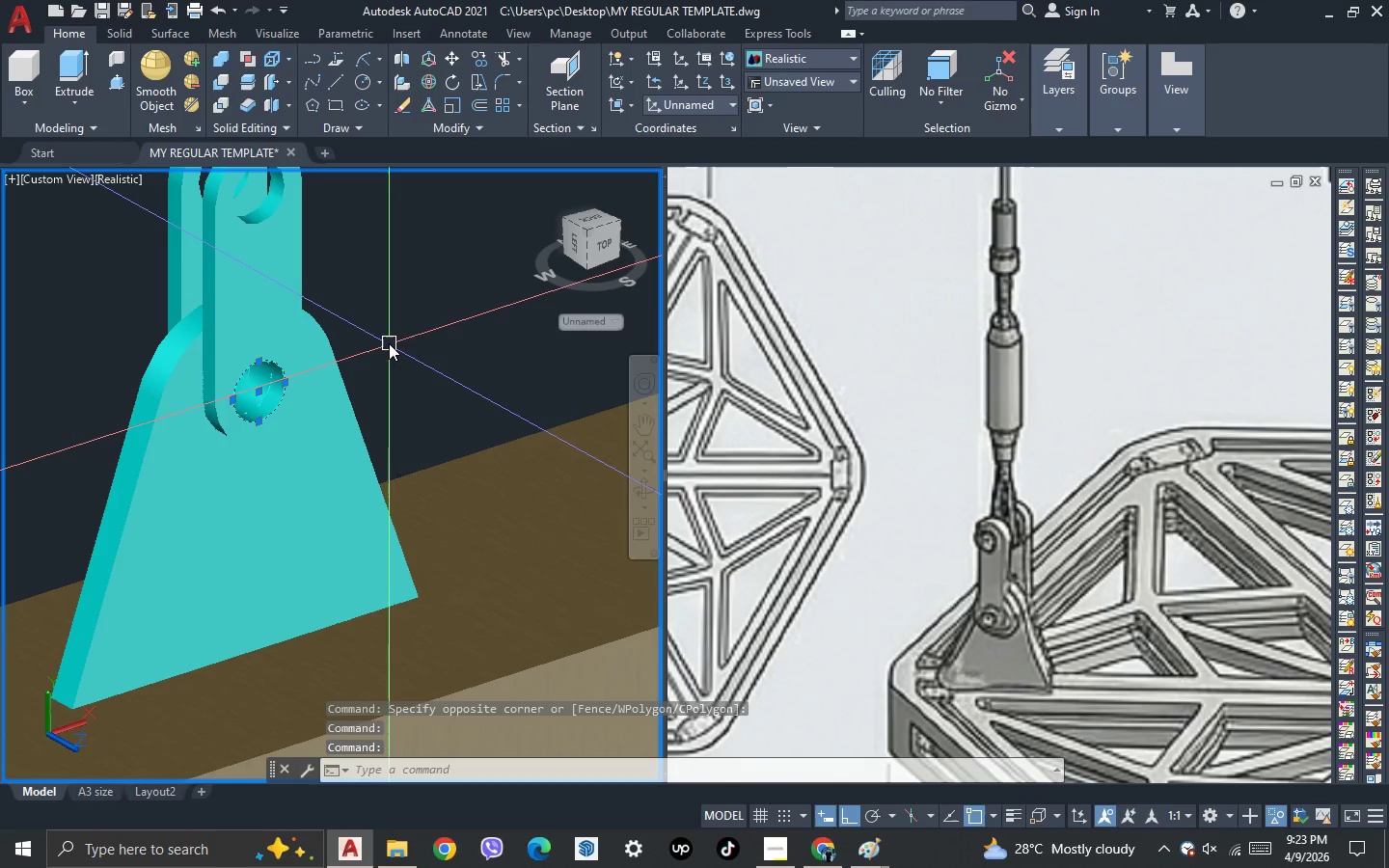 
key(Shift+O)
 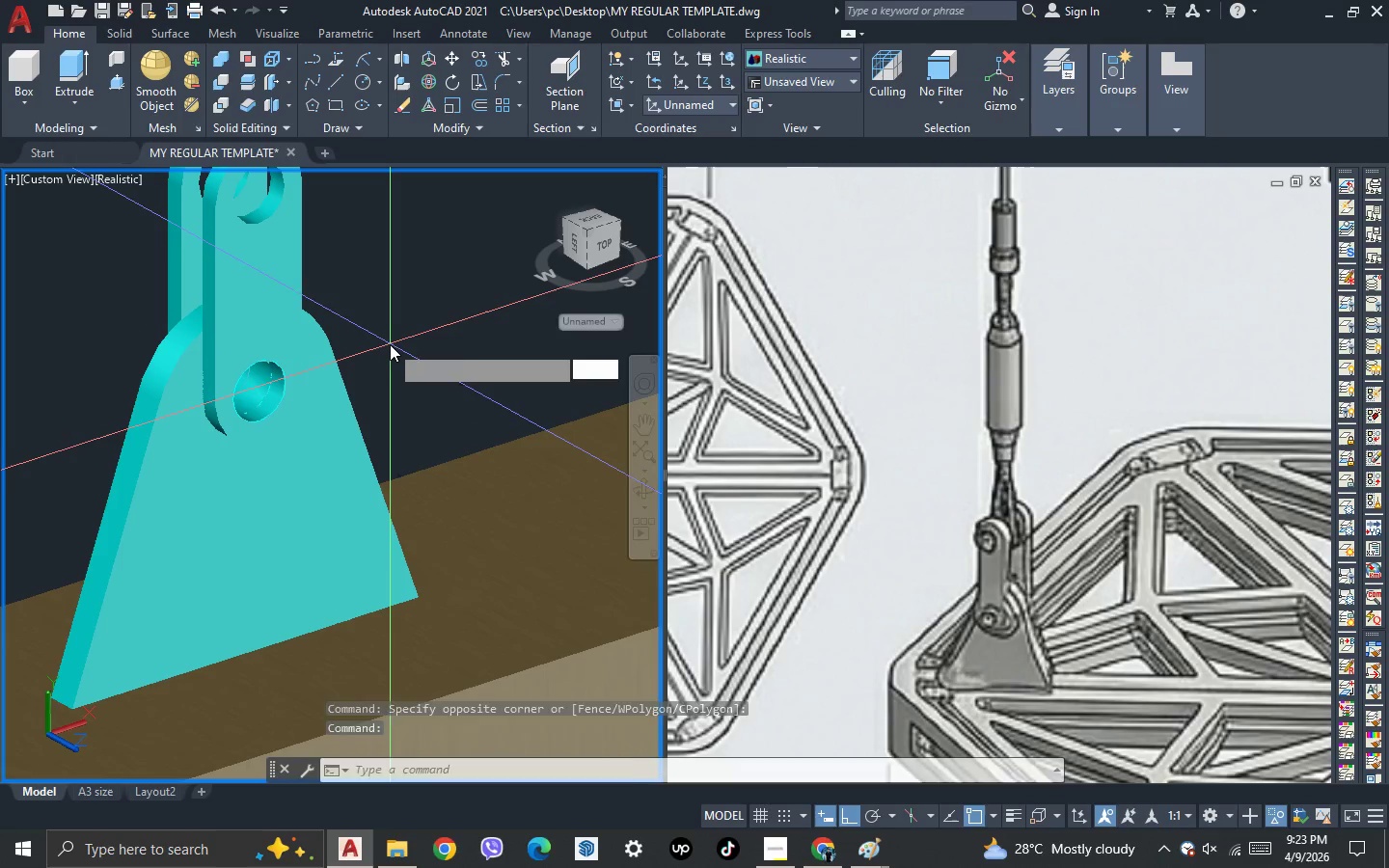 
key(Shift+Enter)
 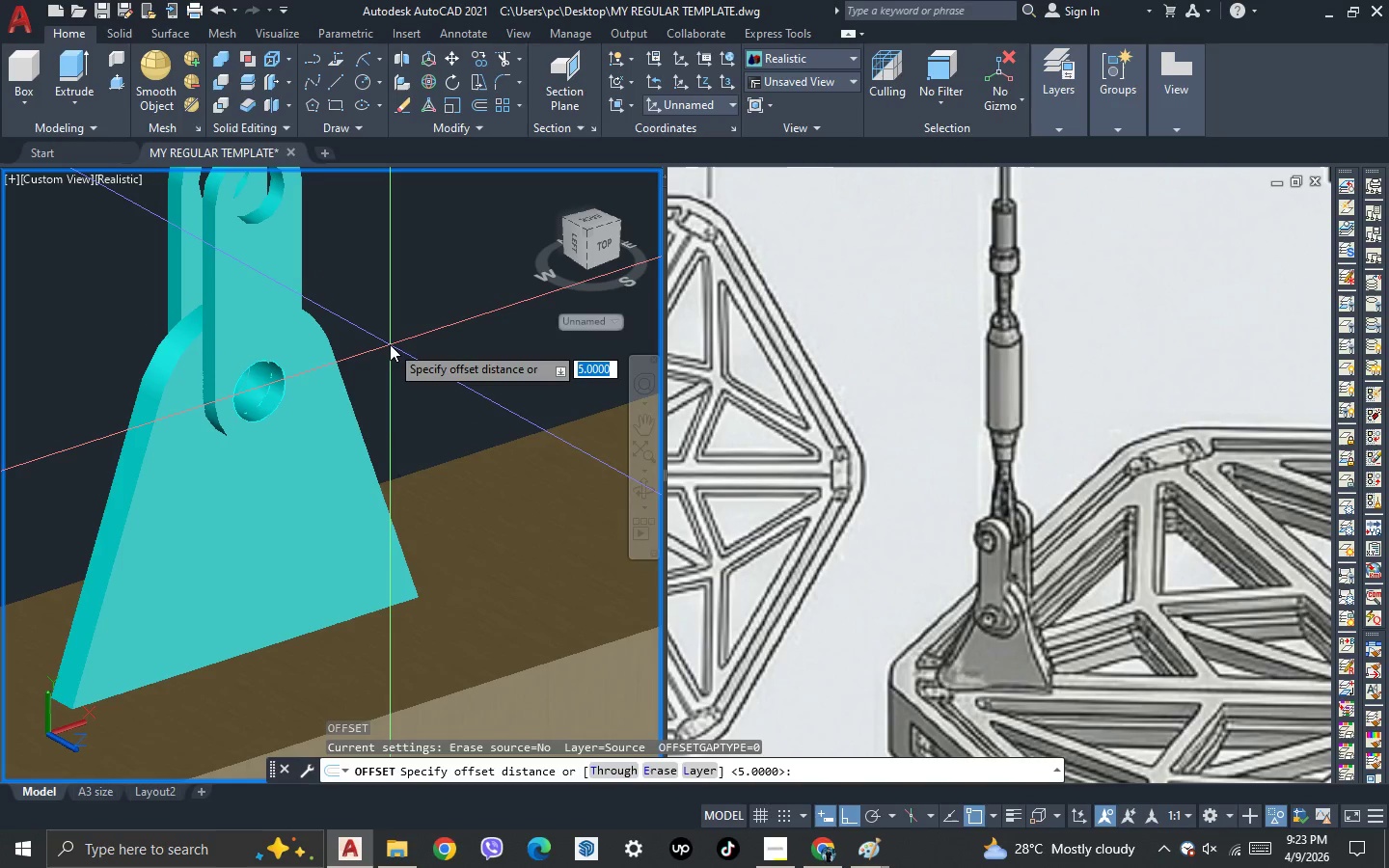 
key(3)
 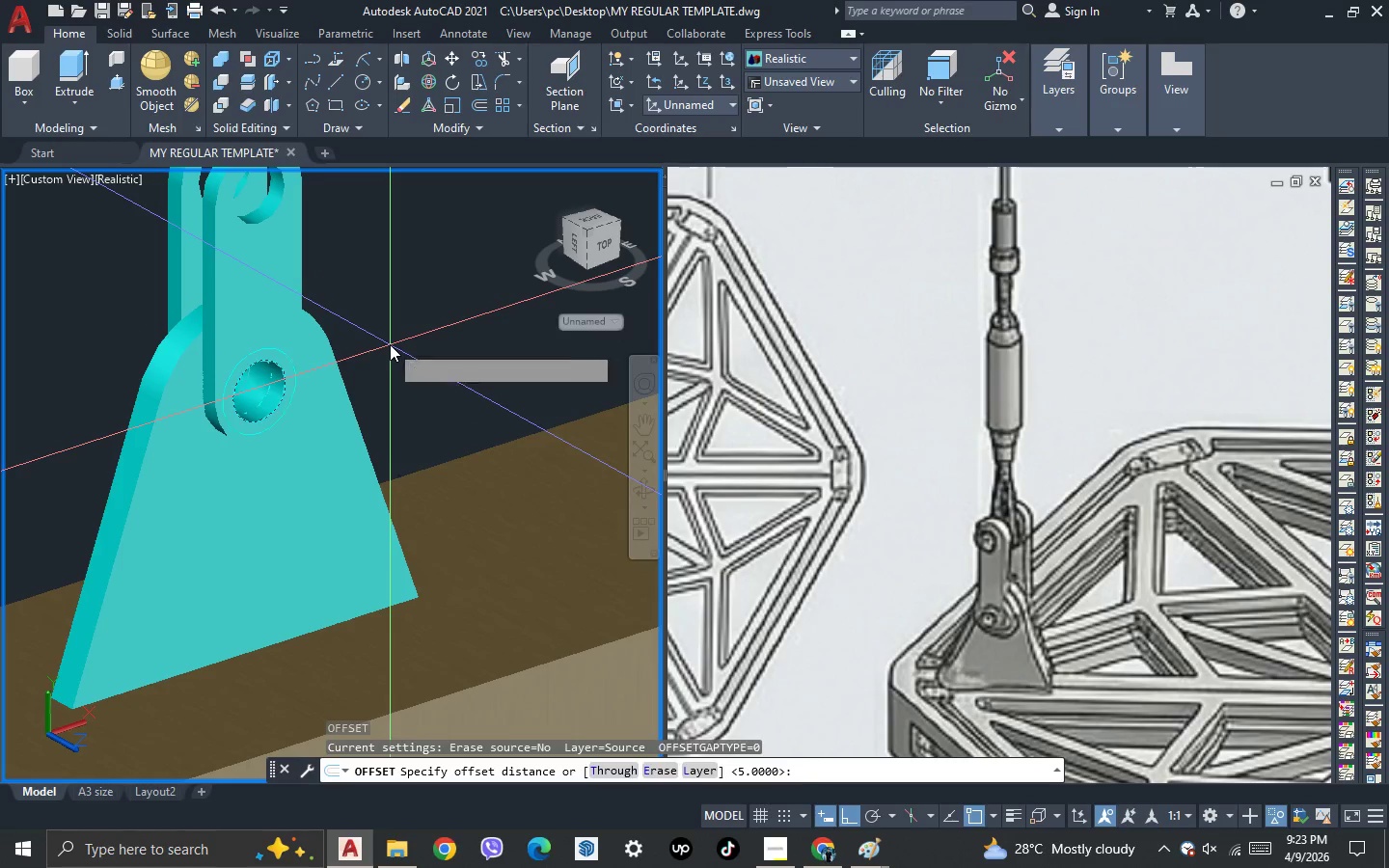 
key(Space)
 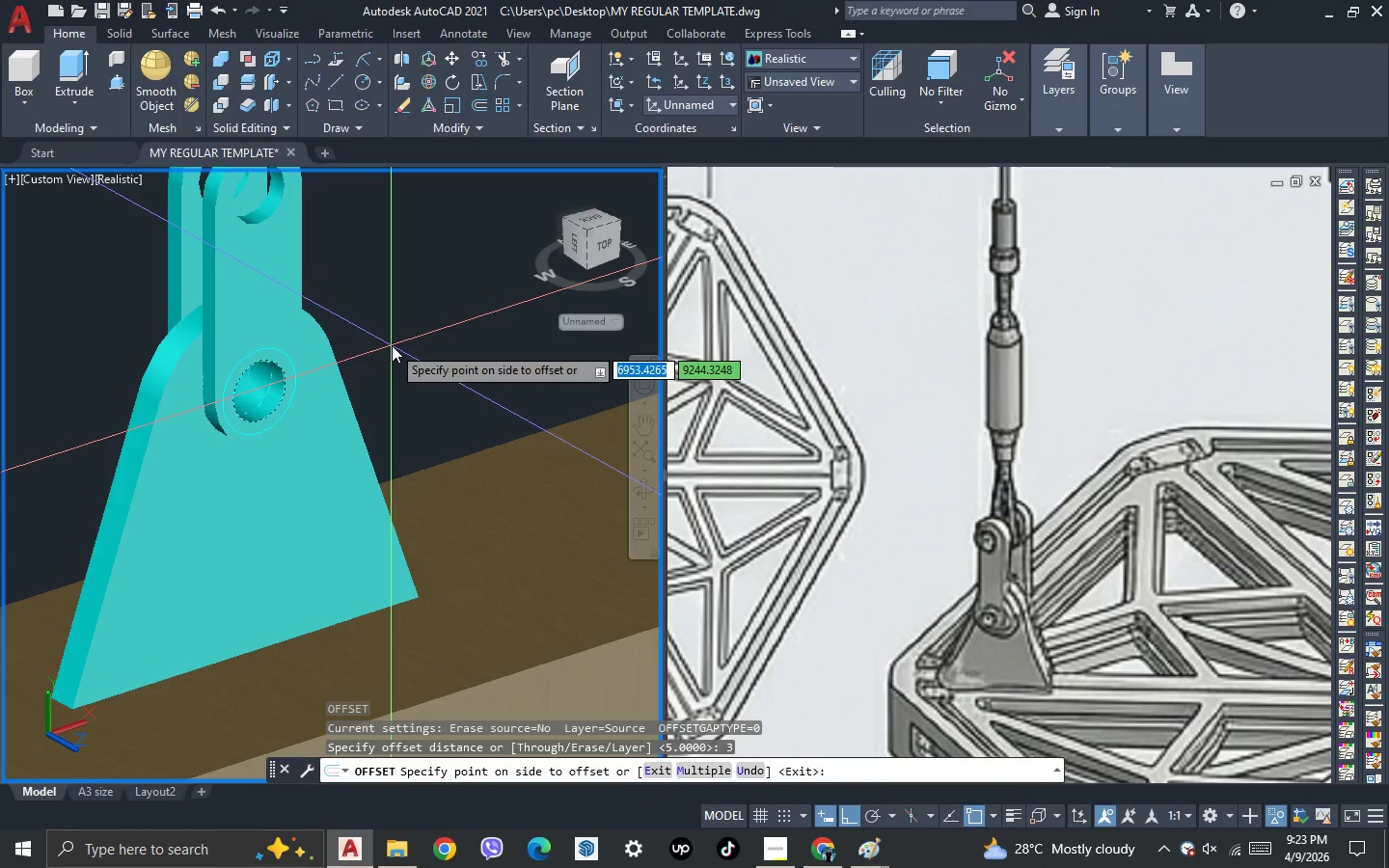 
left_click([392, 345])
 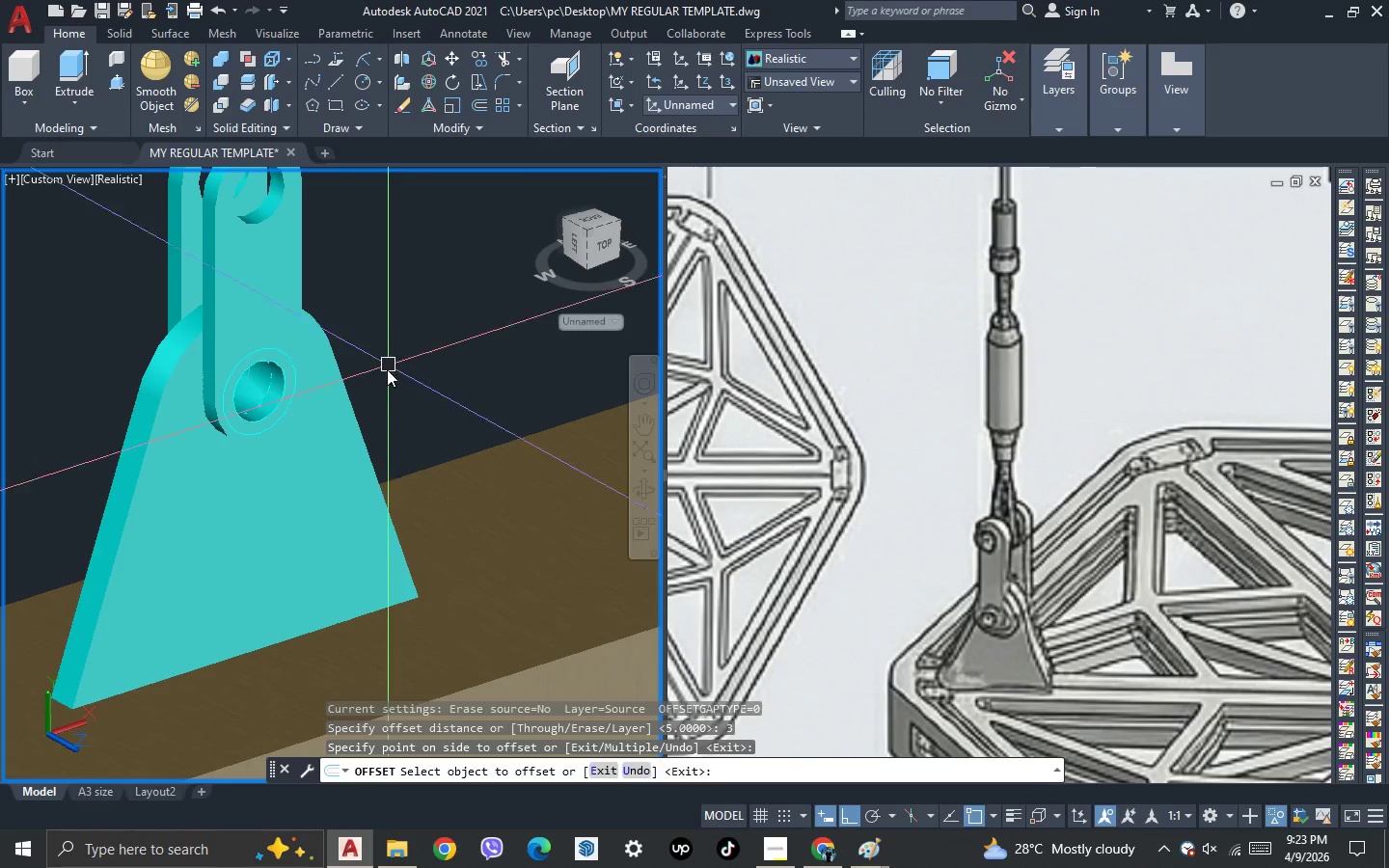 
key(Escape)
 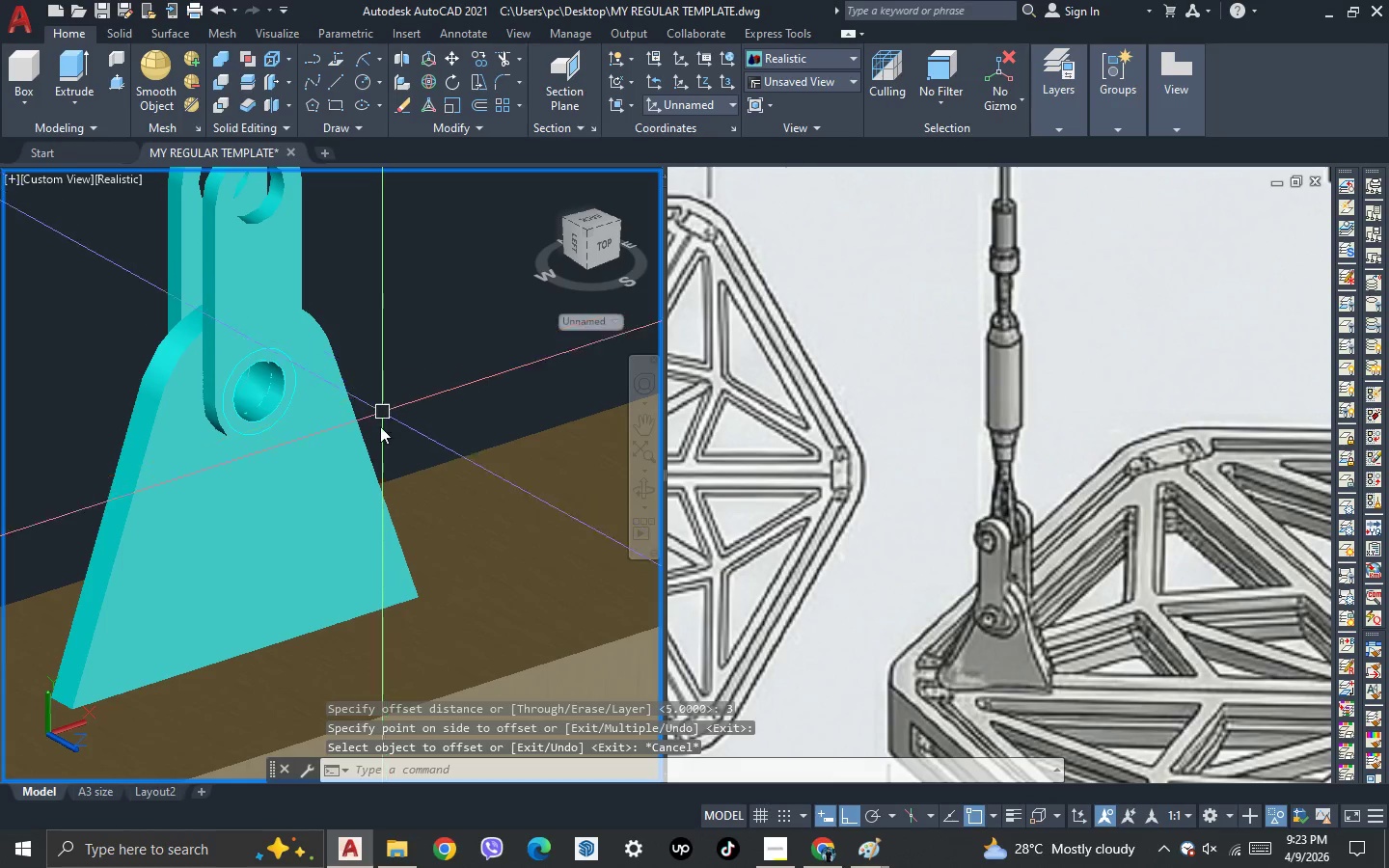 
key(Escape)
 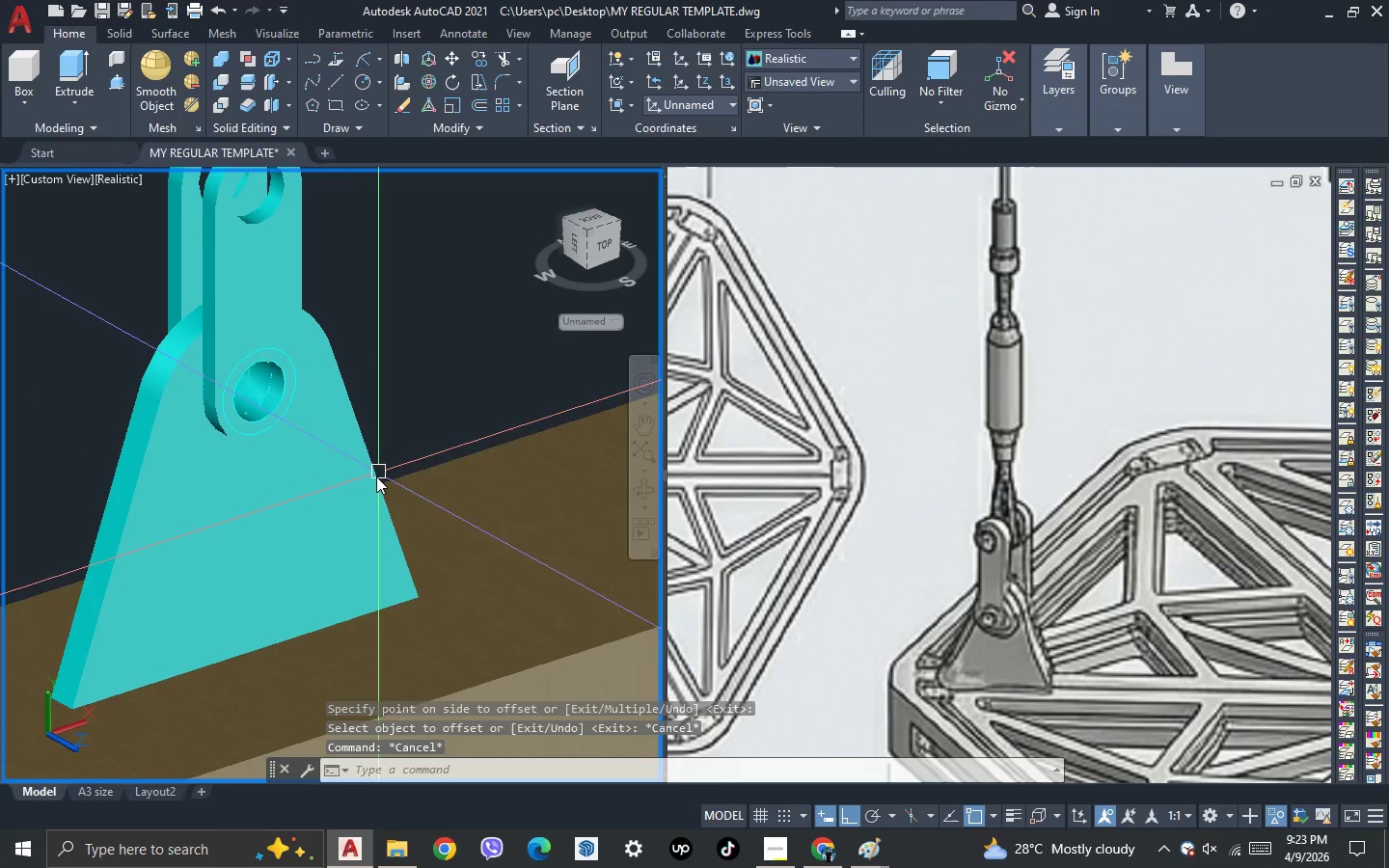 
key(3)
 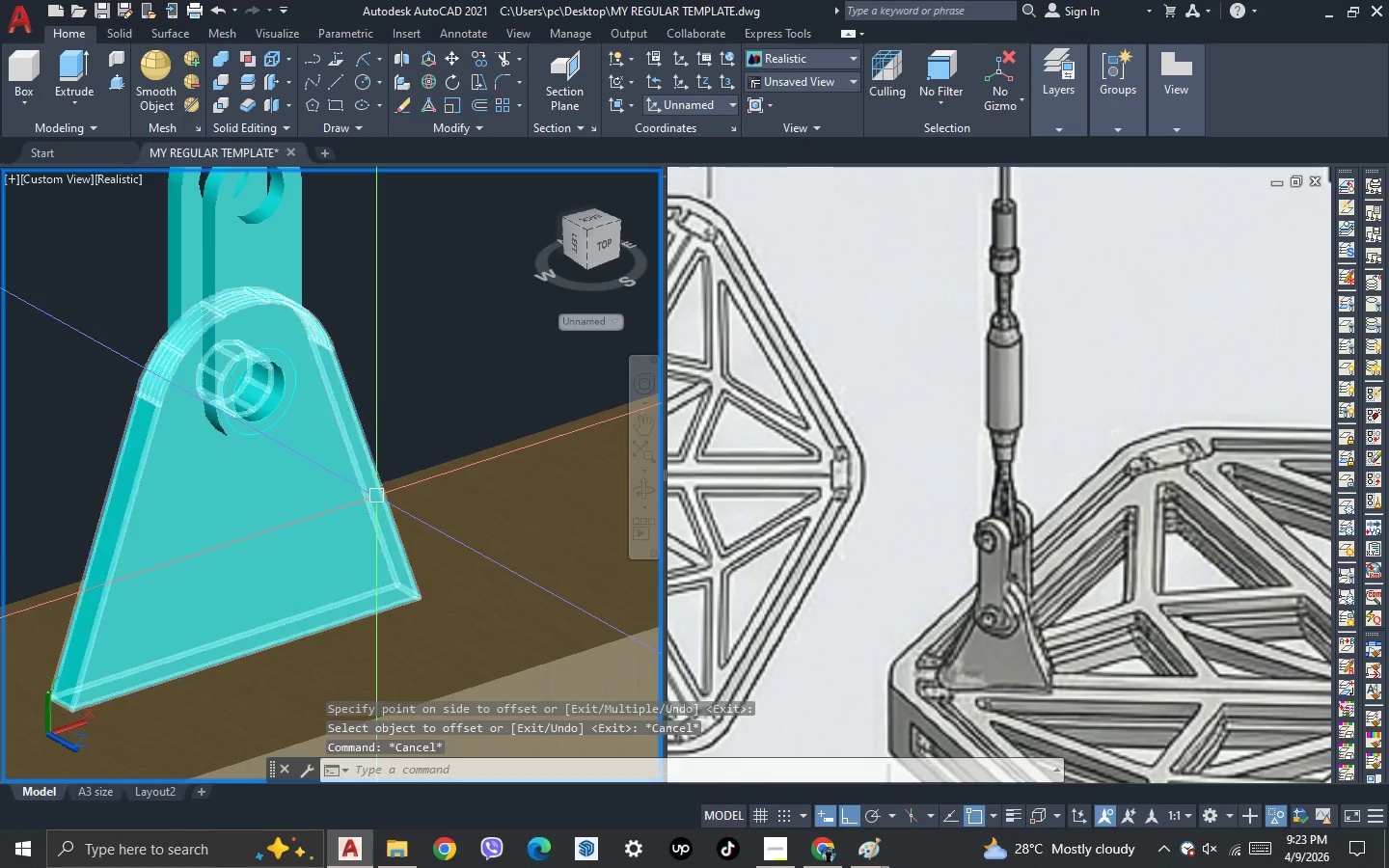 
key(Space)
 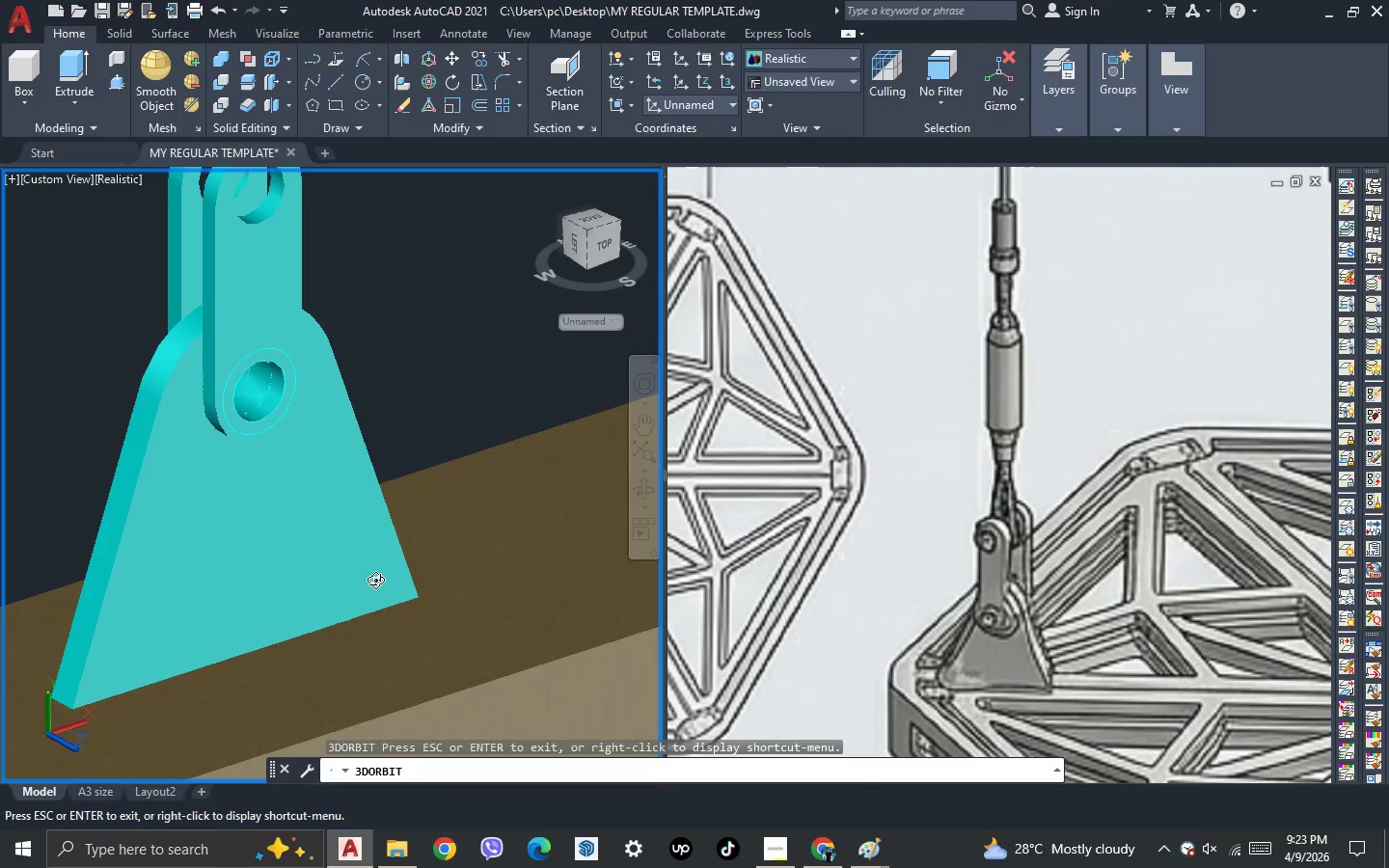 
left_click_drag(start_coordinate=[375, 580], to_coordinate=[359, 583])
 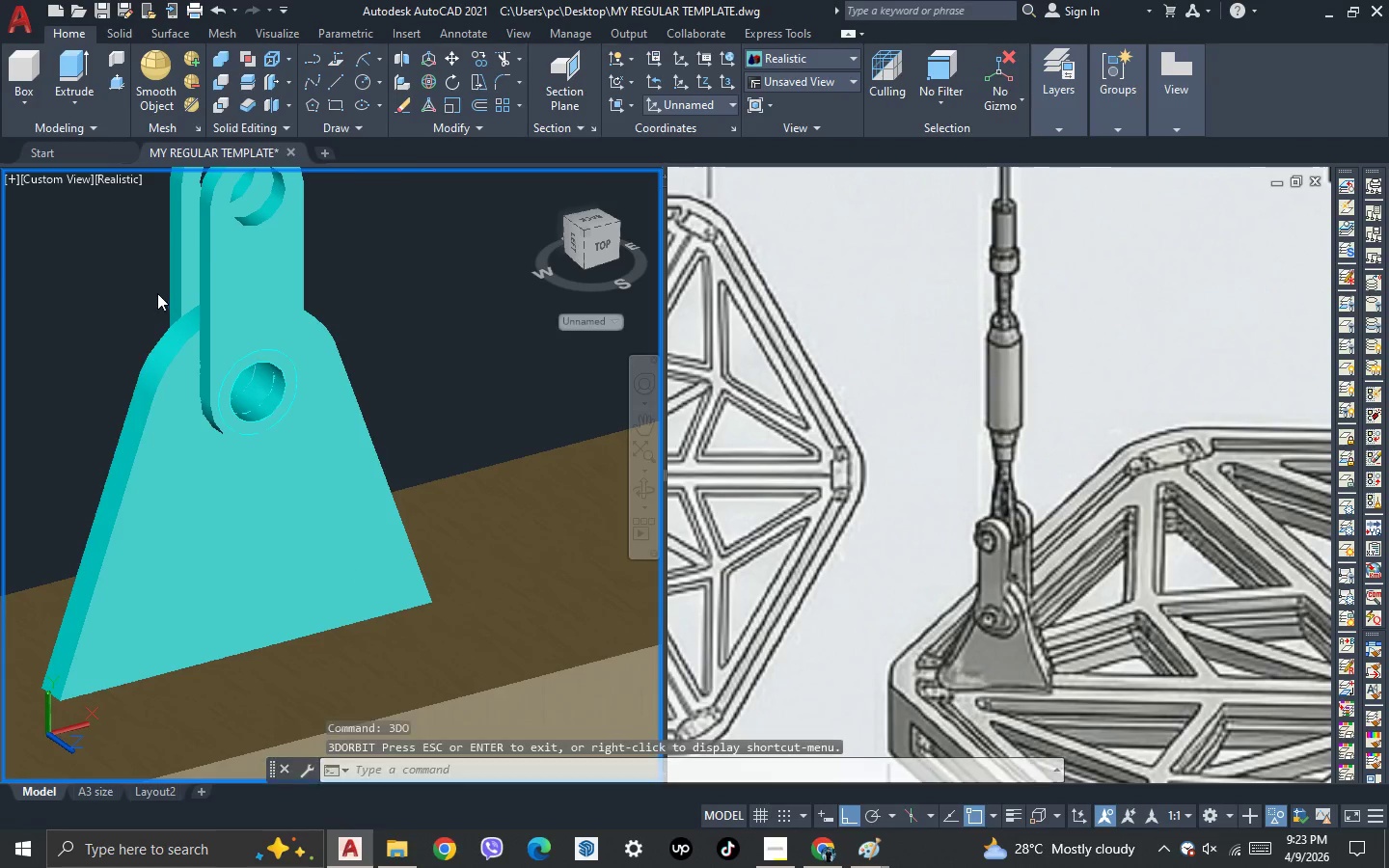 
key(Escape)
 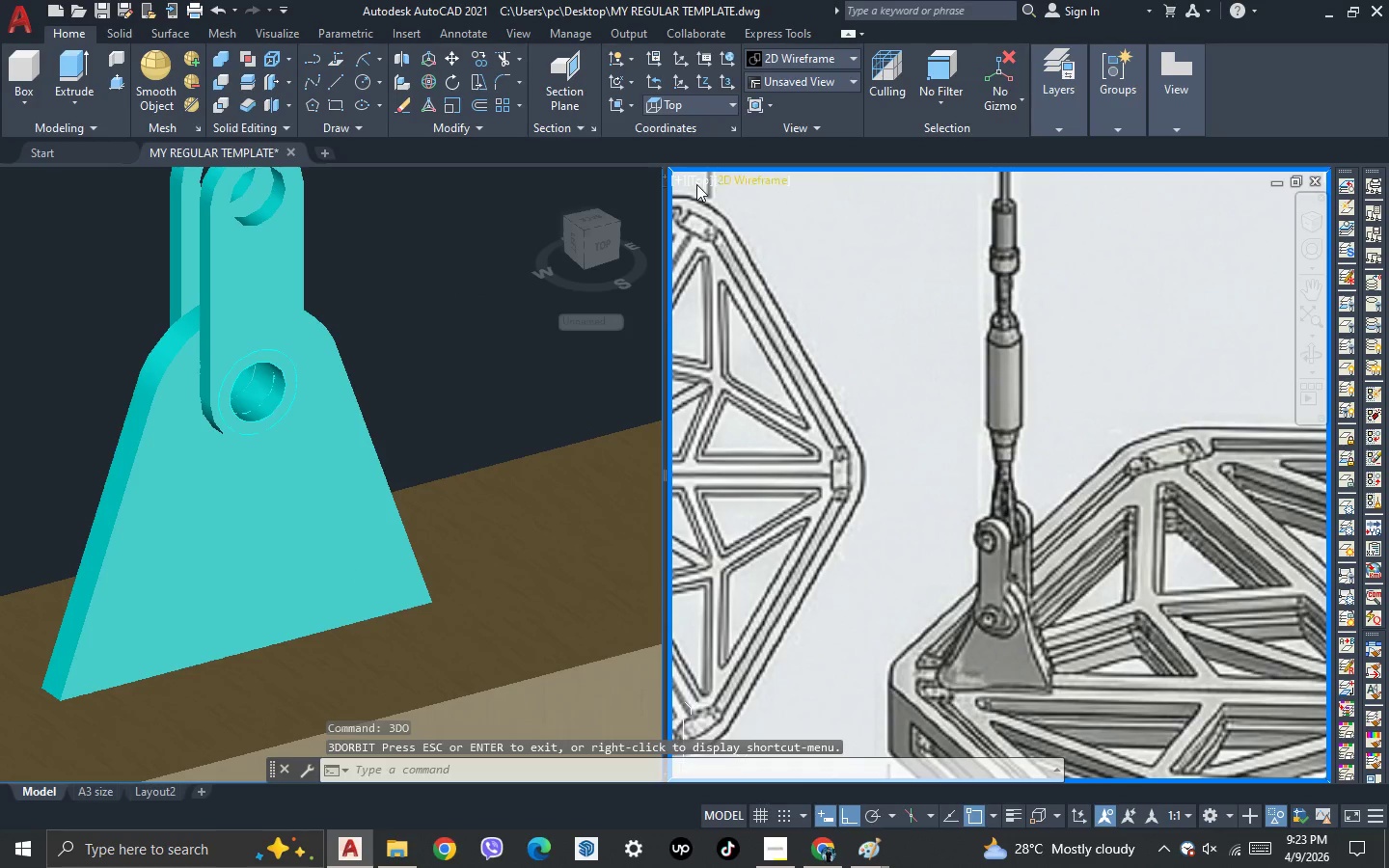 
left_click([694, 185])
 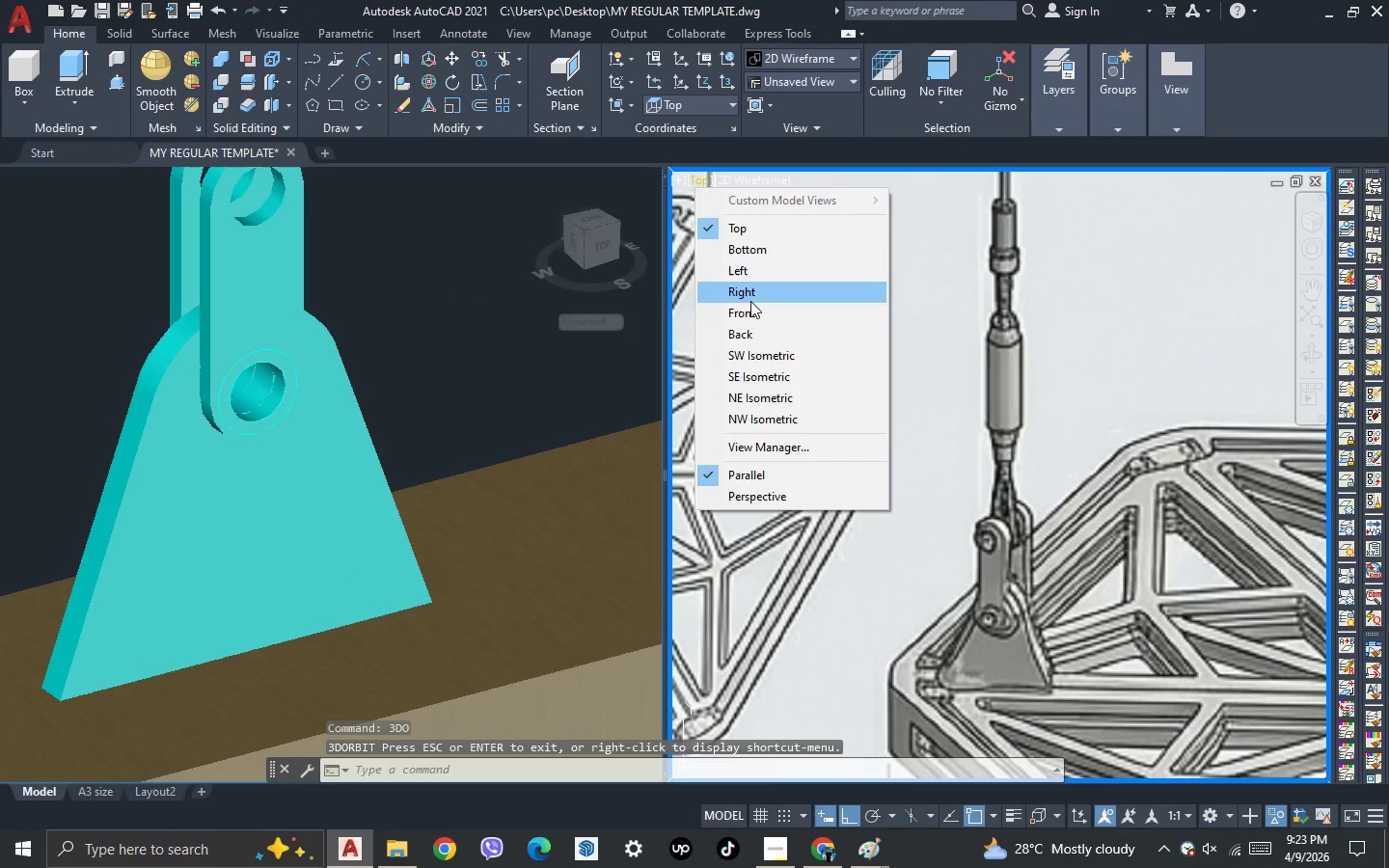 
left_click([752, 310])
 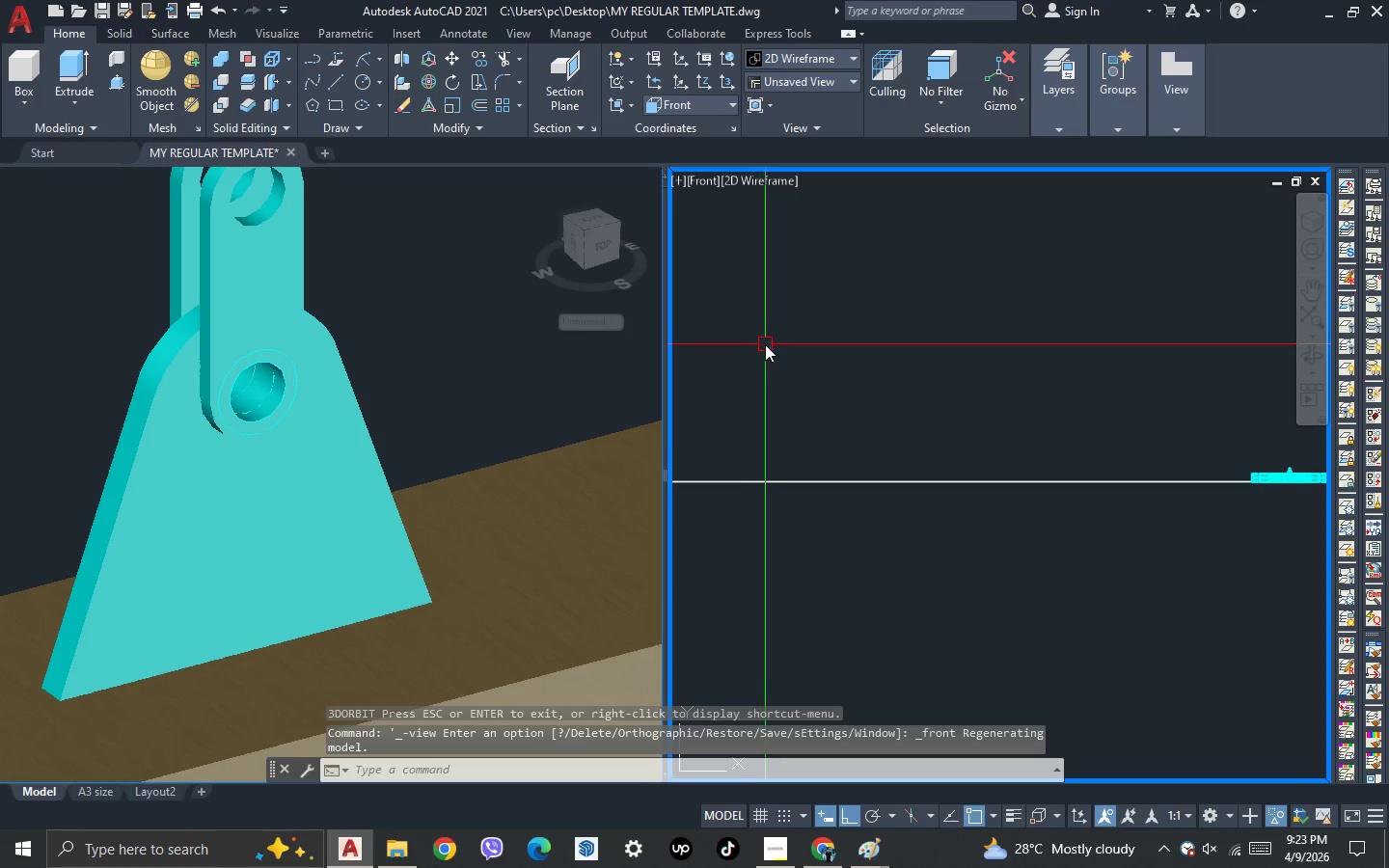 
scroll: coordinate [1077, 467], scroll_direction: up, amount: 11.0
 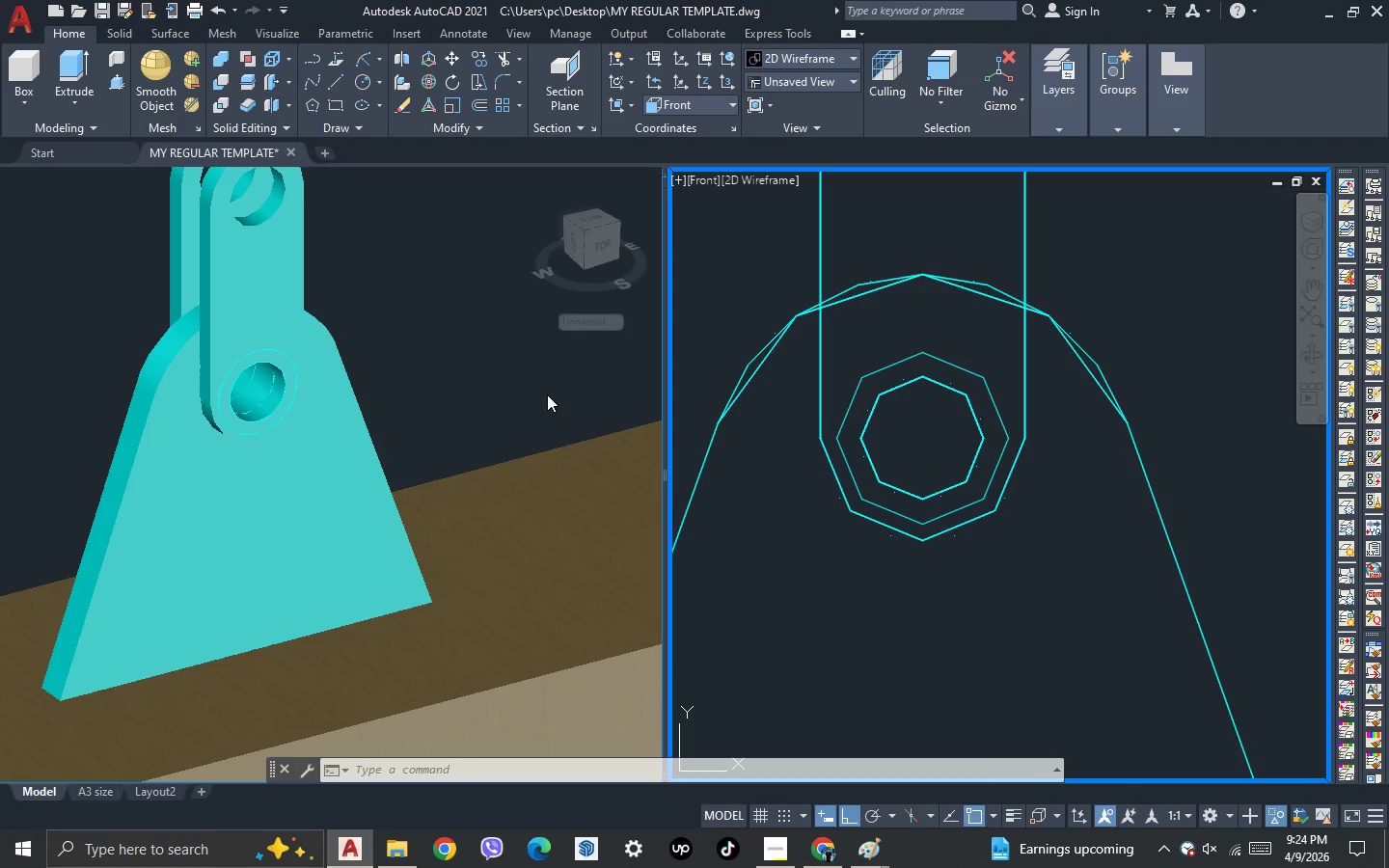 
wait(15.82)
 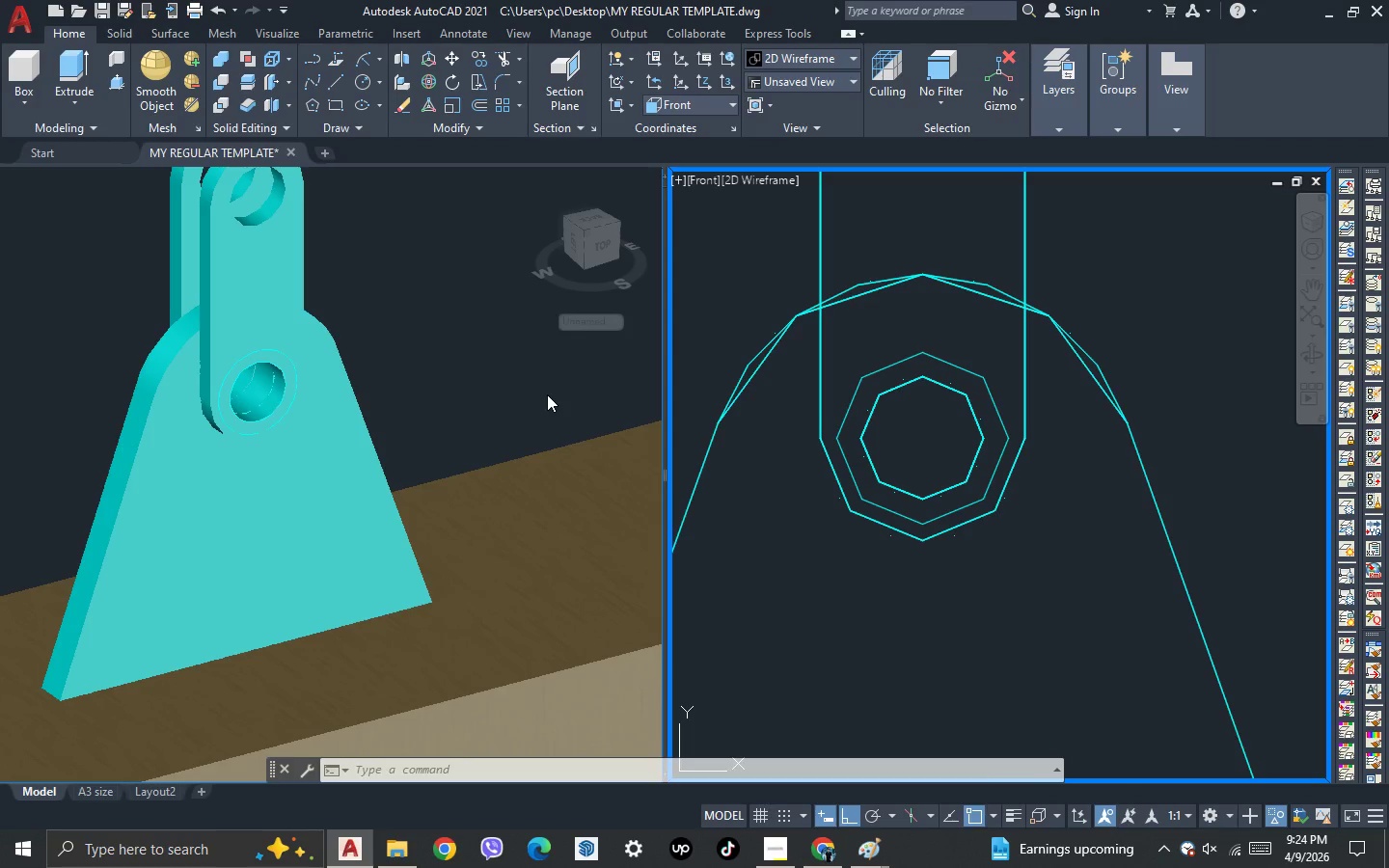 
left_click([480, 415])
 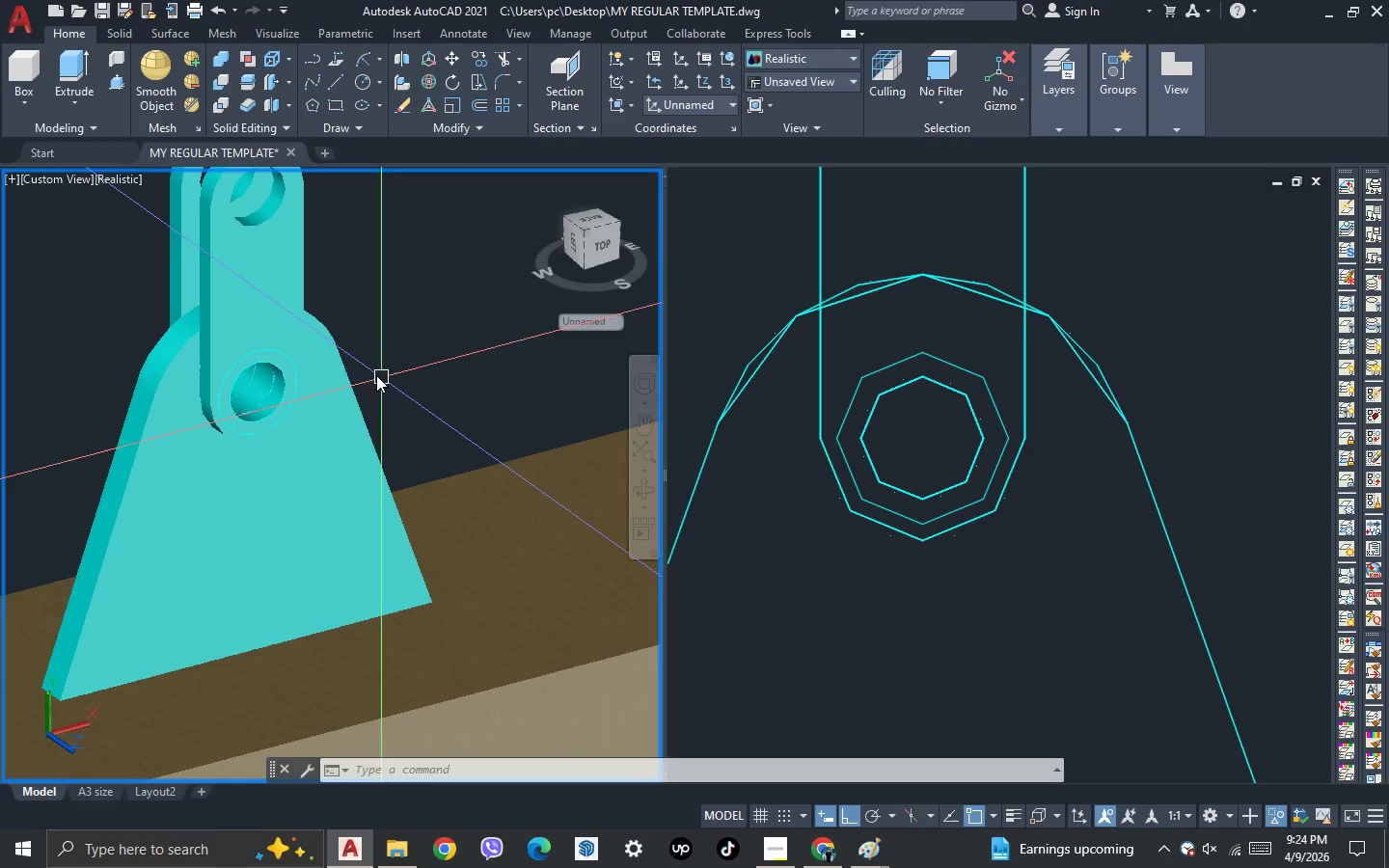 
scroll: coordinate [311, 350], scroll_direction: up, amount: 2.0
 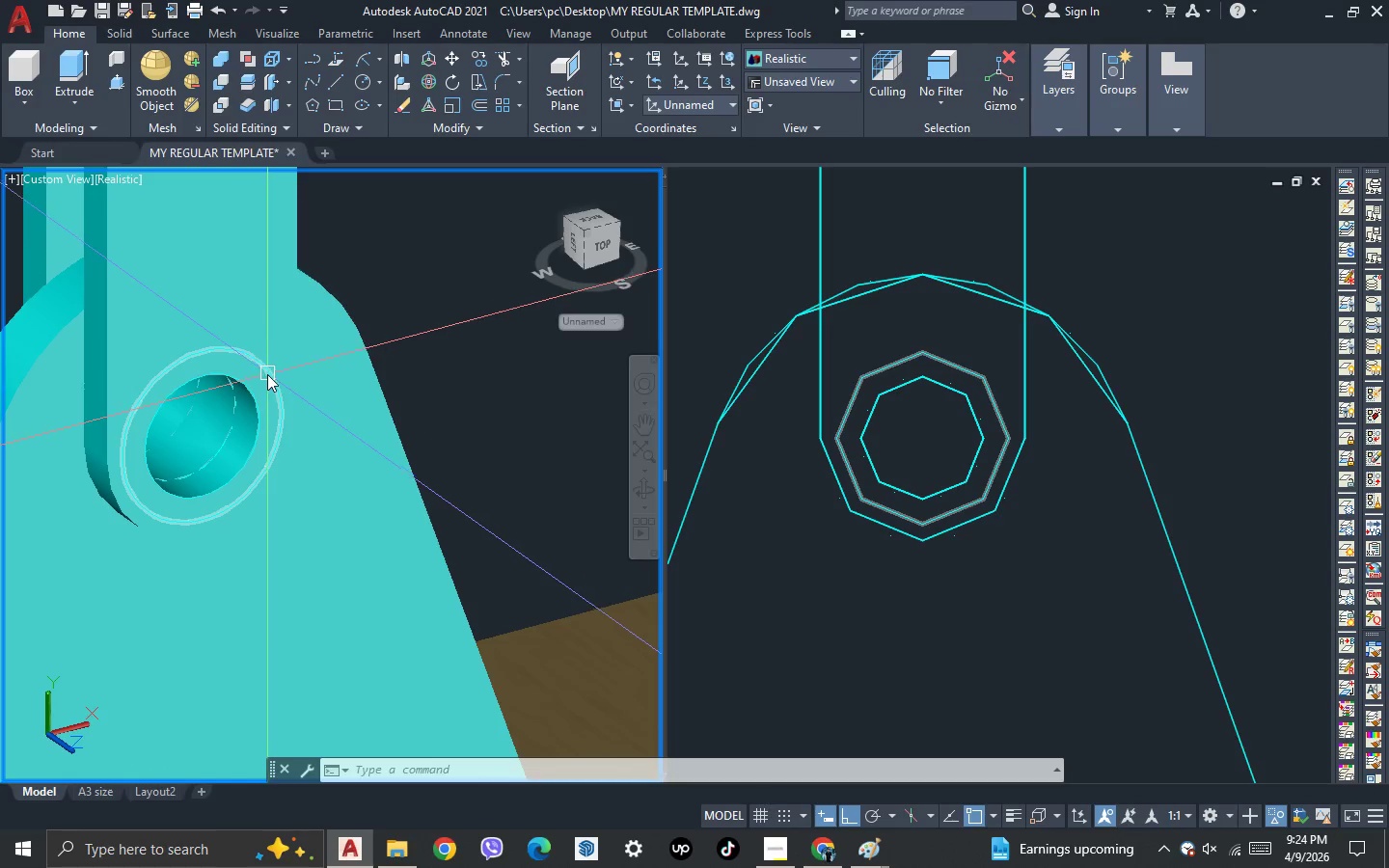 
left_click([267, 374])
 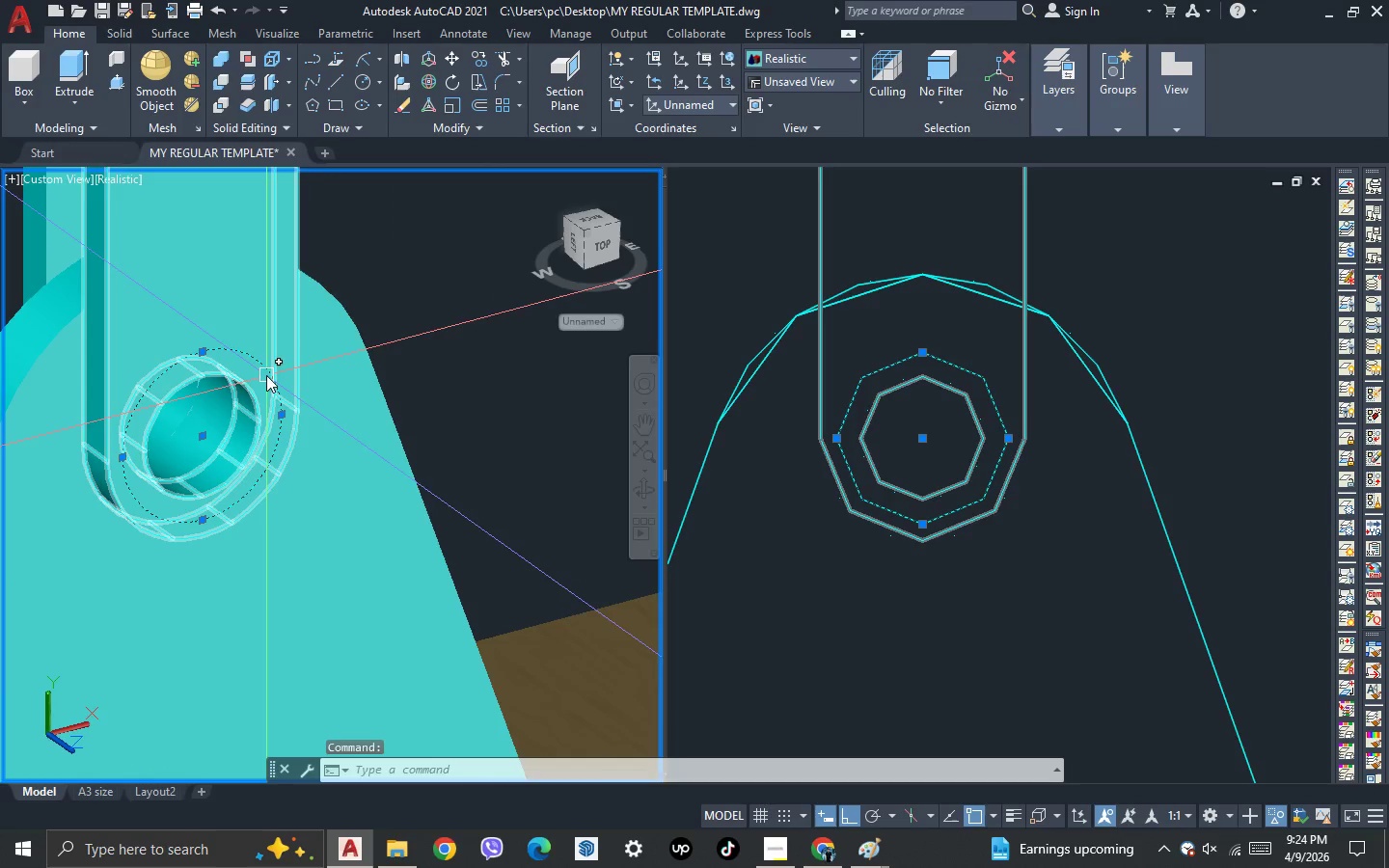 
key(Delete)
 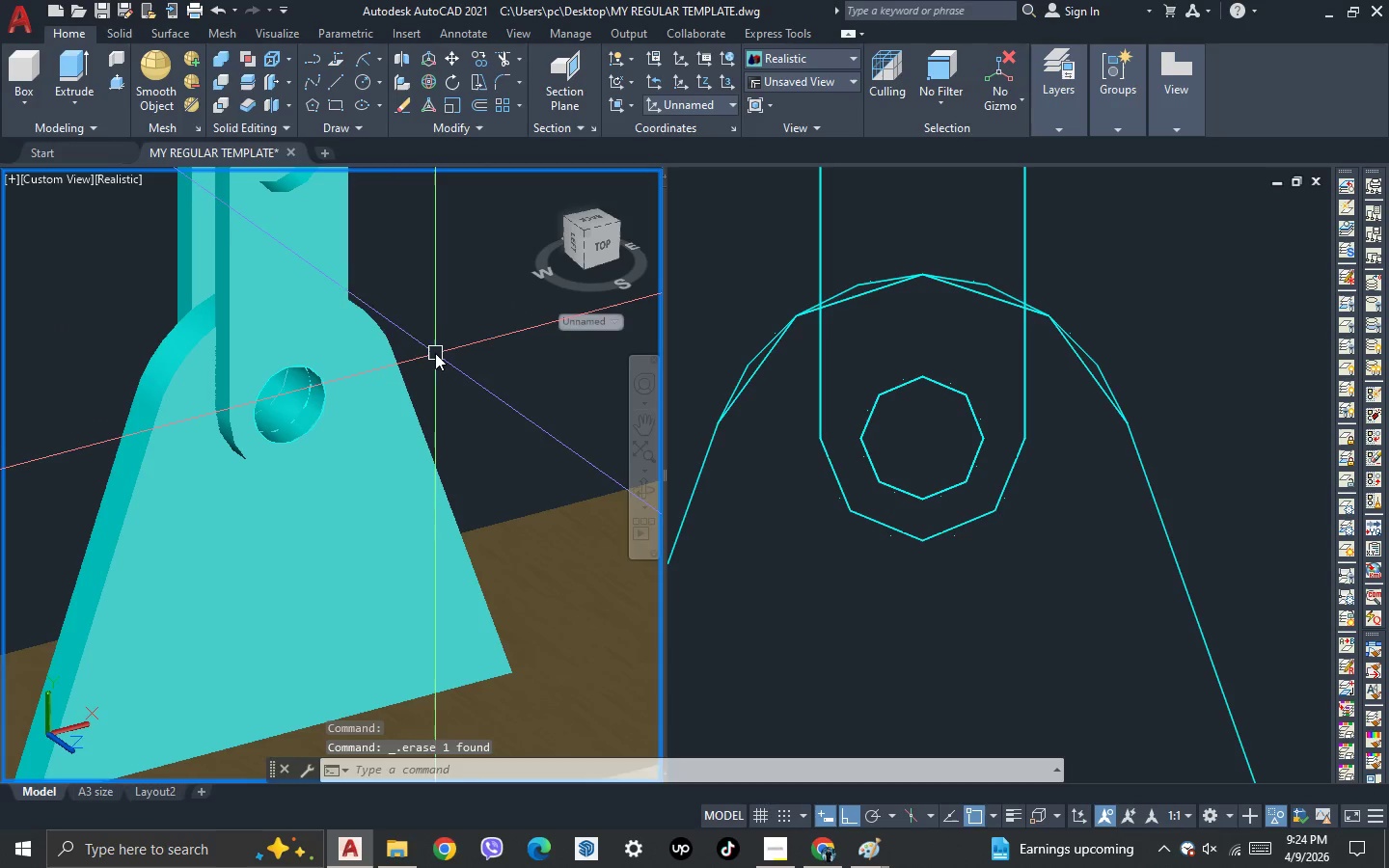 
left_click_drag(start_coordinate=[487, 406], to_coordinate=[459, 406])
 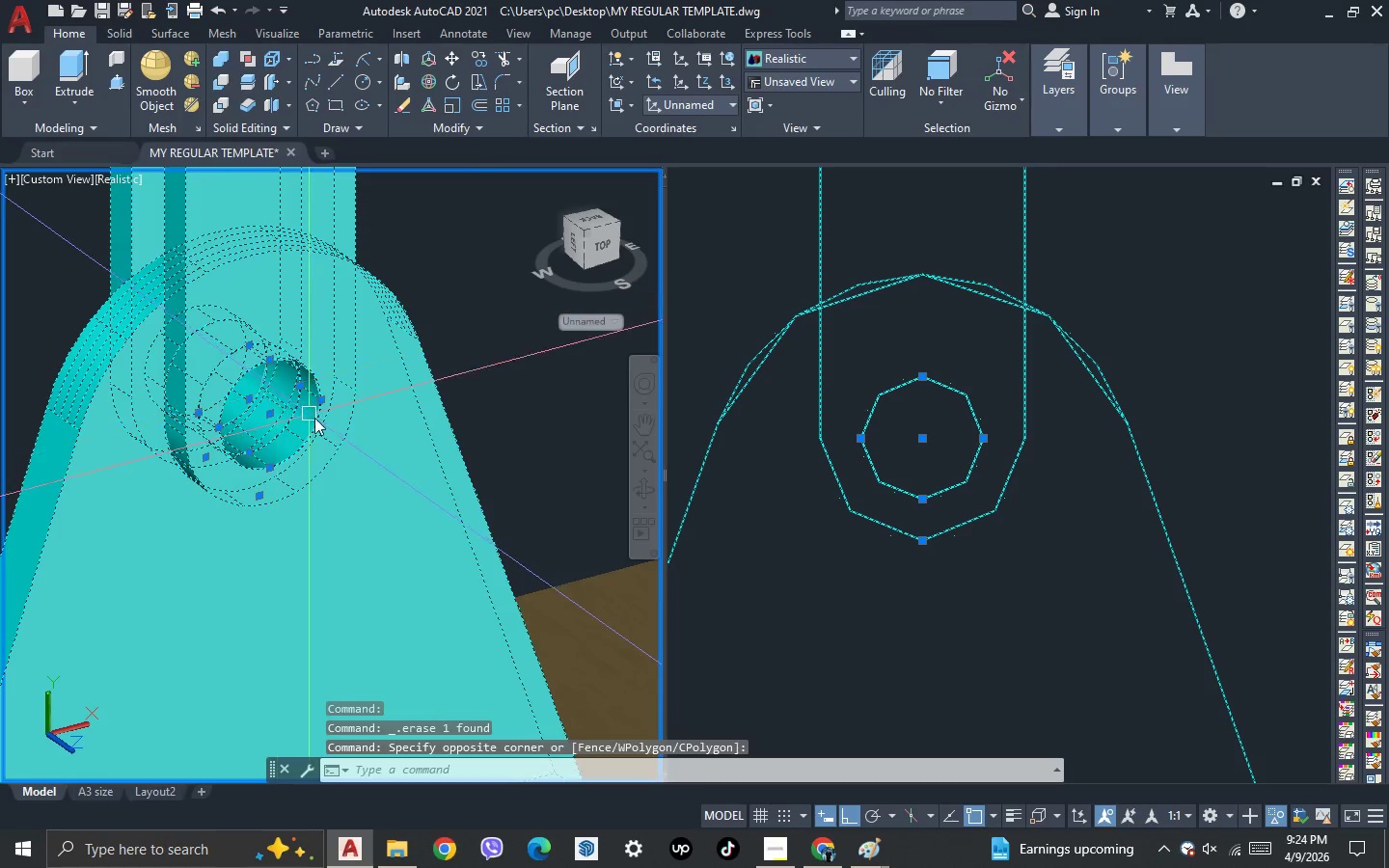 
scroll: coordinate [335, 384], scroll_direction: none, amount: 0.0
 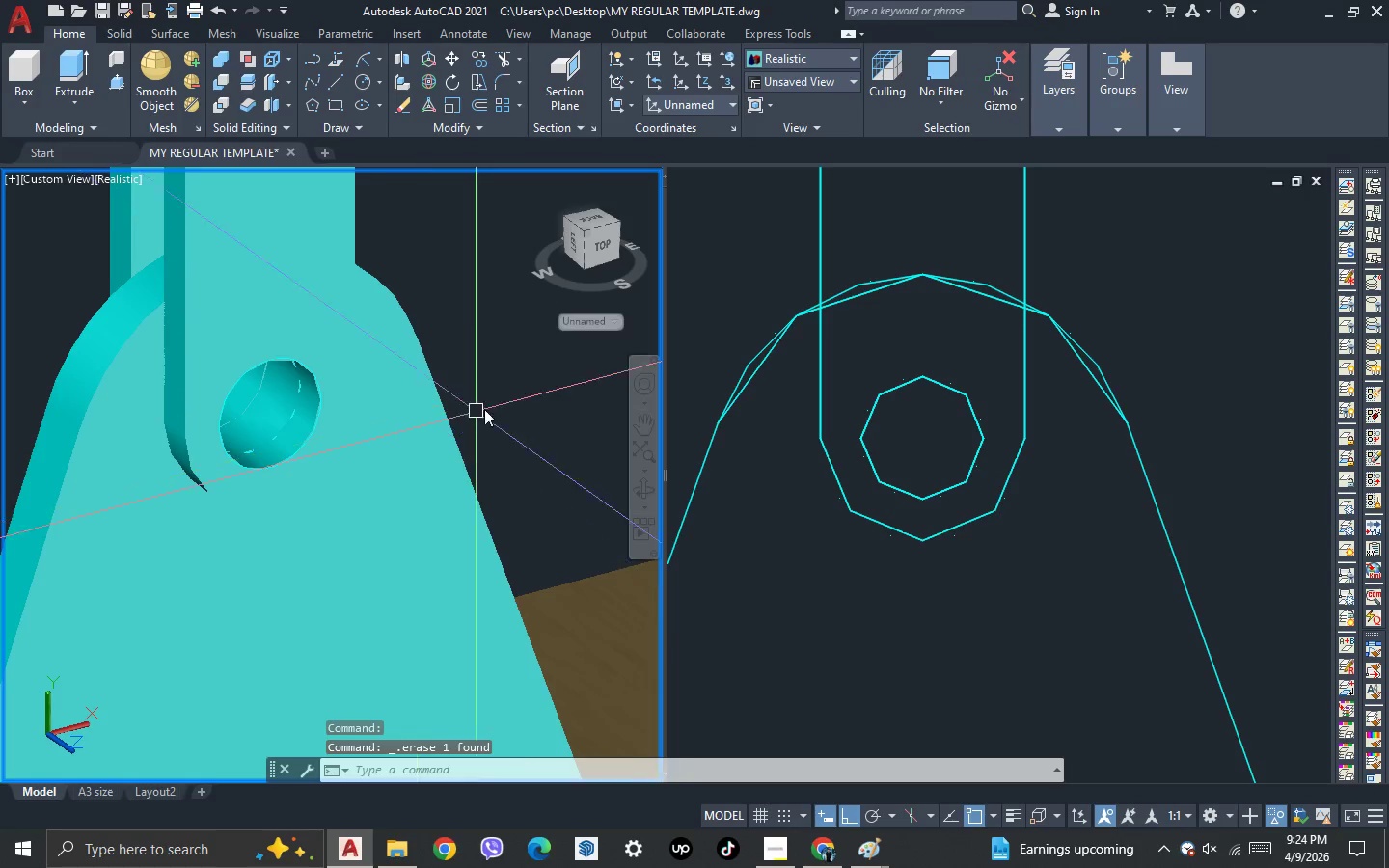 
hold_key(key=ShiftLeft, duration=1.5)
left_click_drag(start_coordinate=[384, 467], to_coordinate=[381, 451])
 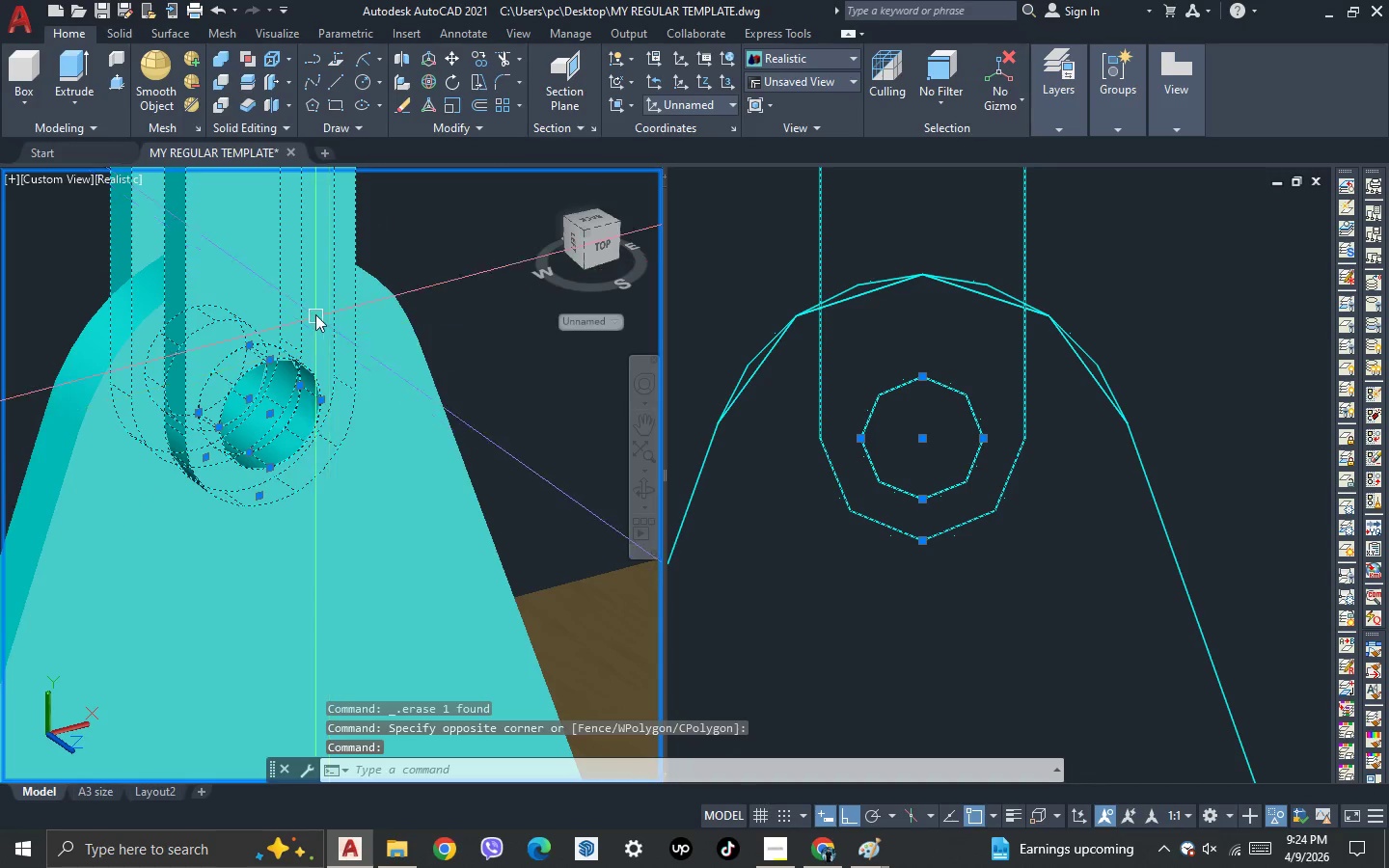 
triple_click([315, 313])
 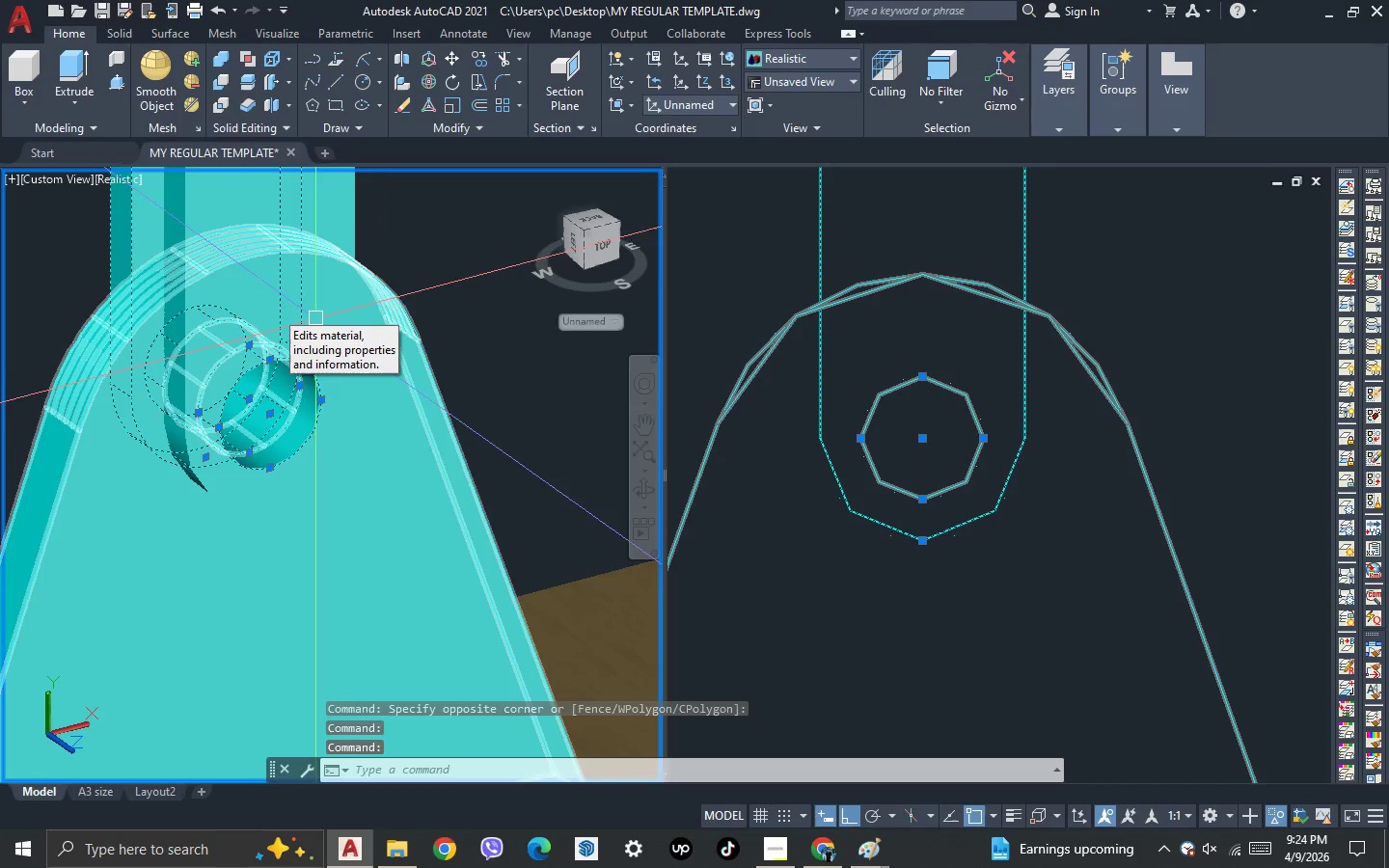 
hold_key(key=ShiftLeft, duration=1.52)
left_click_drag(start_coordinate=[463, 280], to_coordinate=[451, 278])
 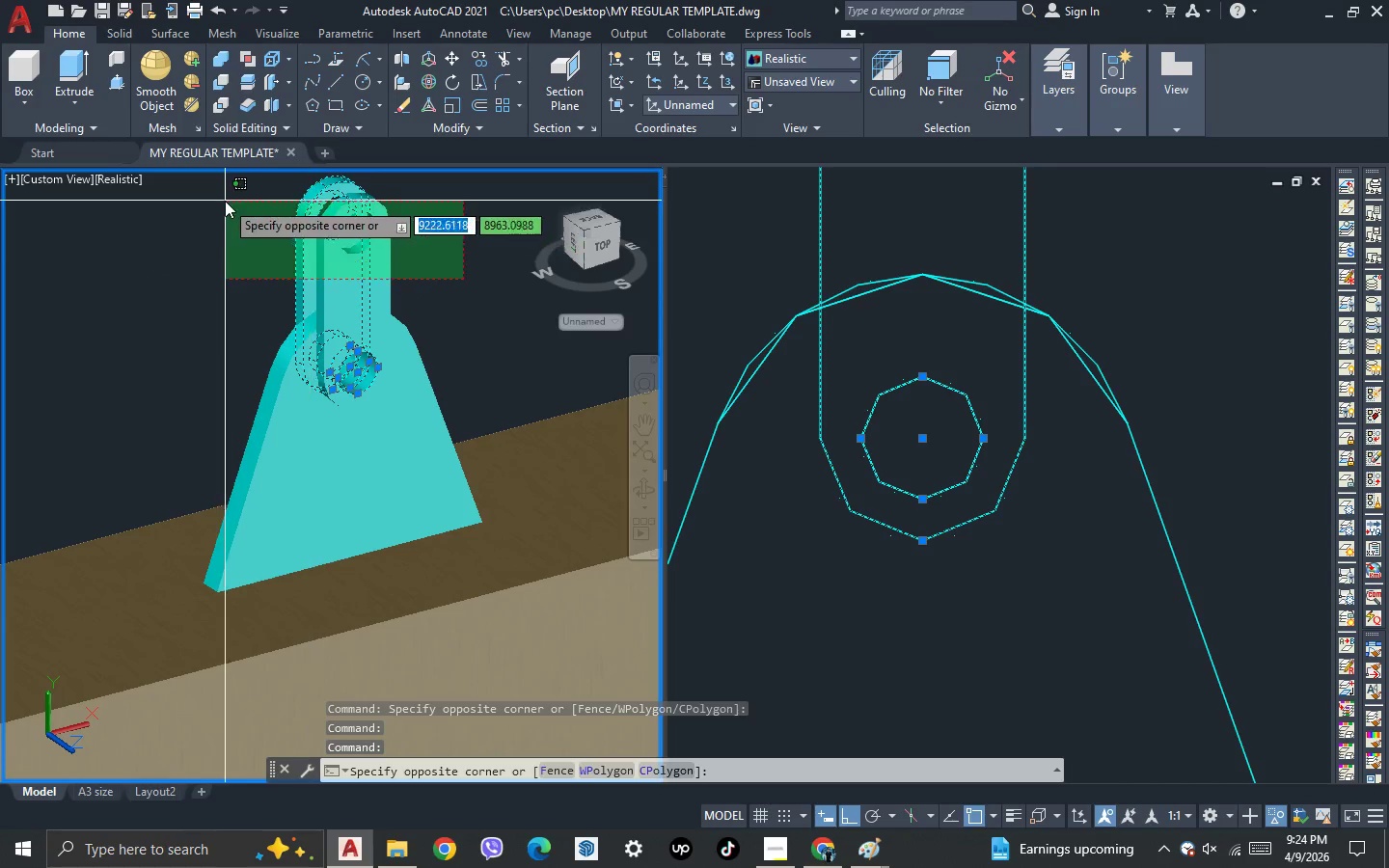 
scroll: coordinate [414, 346], scroll_direction: down, amount: 2.0
 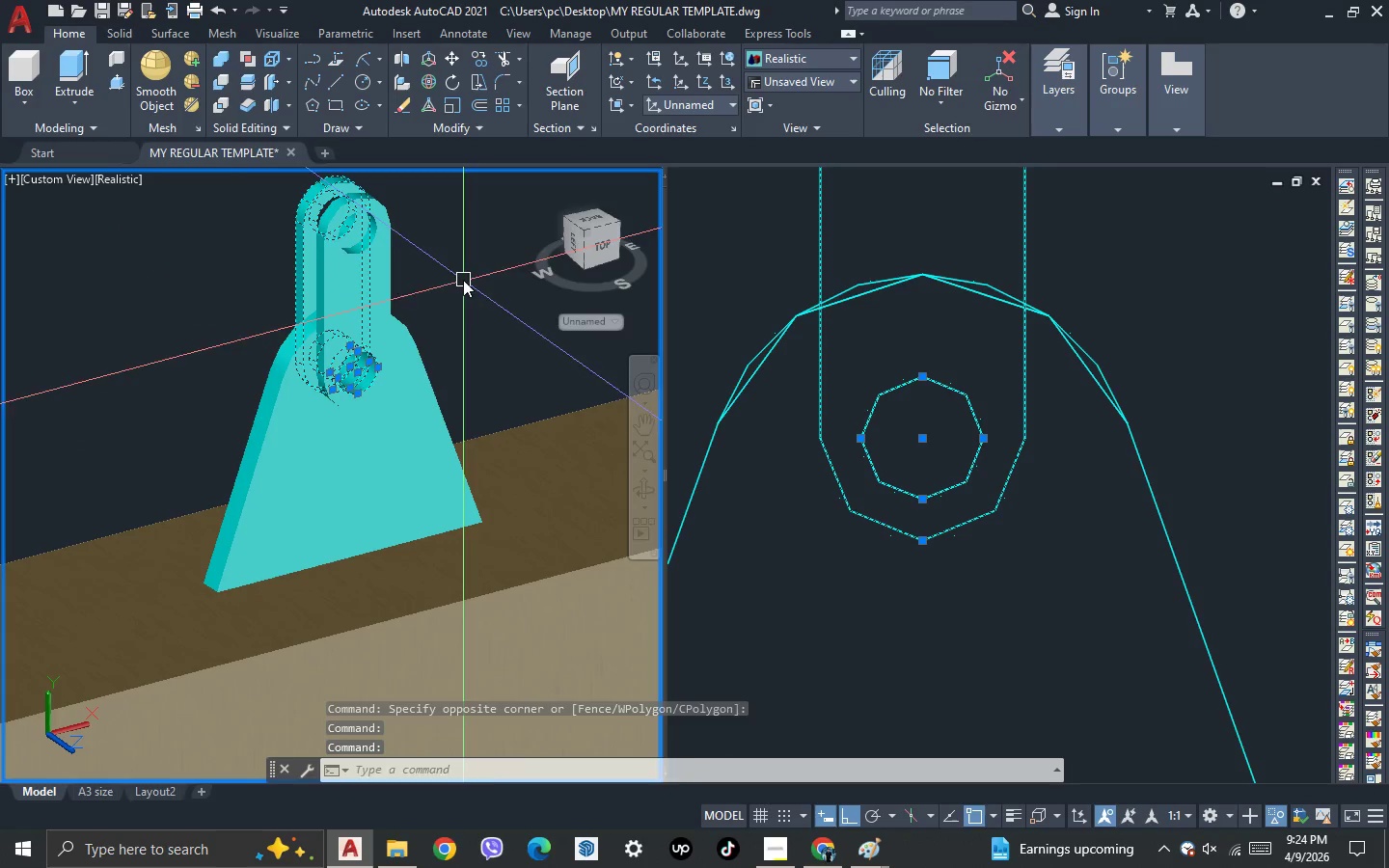 
double_click([225, 201])
 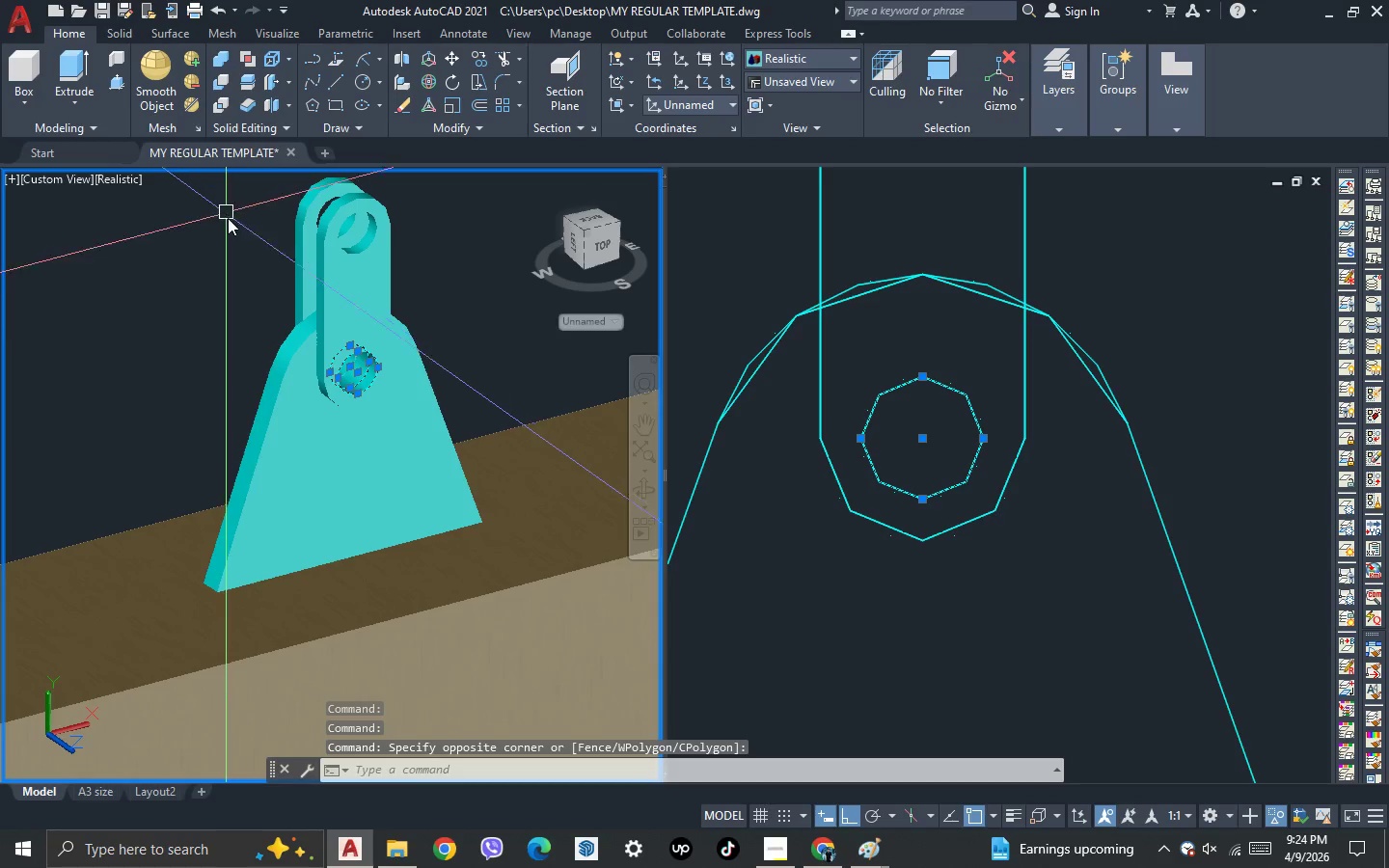 
hold_key(key=ShiftLeft, duration=1.51)
scroll: coordinate [319, 339], scroll_direction: up, amount: 4.0
 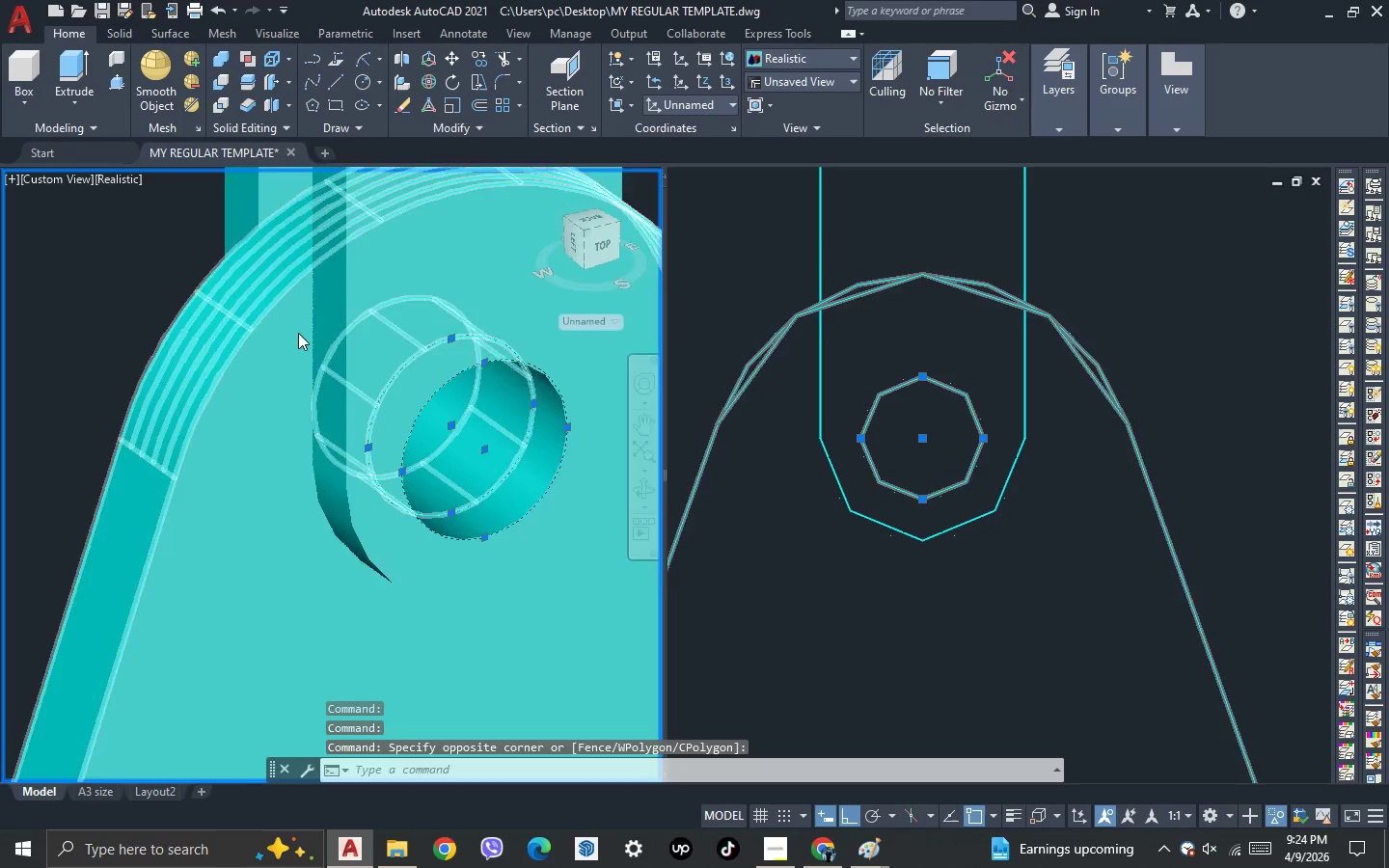 
key(Shift+ShiftLeft)
 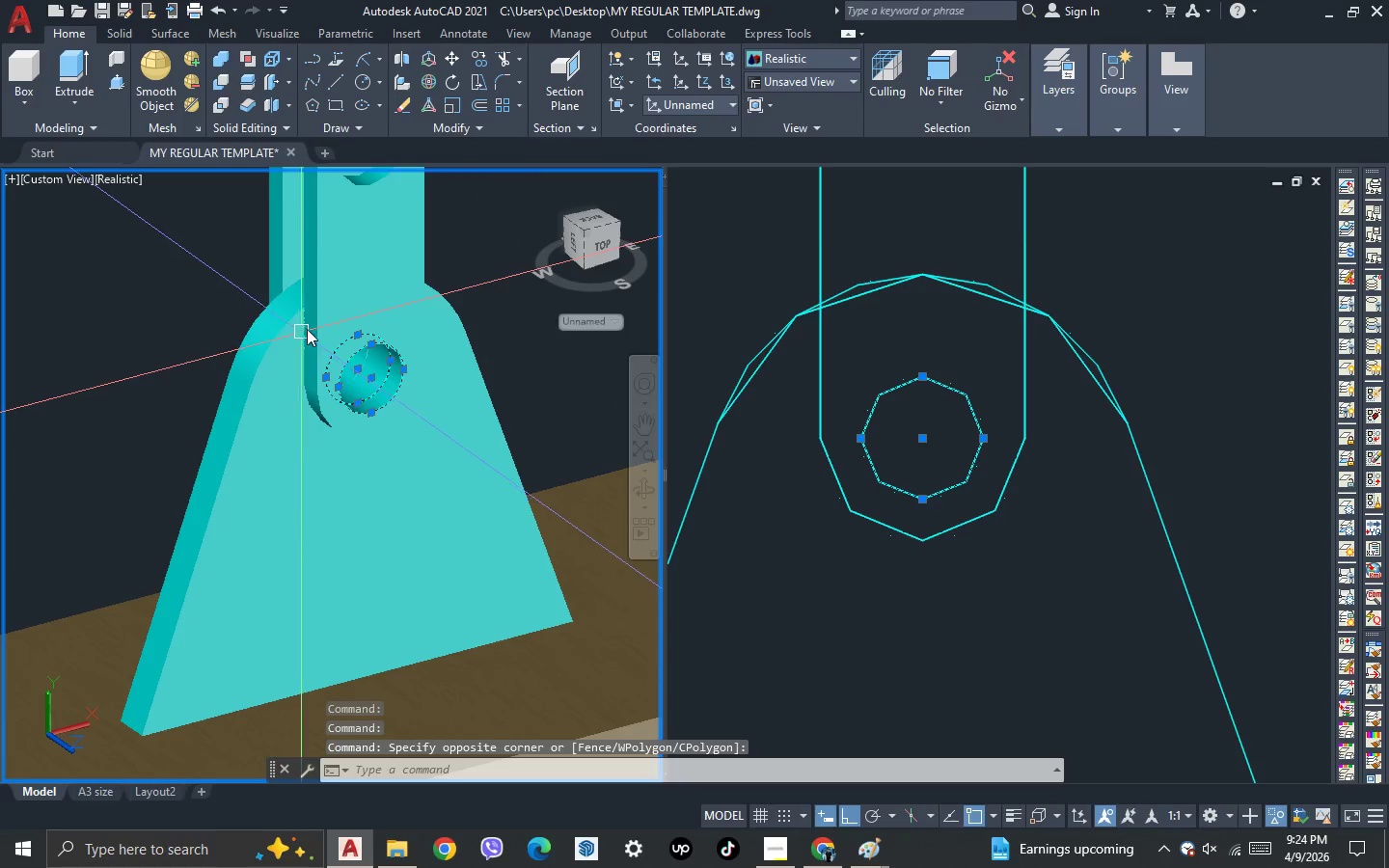 
key(Shift+ShiftLeft)
 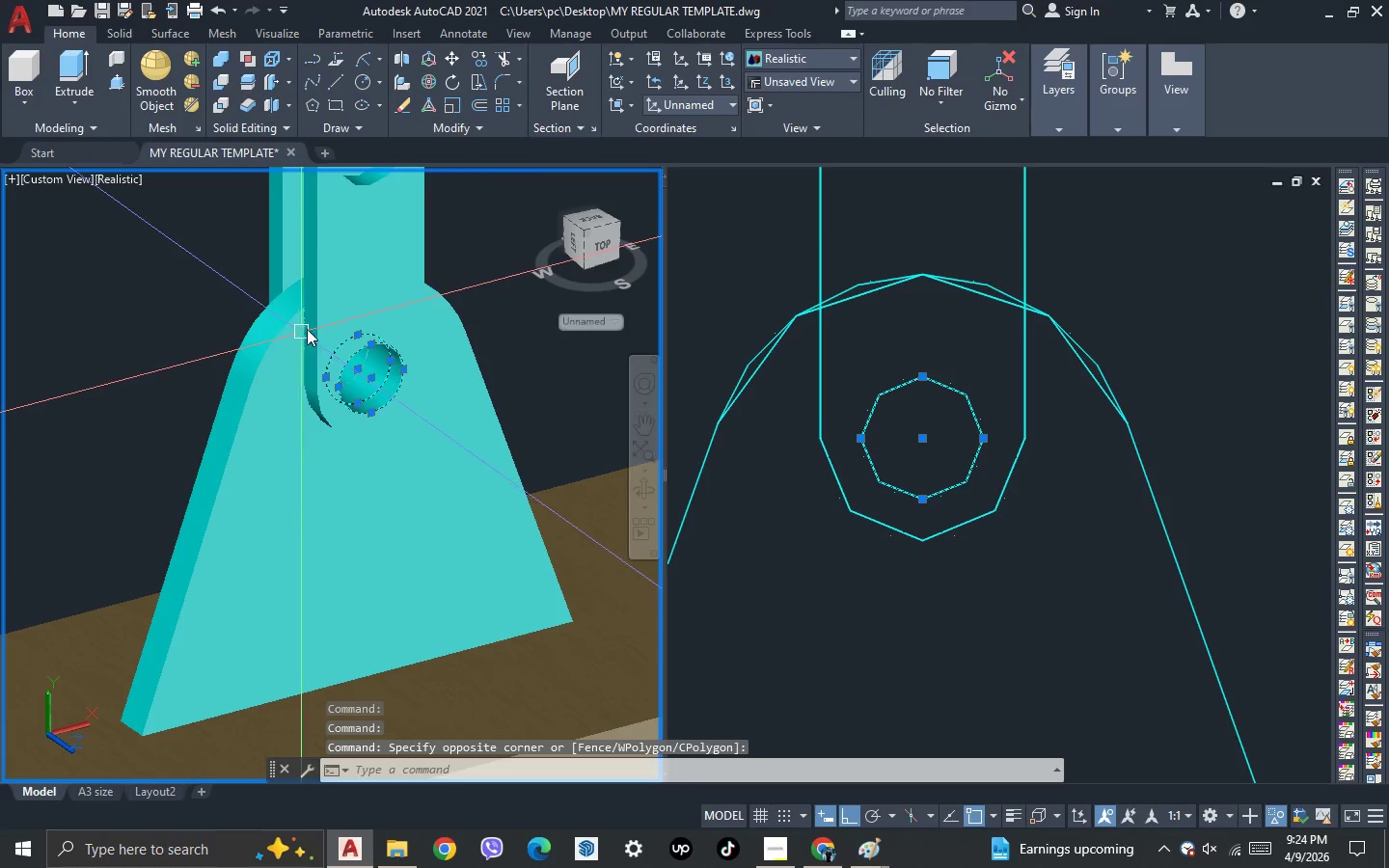 
key(Shift+ShiftLeft)
 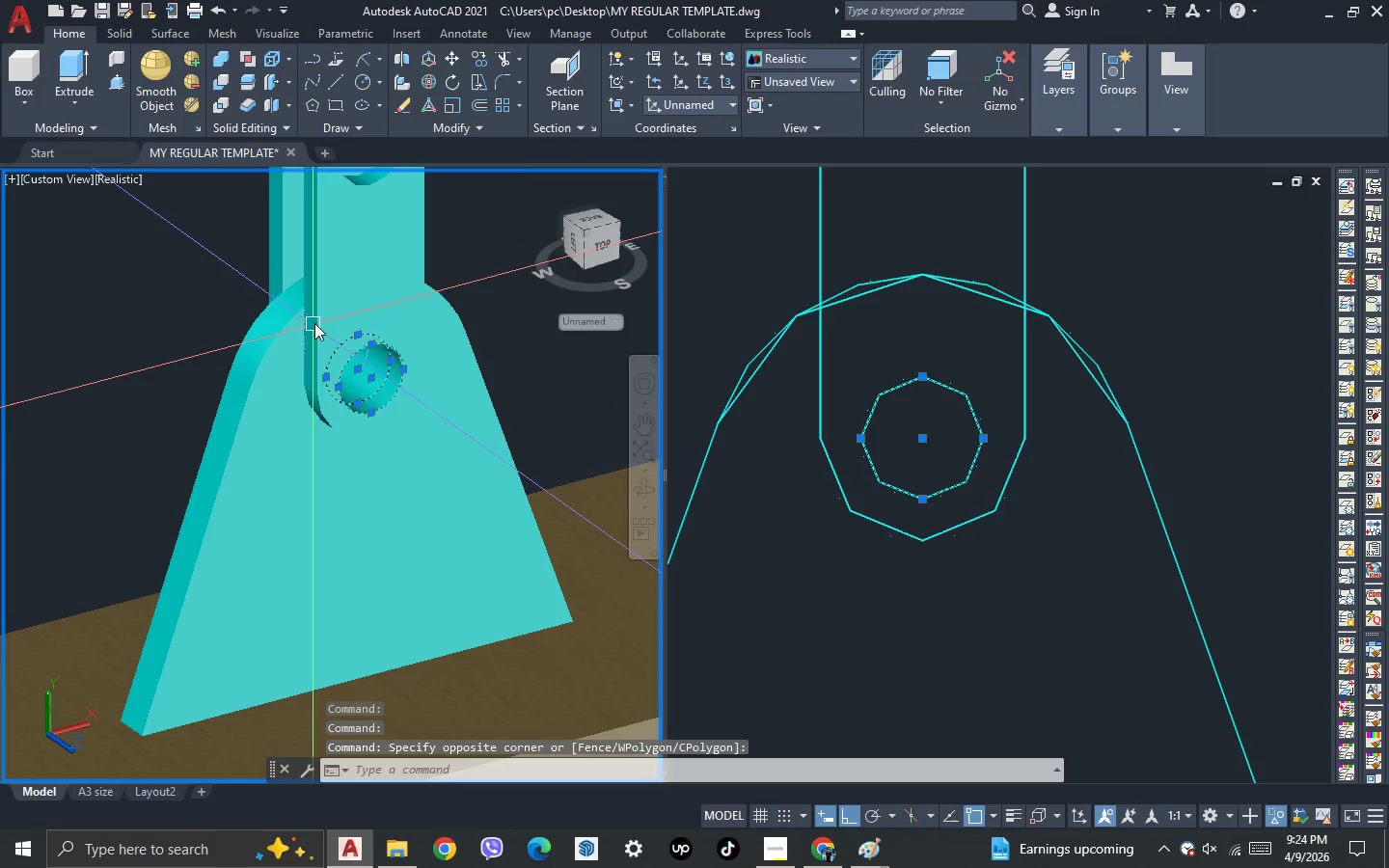 
key(Shift+ShiftLeft)
 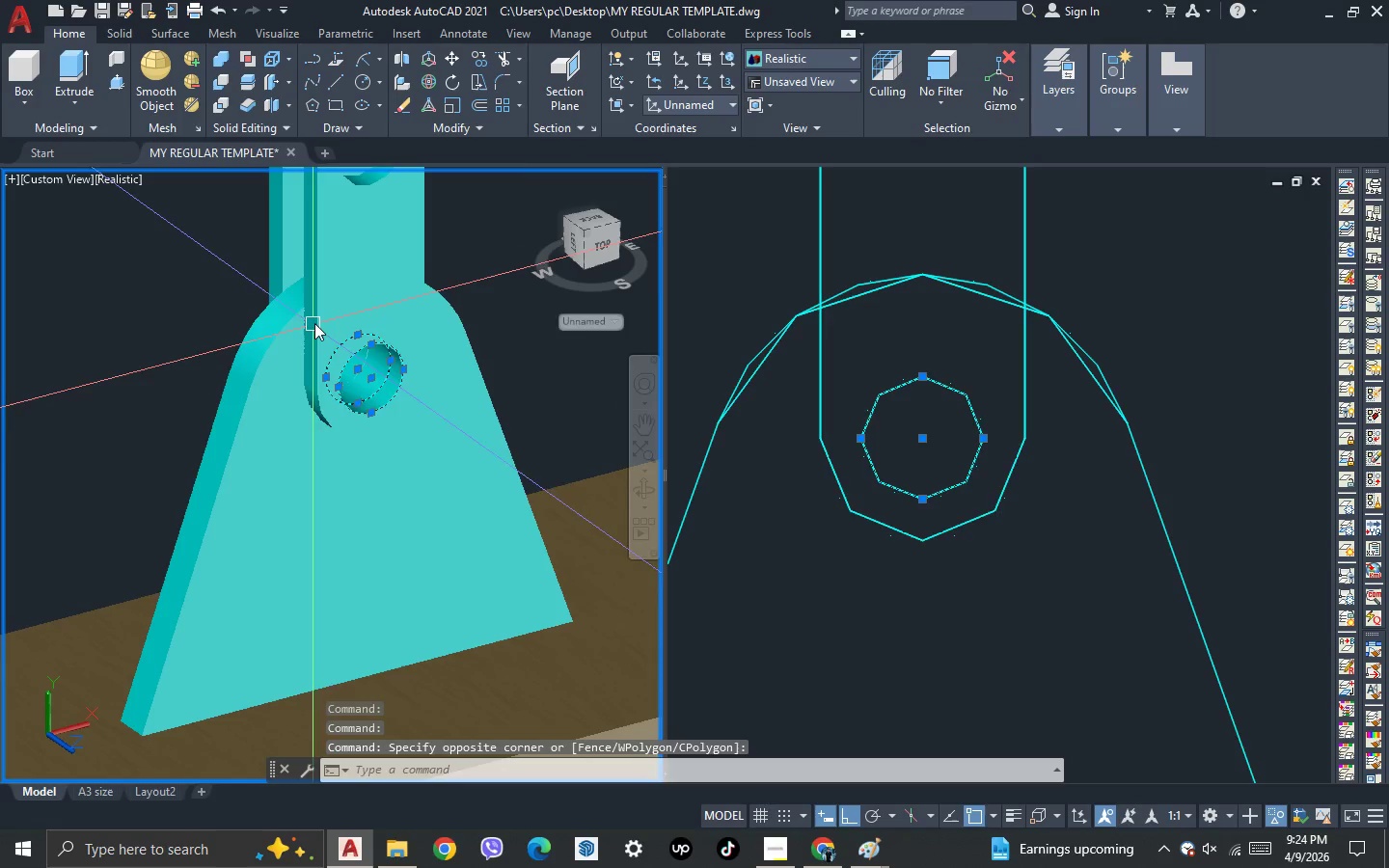 
key(Shift+ShiftLeft)
 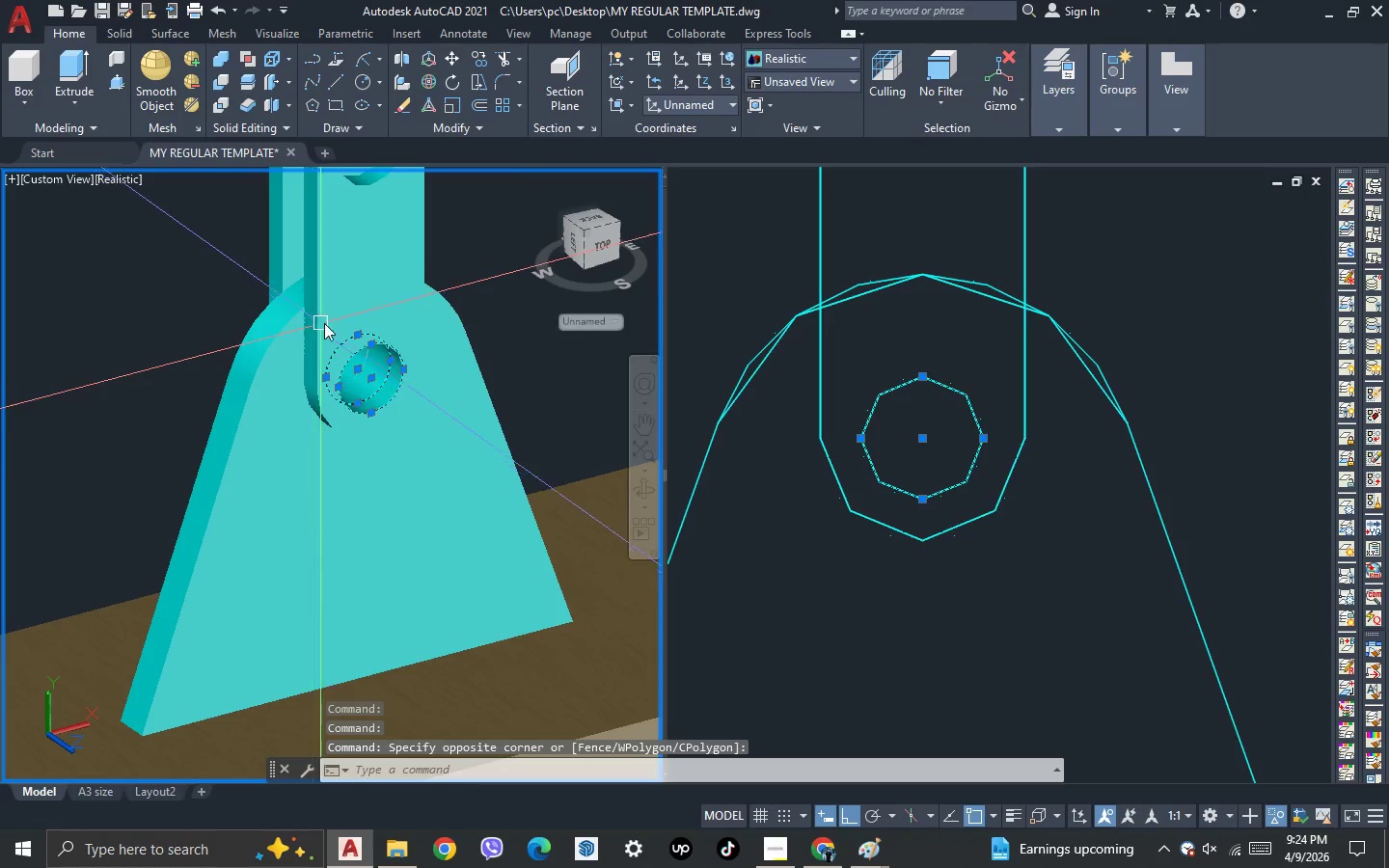 
key(Shift+ShiftLeft)
 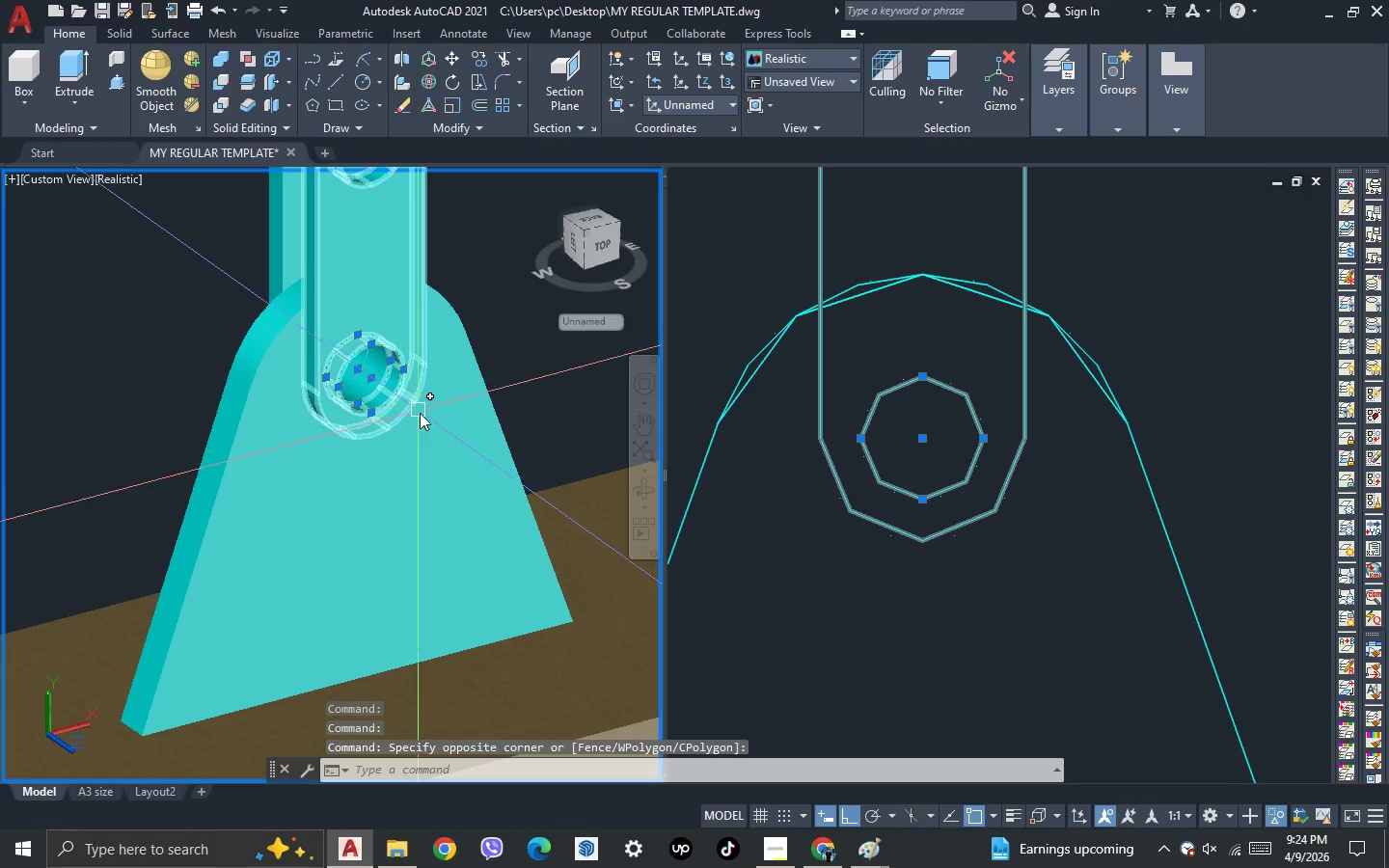 
scroll: coordinate [298, 333], scroll_direction: down, amount: 2.0
 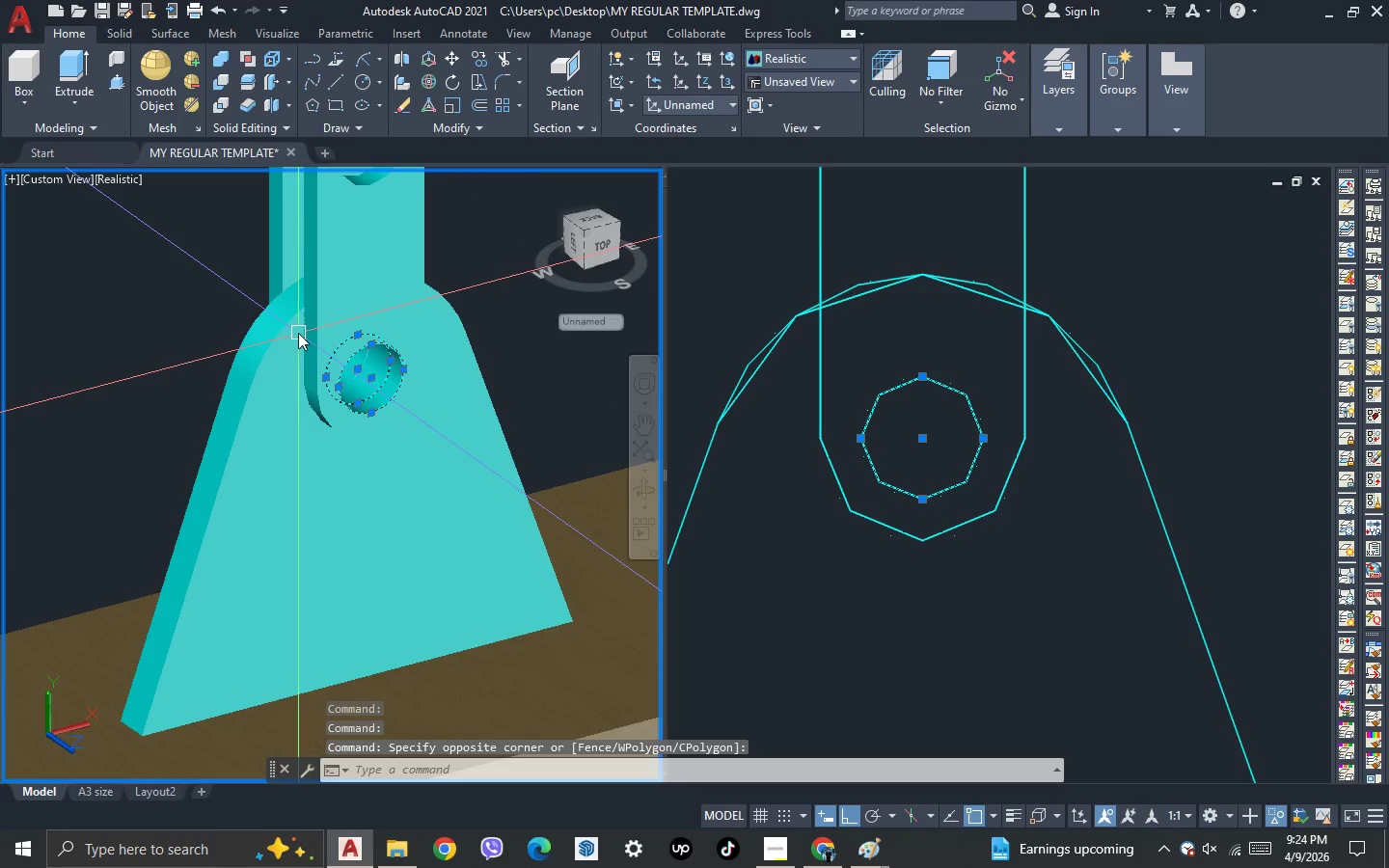 
key(Escape)
 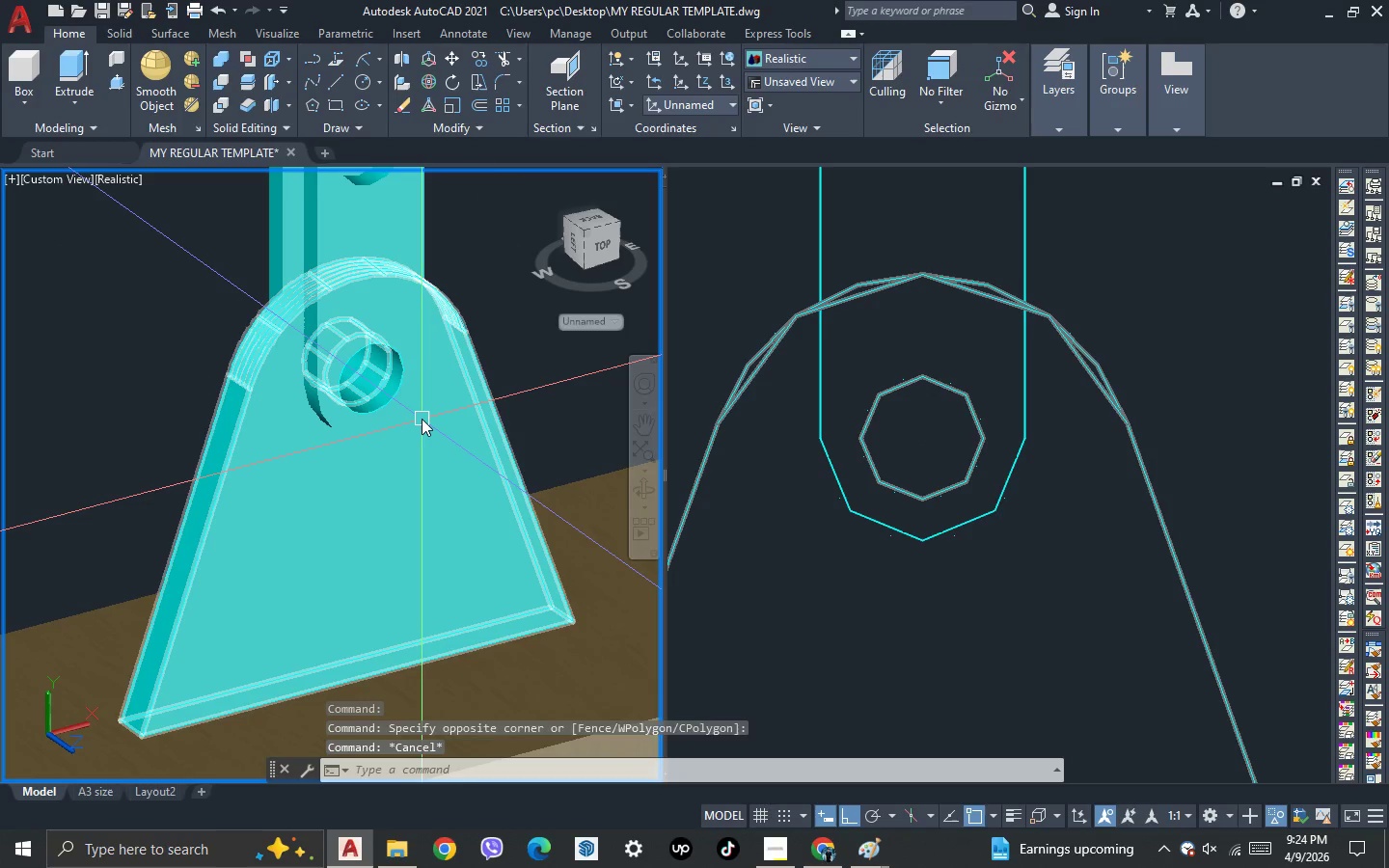 
key(Escape)
 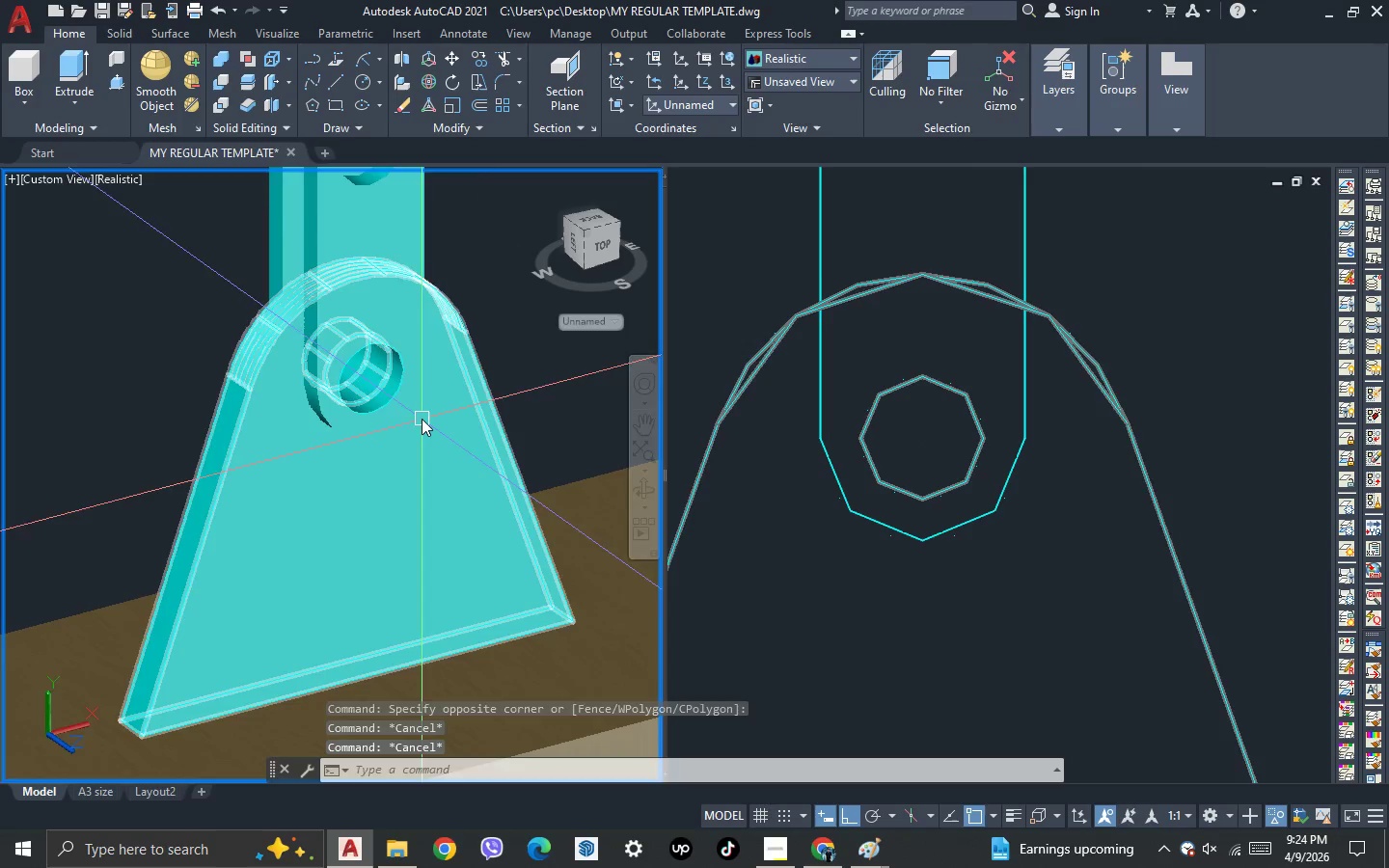 
scroll: coordinate [422, 419], scroll_direction: down, amount: 1.0
 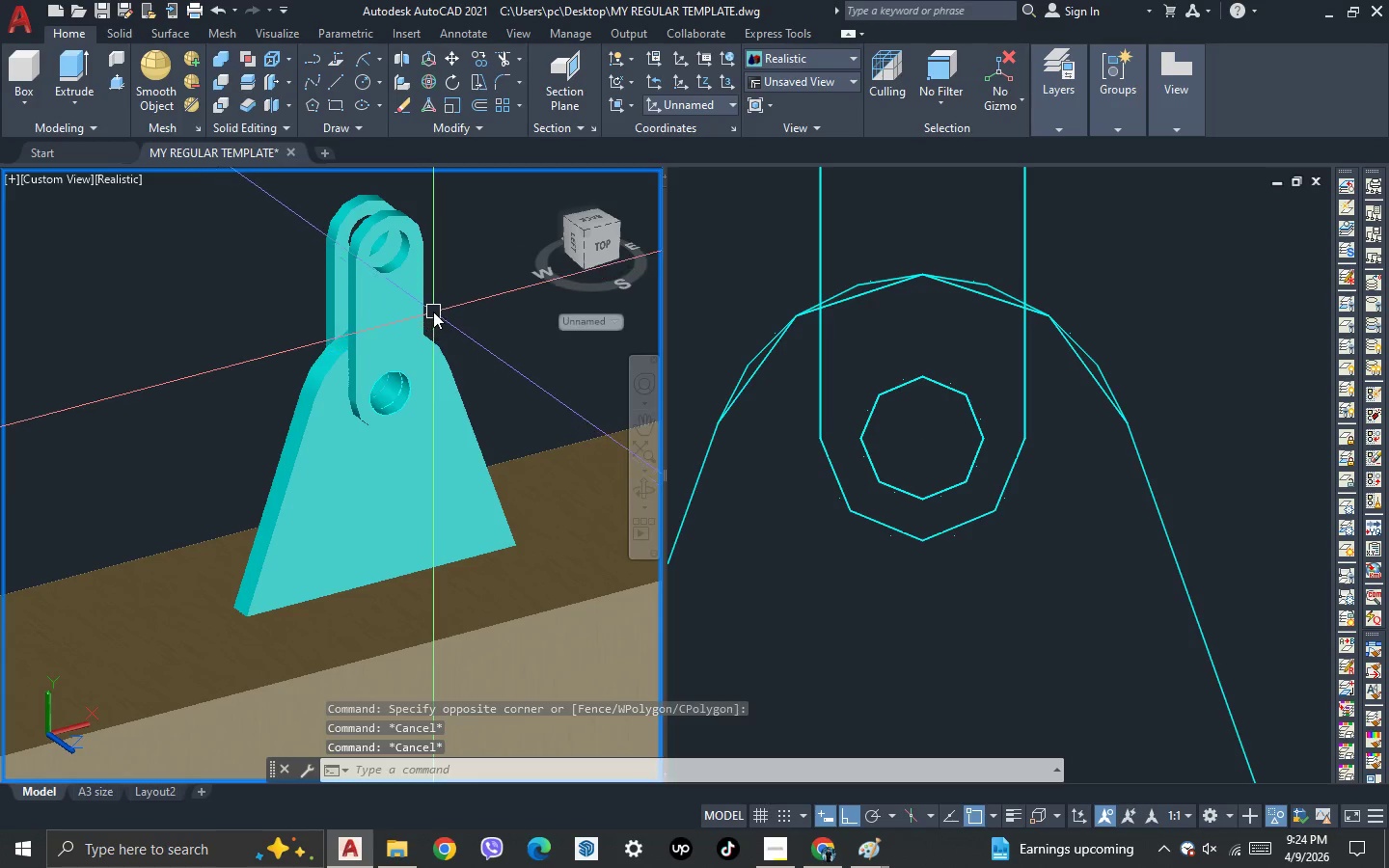 
key(Escape)
 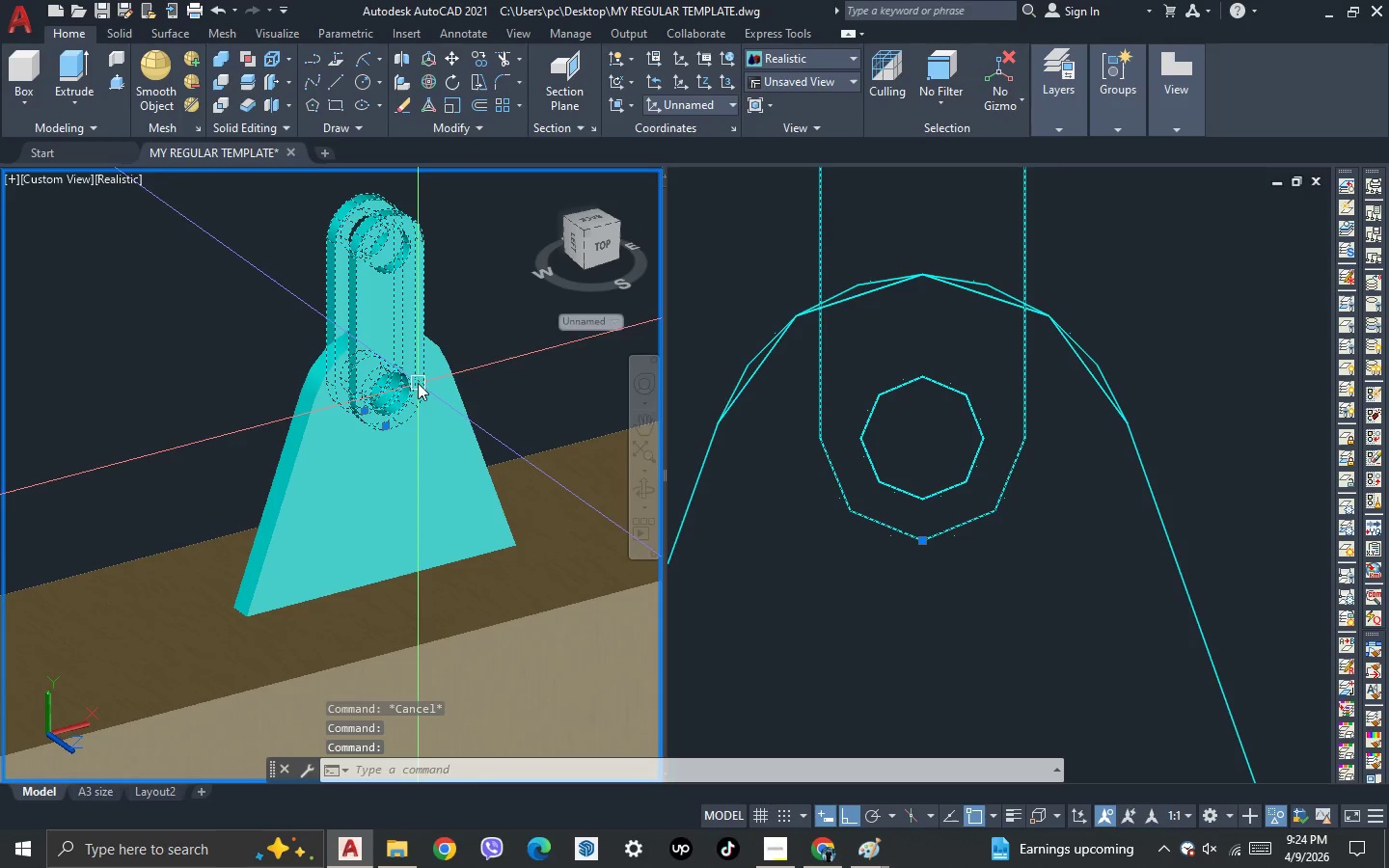 
key(Escape)
 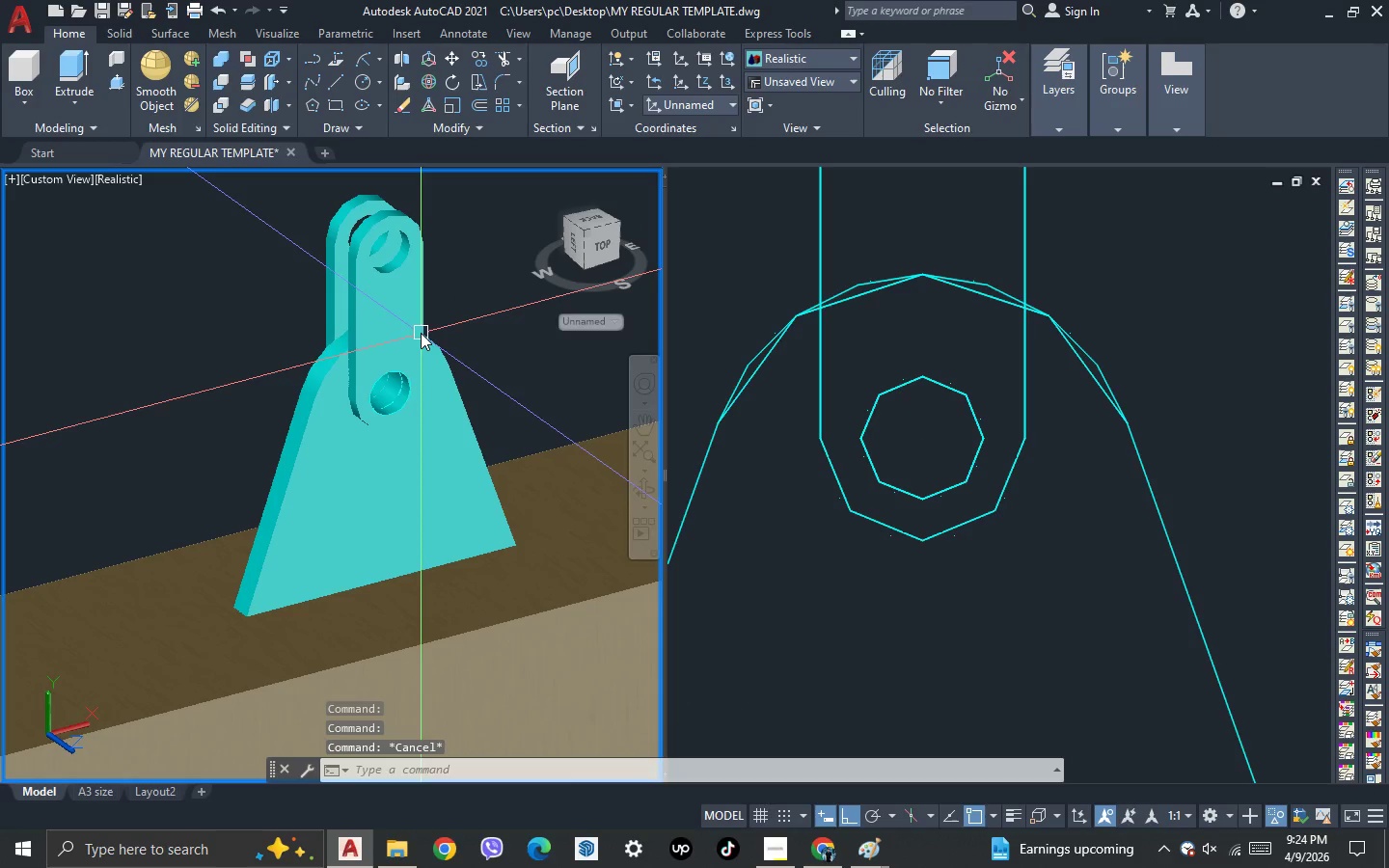 
key(Escape)
 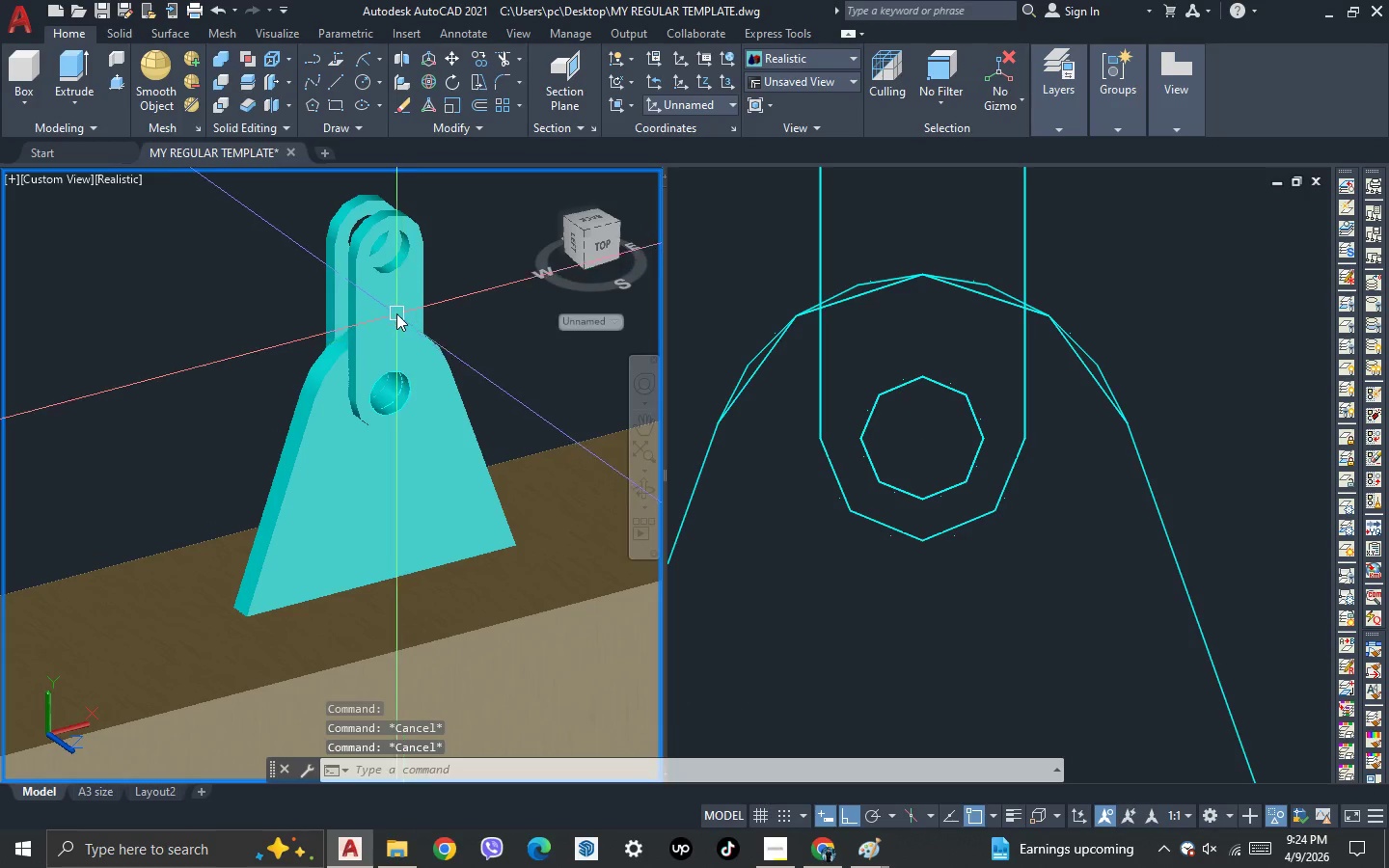 
left_click([396, 313])
 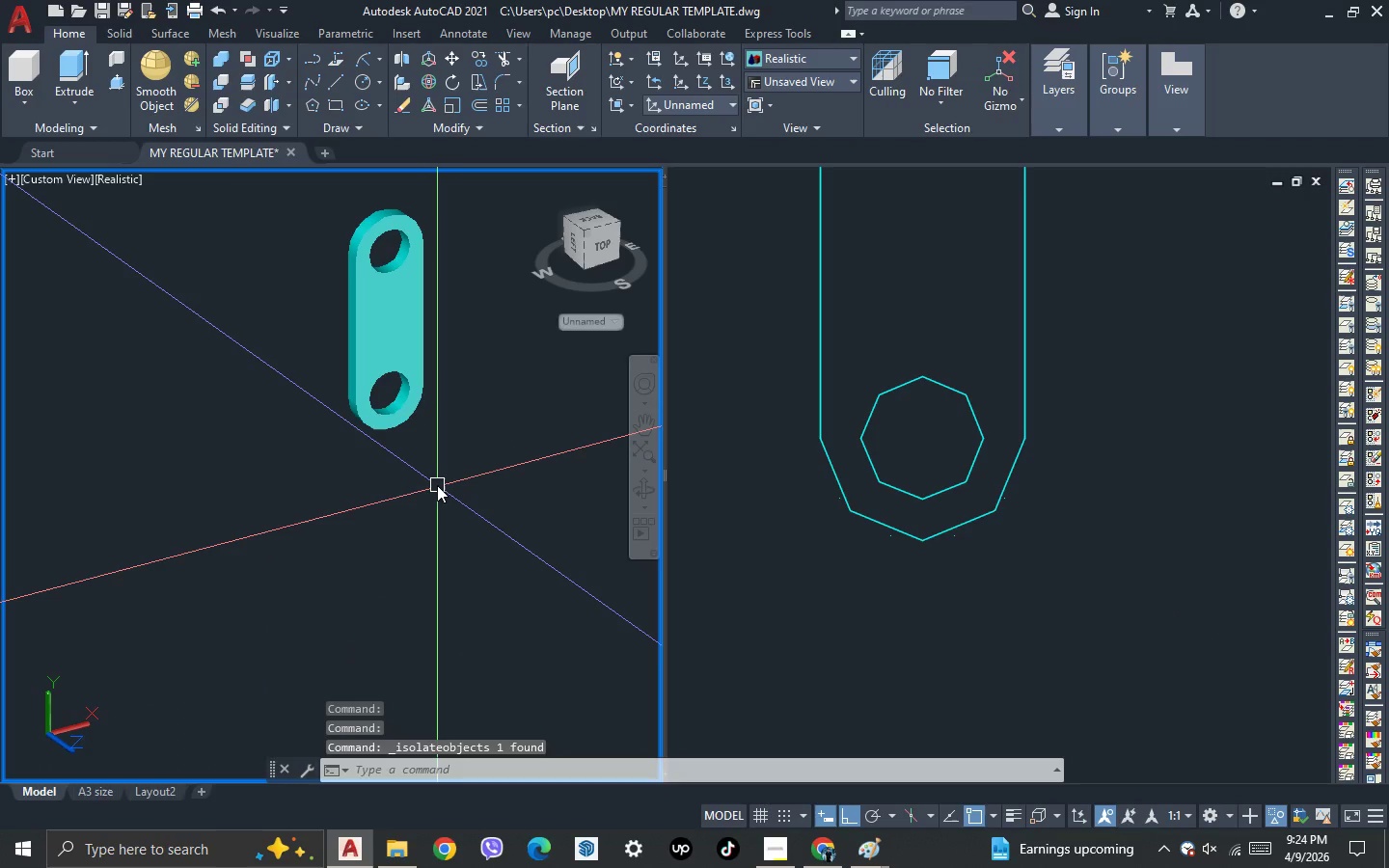 
wait(6.25)
 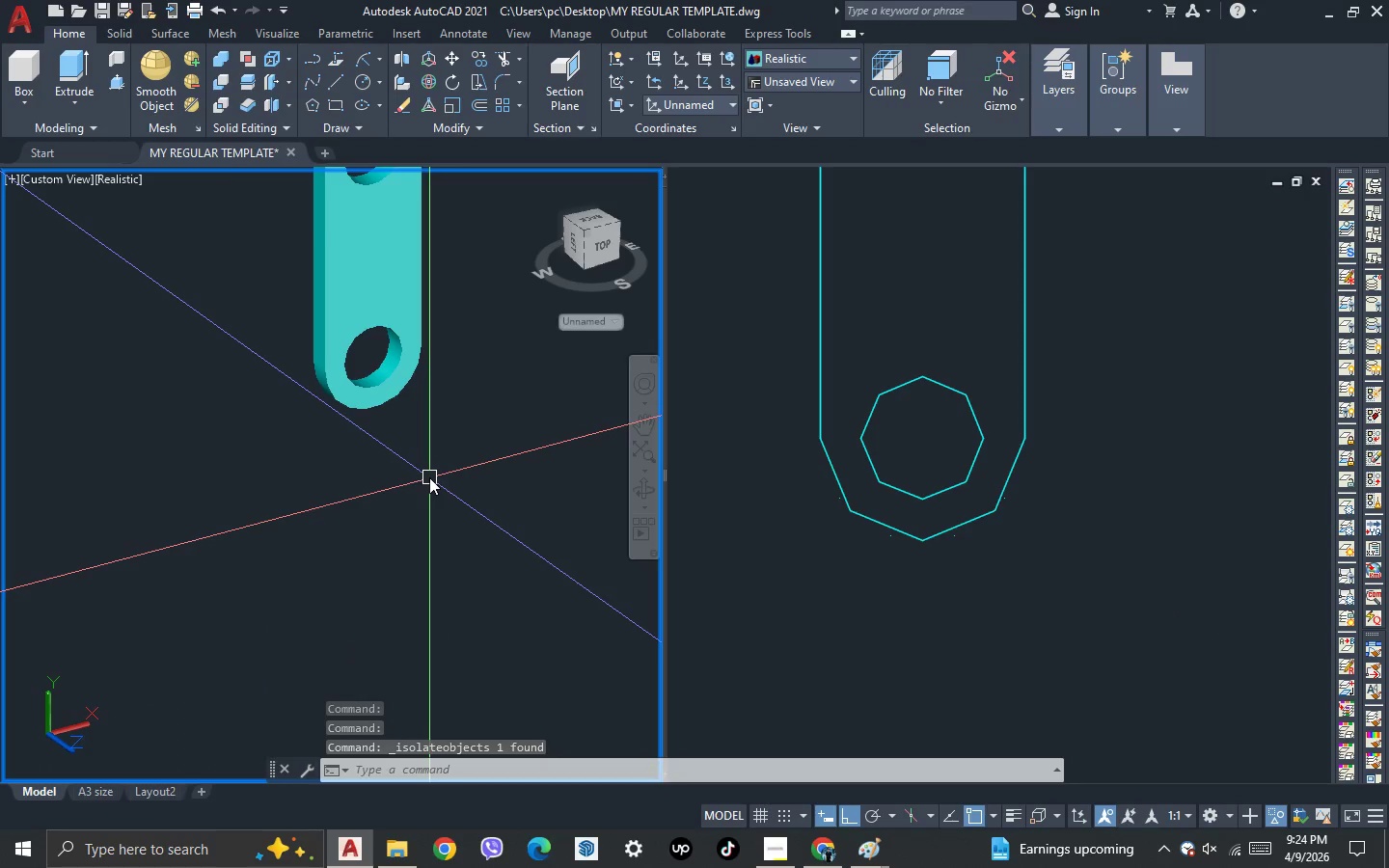 
key(D)
 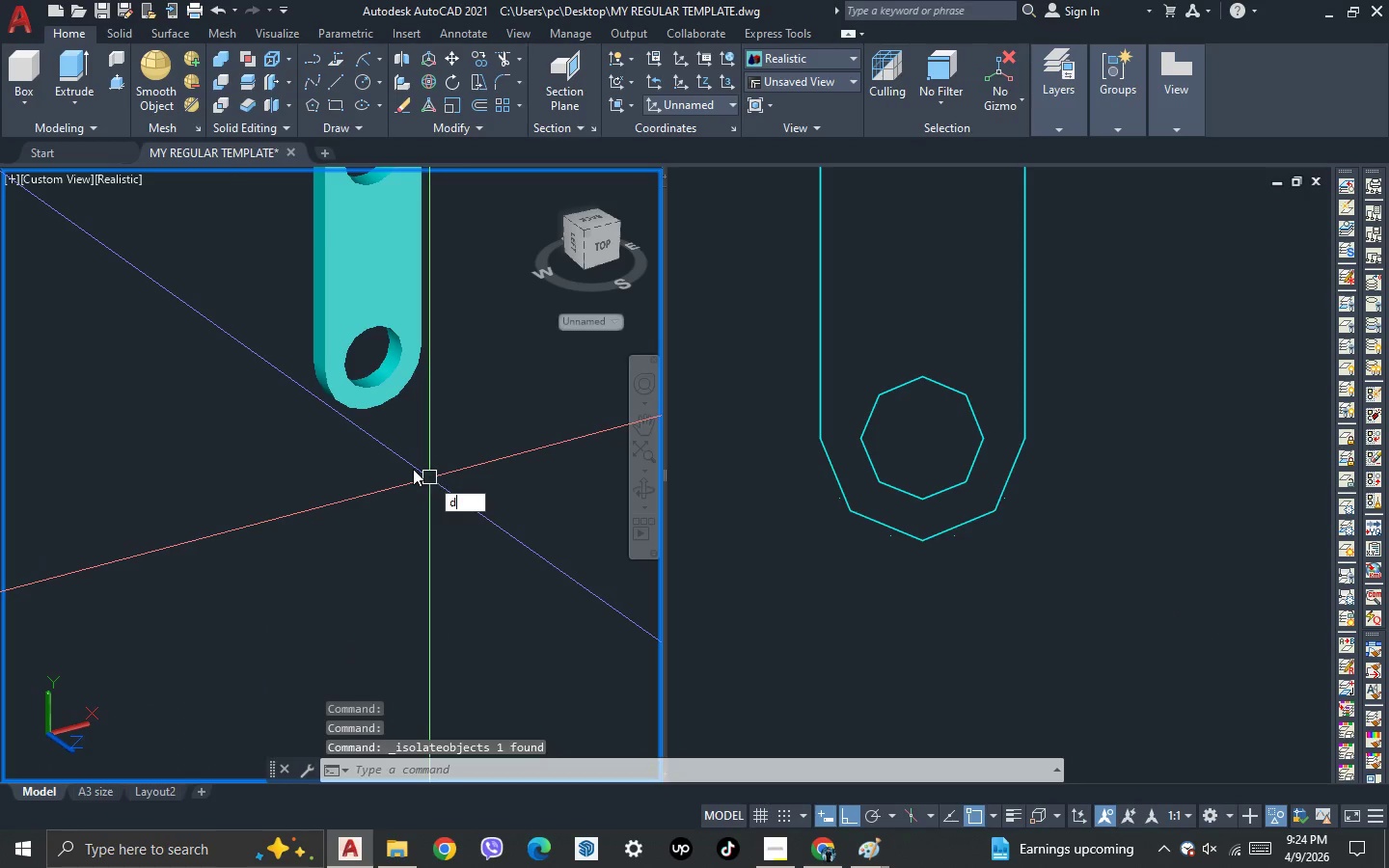 
scroll: coordinate [429, 478], scroll_direction: up, amount: 1.0
 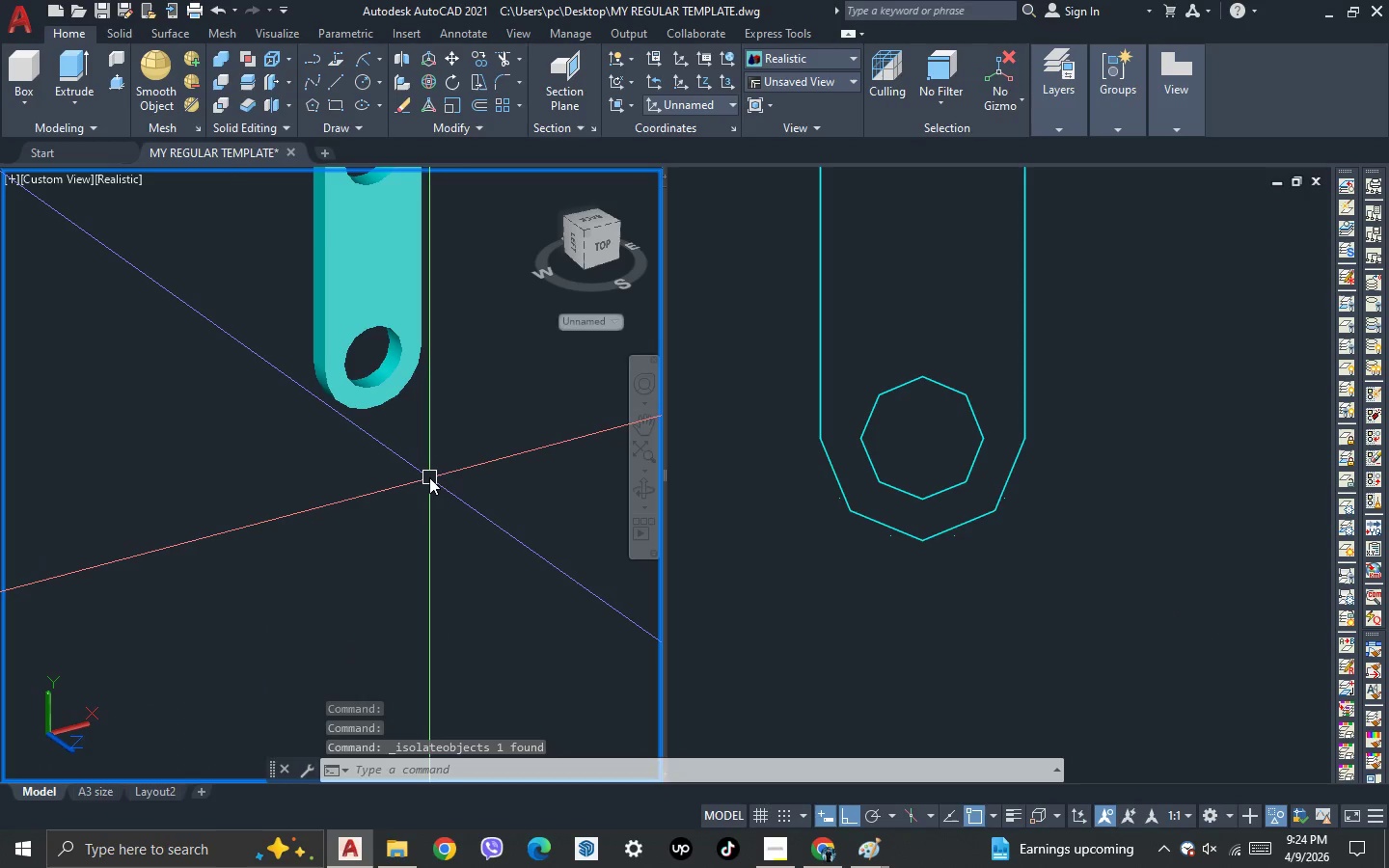 
key(I)
 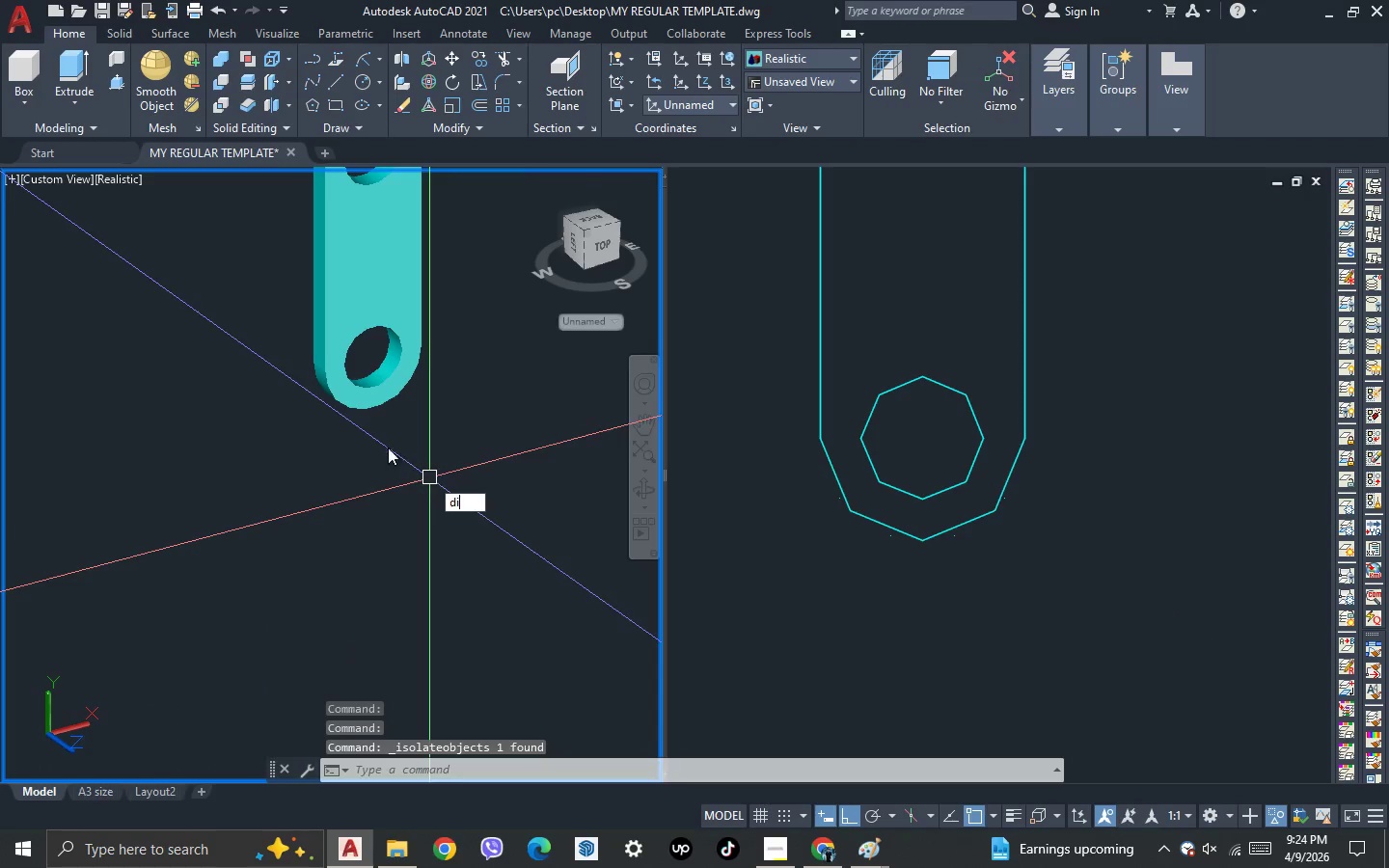 
key(Space)
 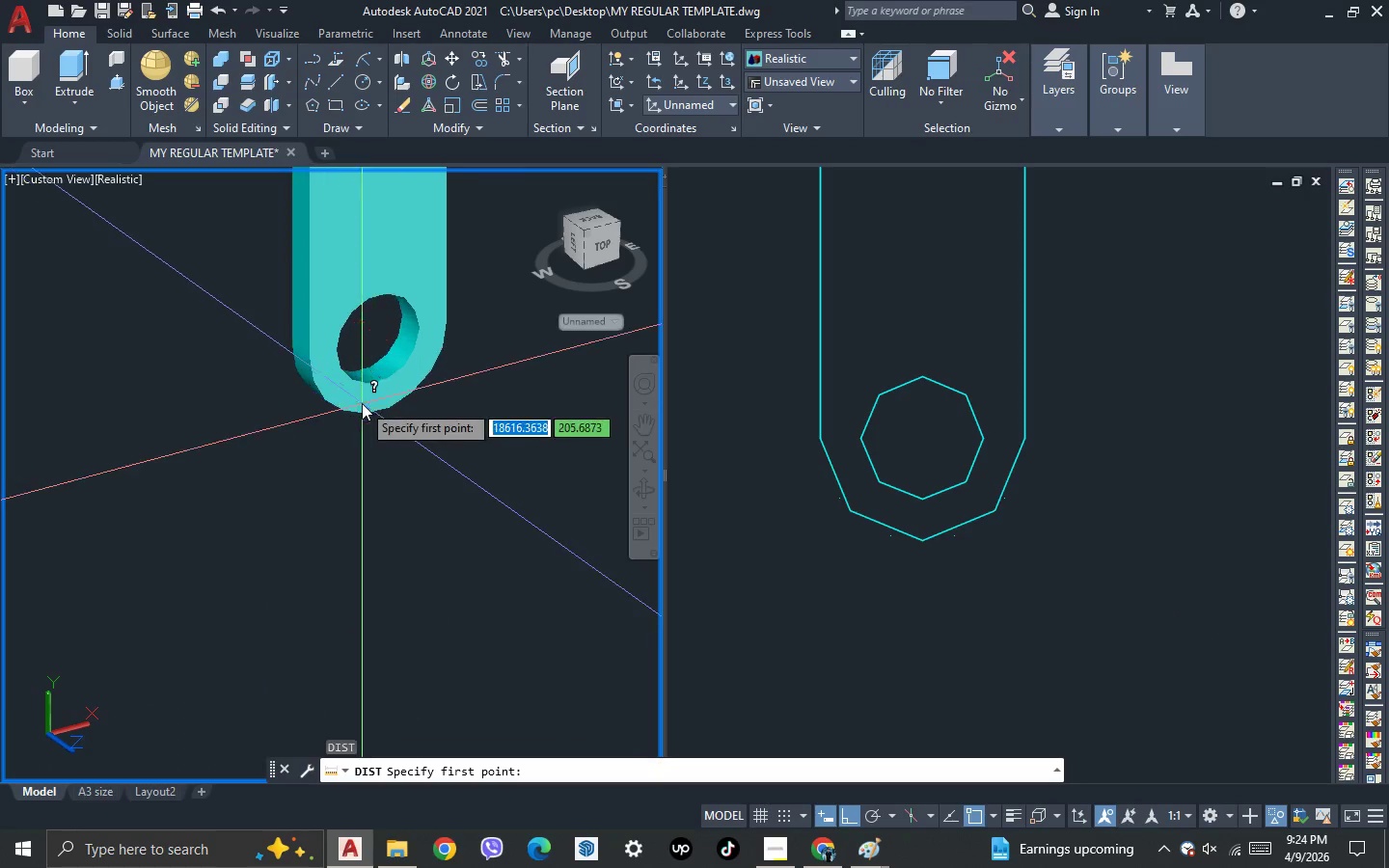 
scroll: coordinate [362, 403], scroll_direction: up, amount: 1.0
 